 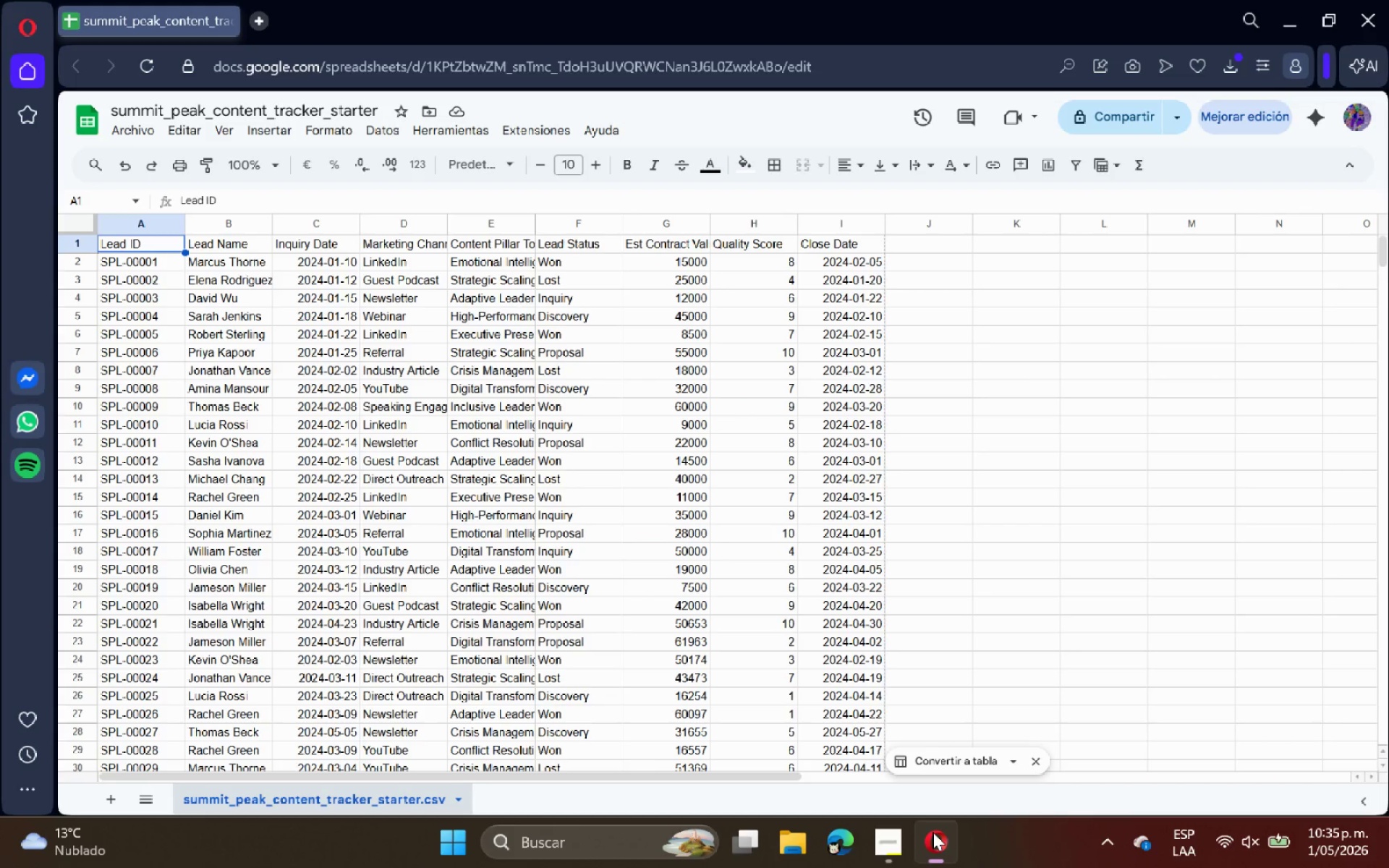 
scroll: coordinate [586, 444], scroll_direction: up, amount: 6.0
 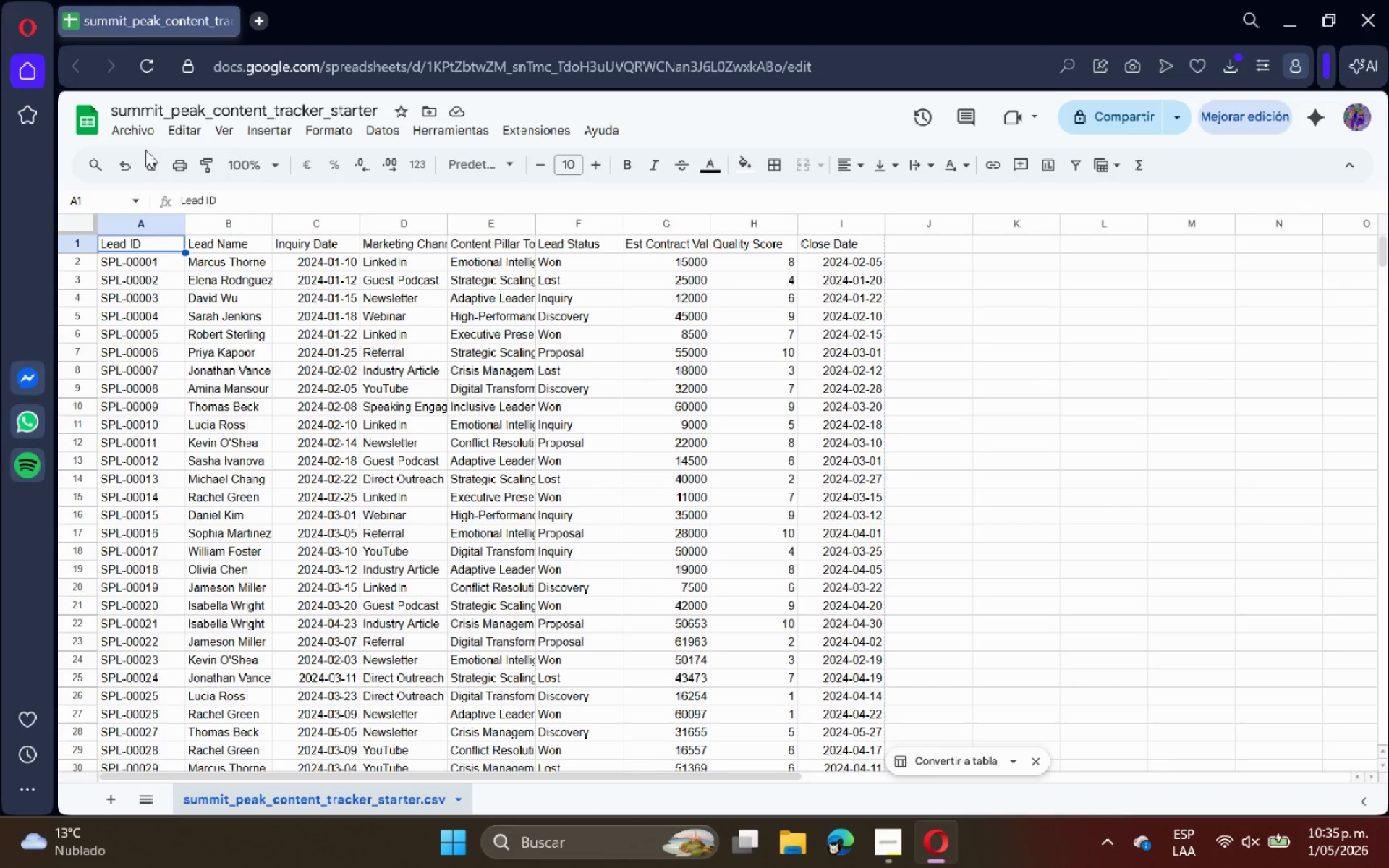 
left_click([148, 150])
 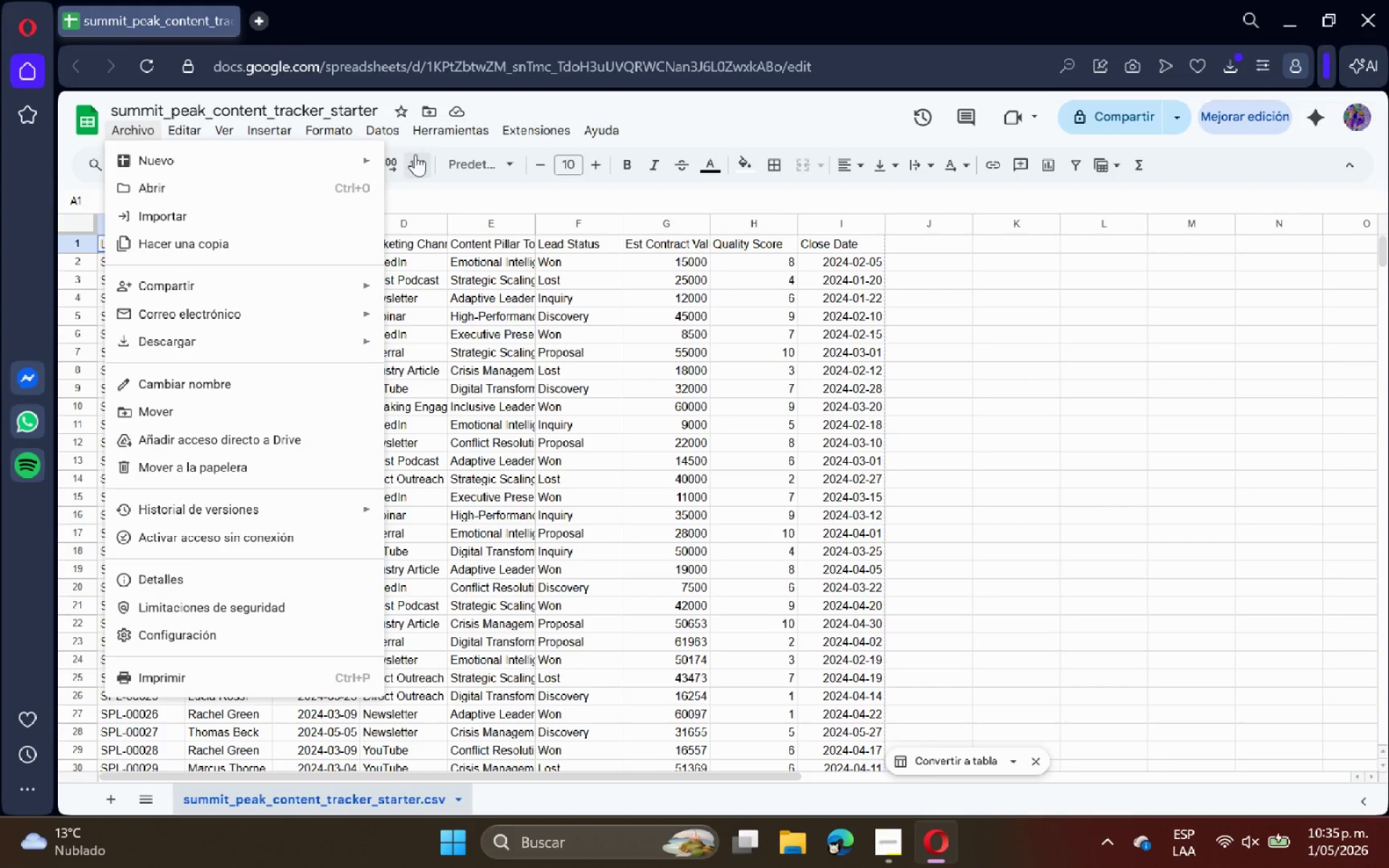 
left_click([382, 150])
 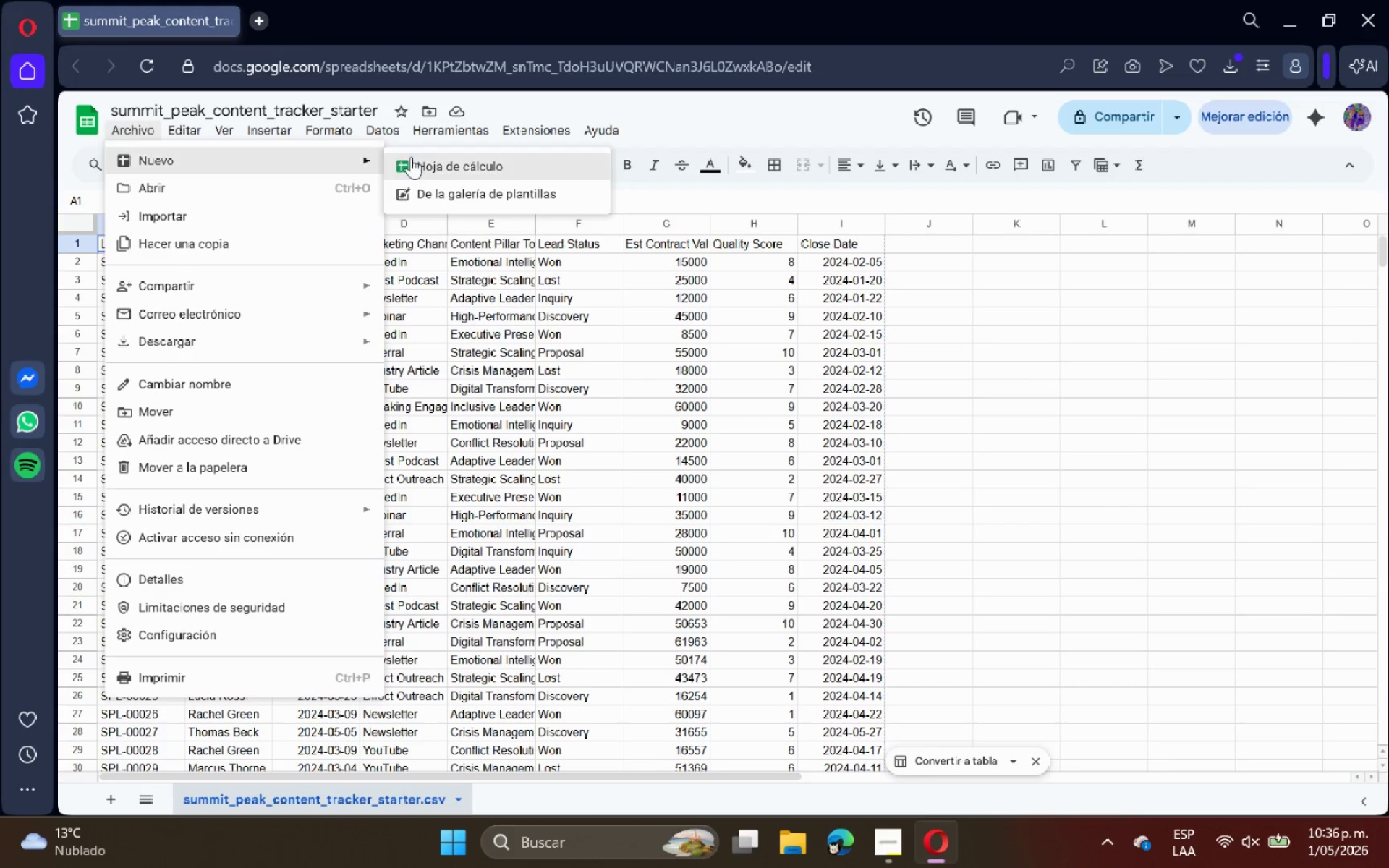 
left_click([417, 157])
 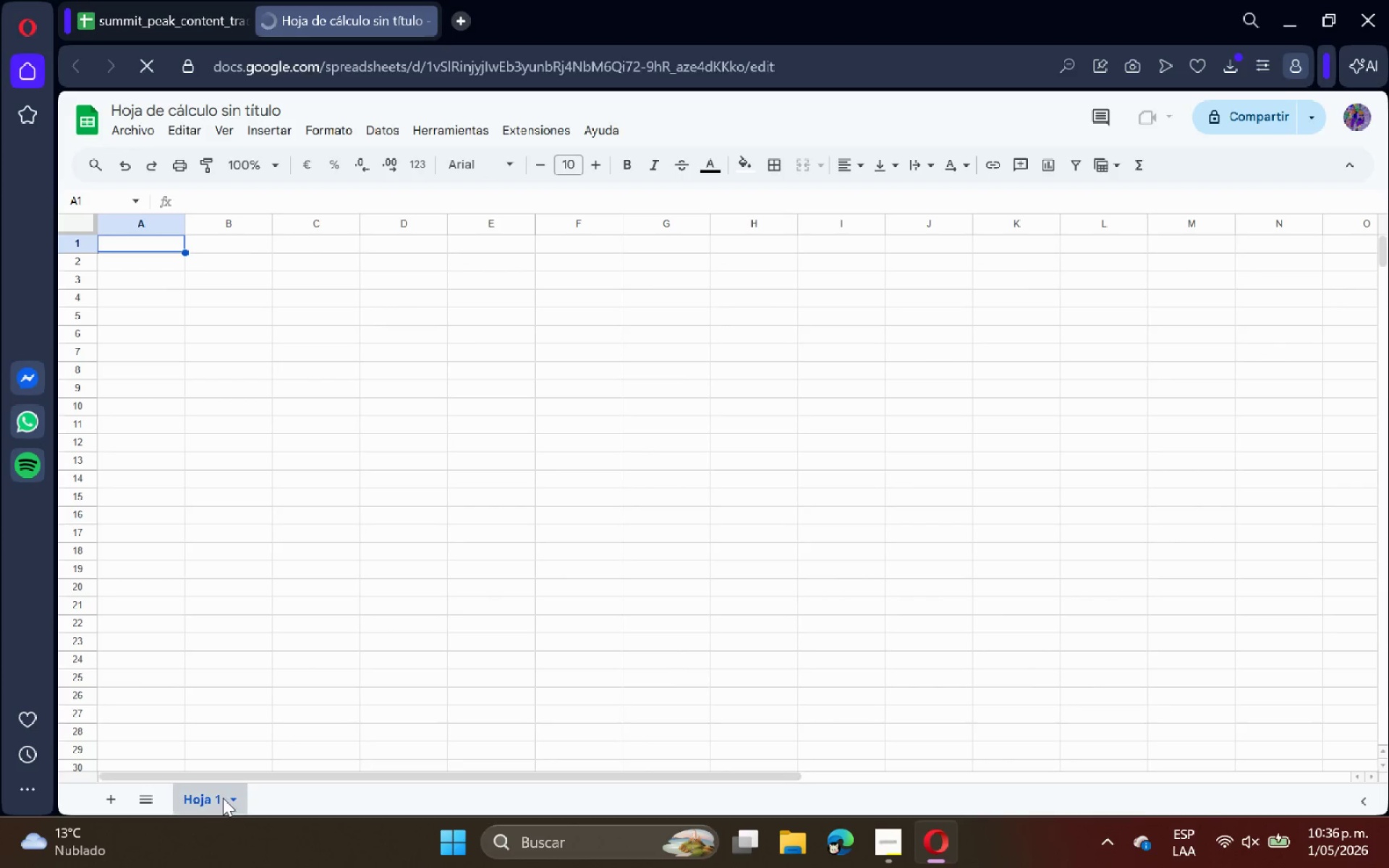 
double_click([211, 801])
 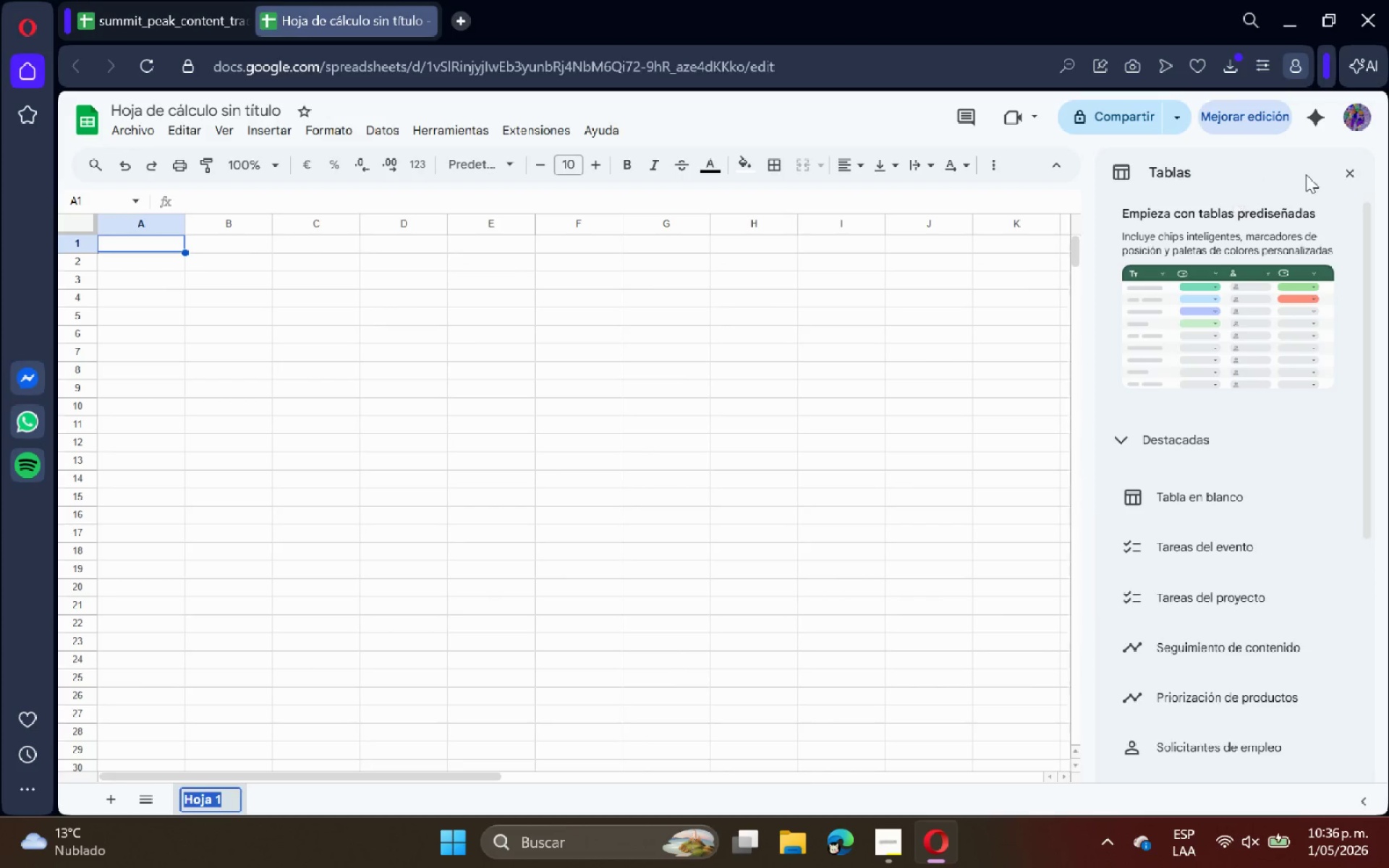 
left_click([1346, 172])
 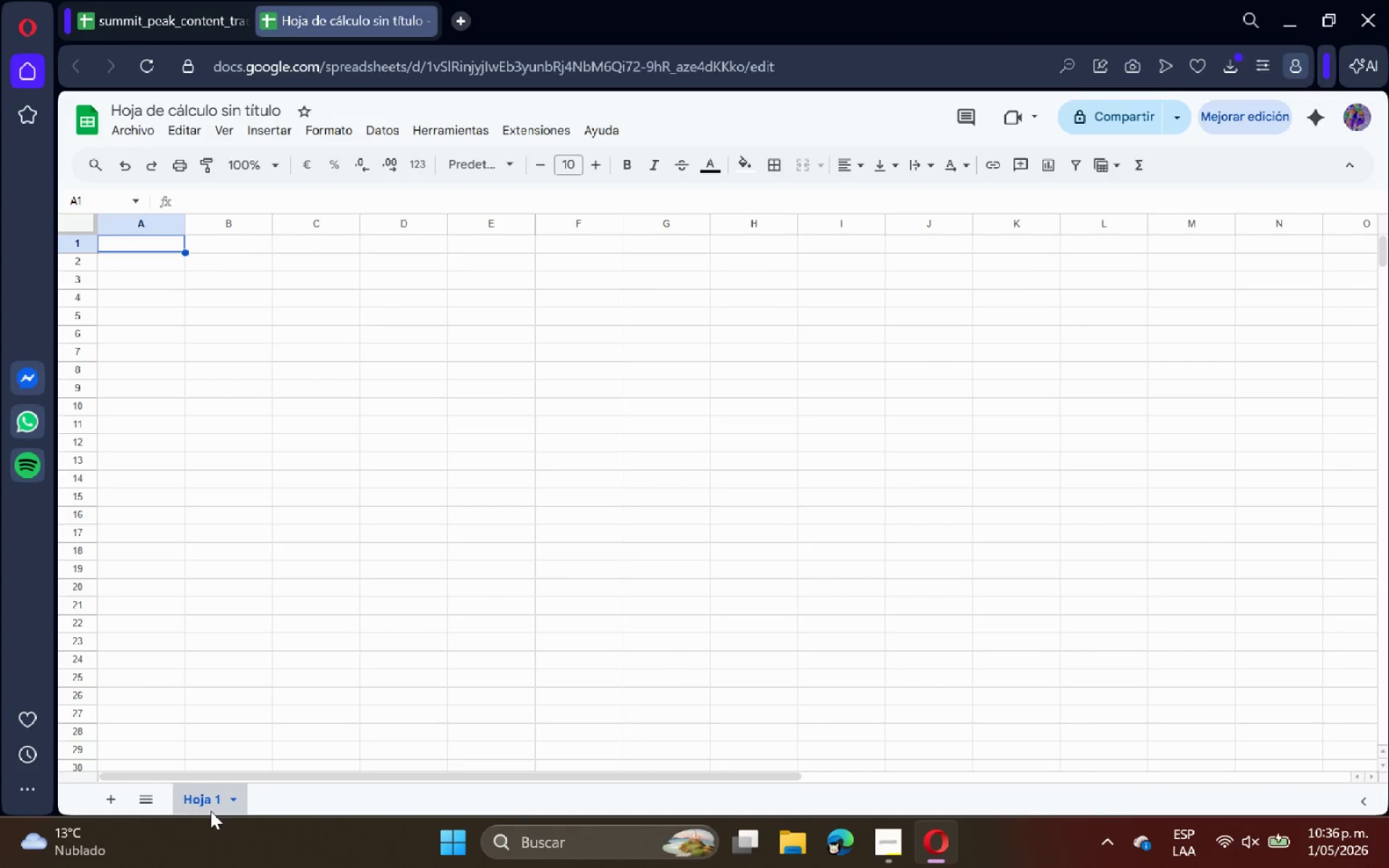 
double_click([214, 810])
 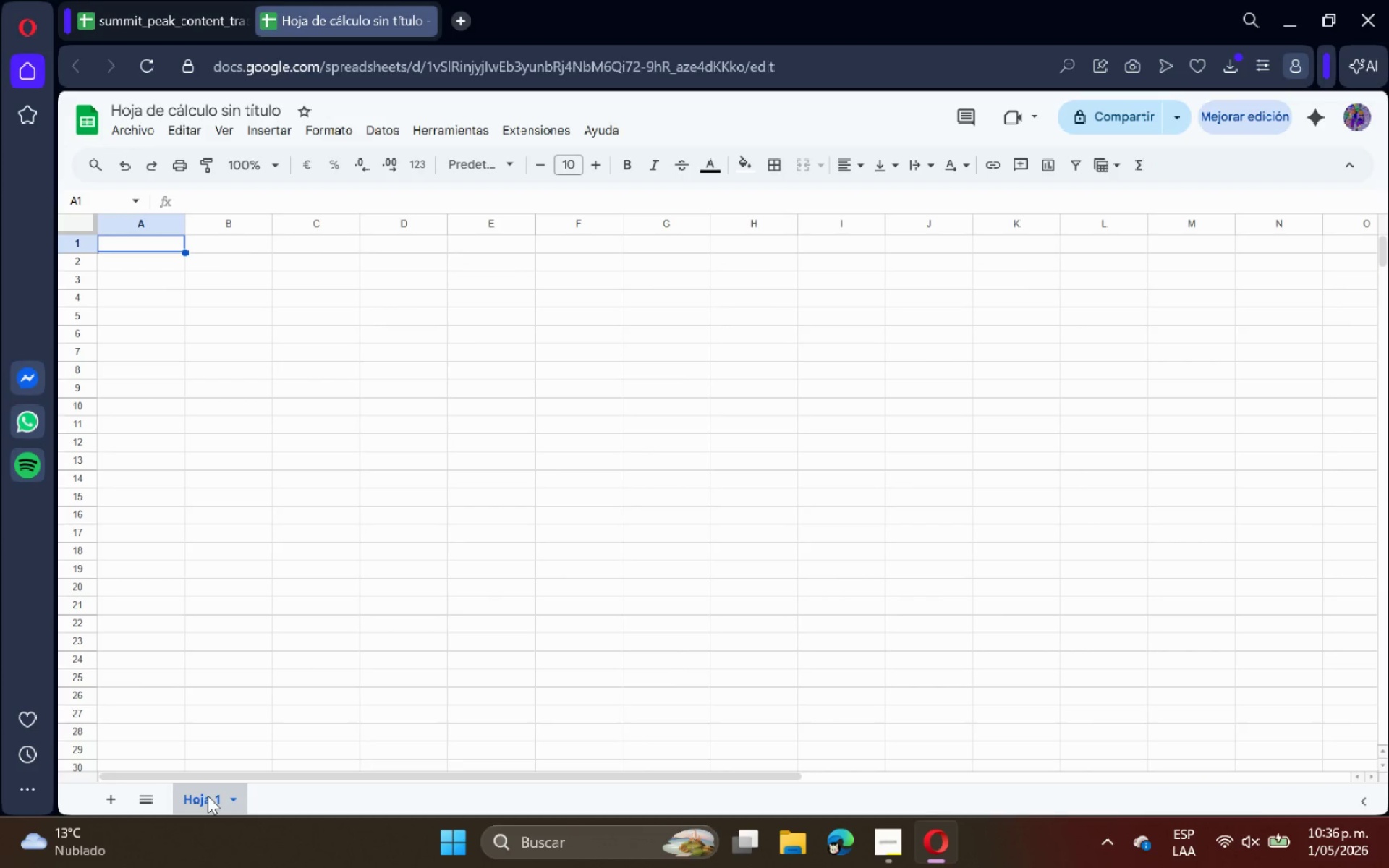 
double_click([208, 796])
 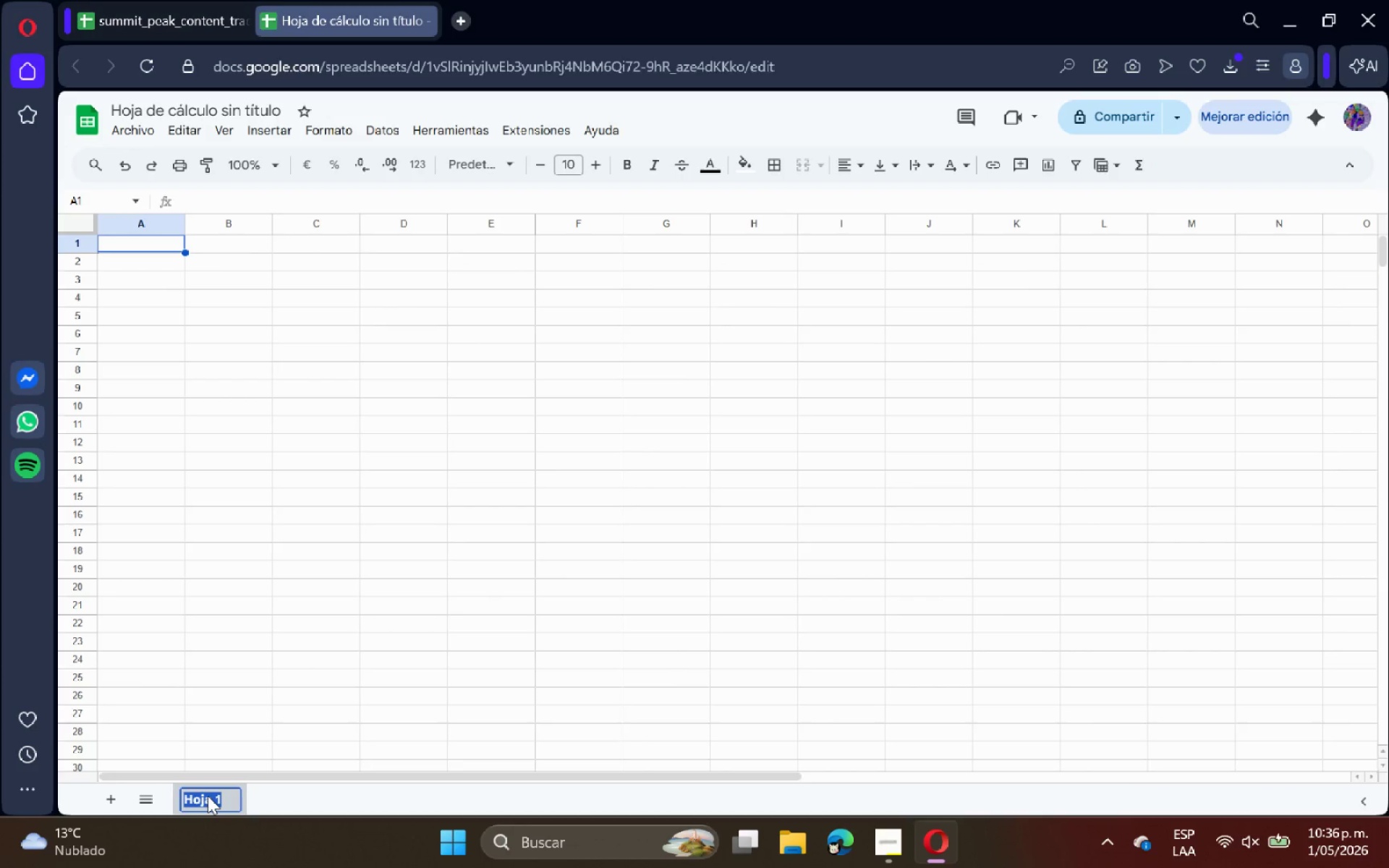 
type(1. System Config)
 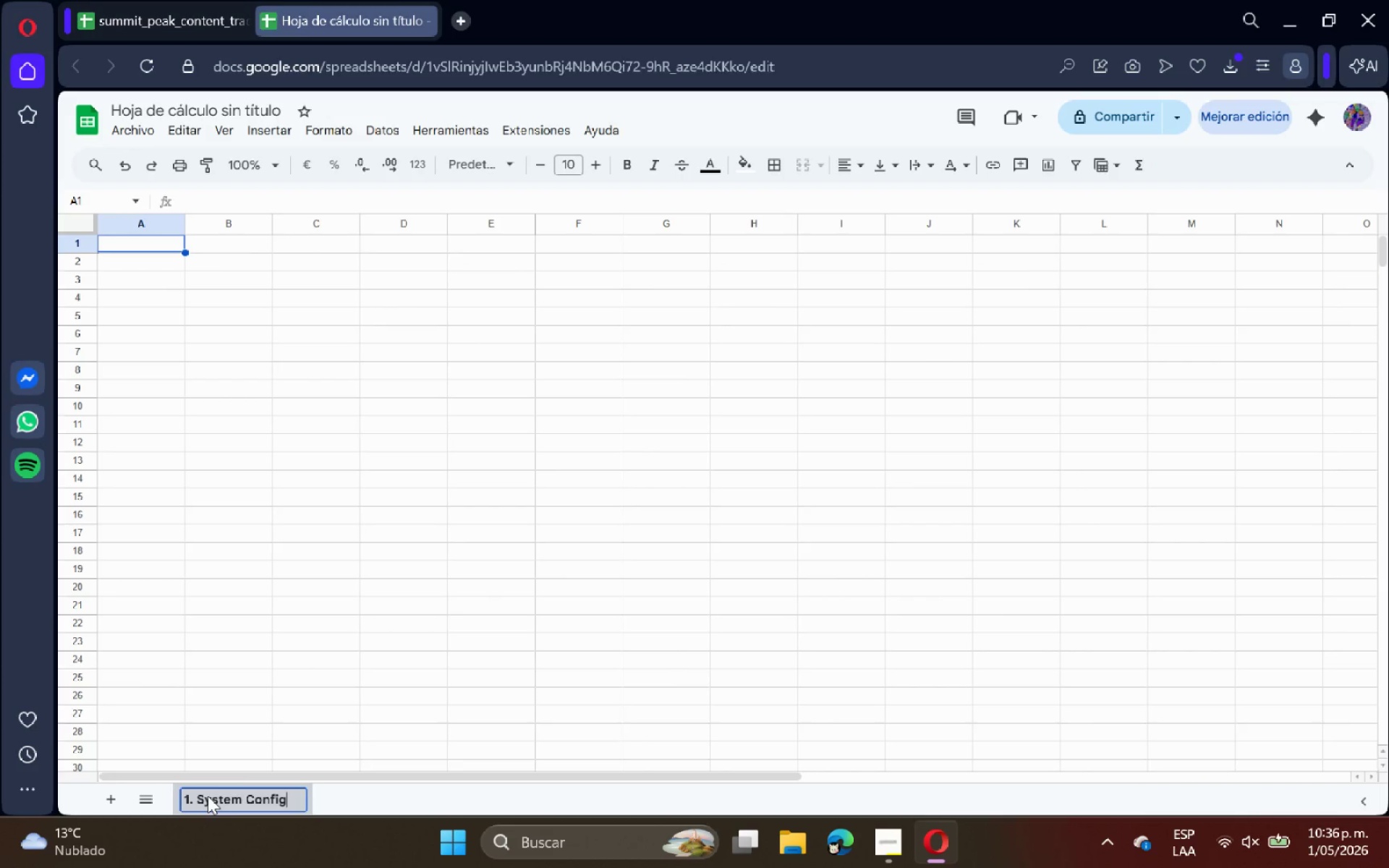 
key(Enter)
 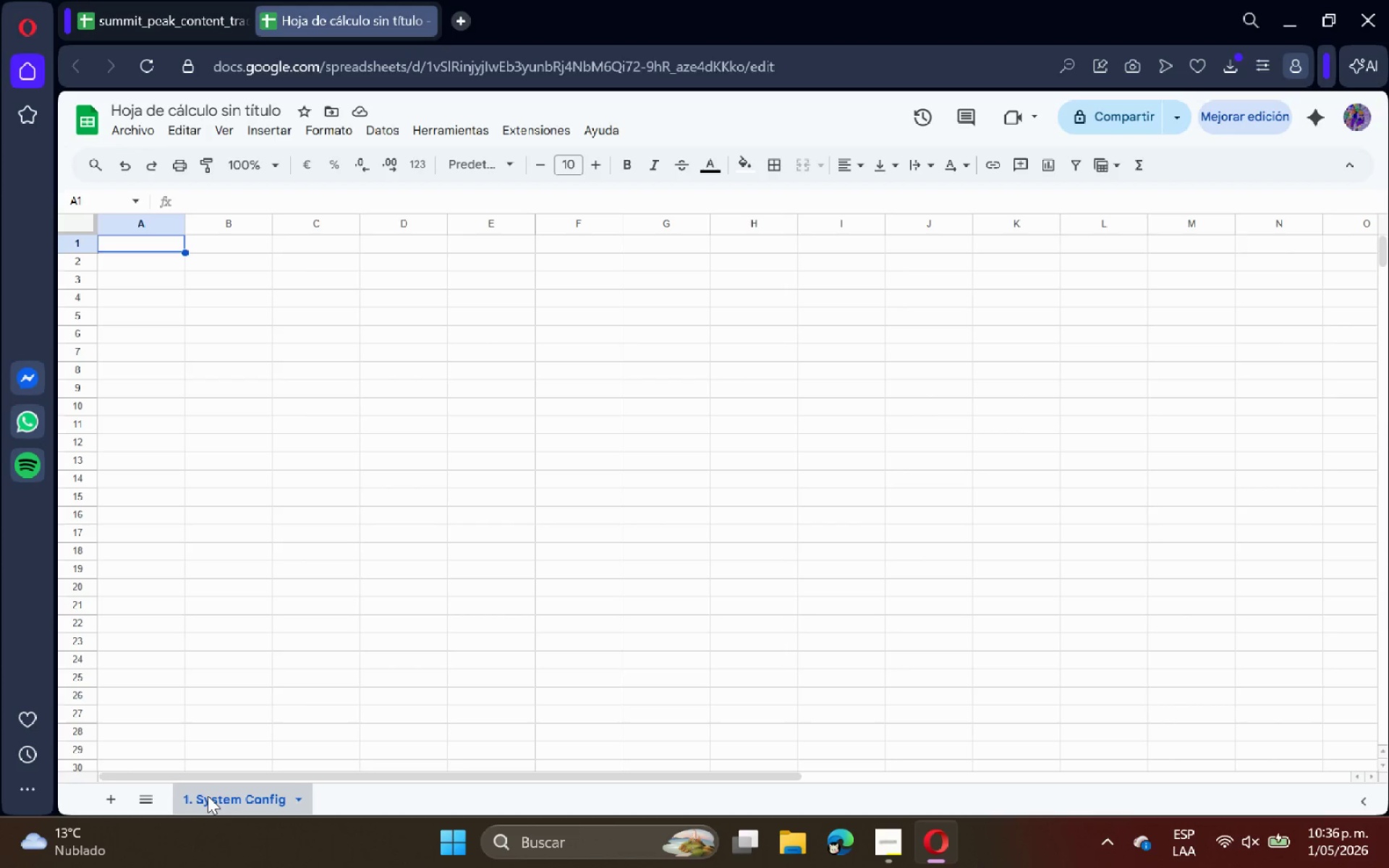 
wait(6.73)
 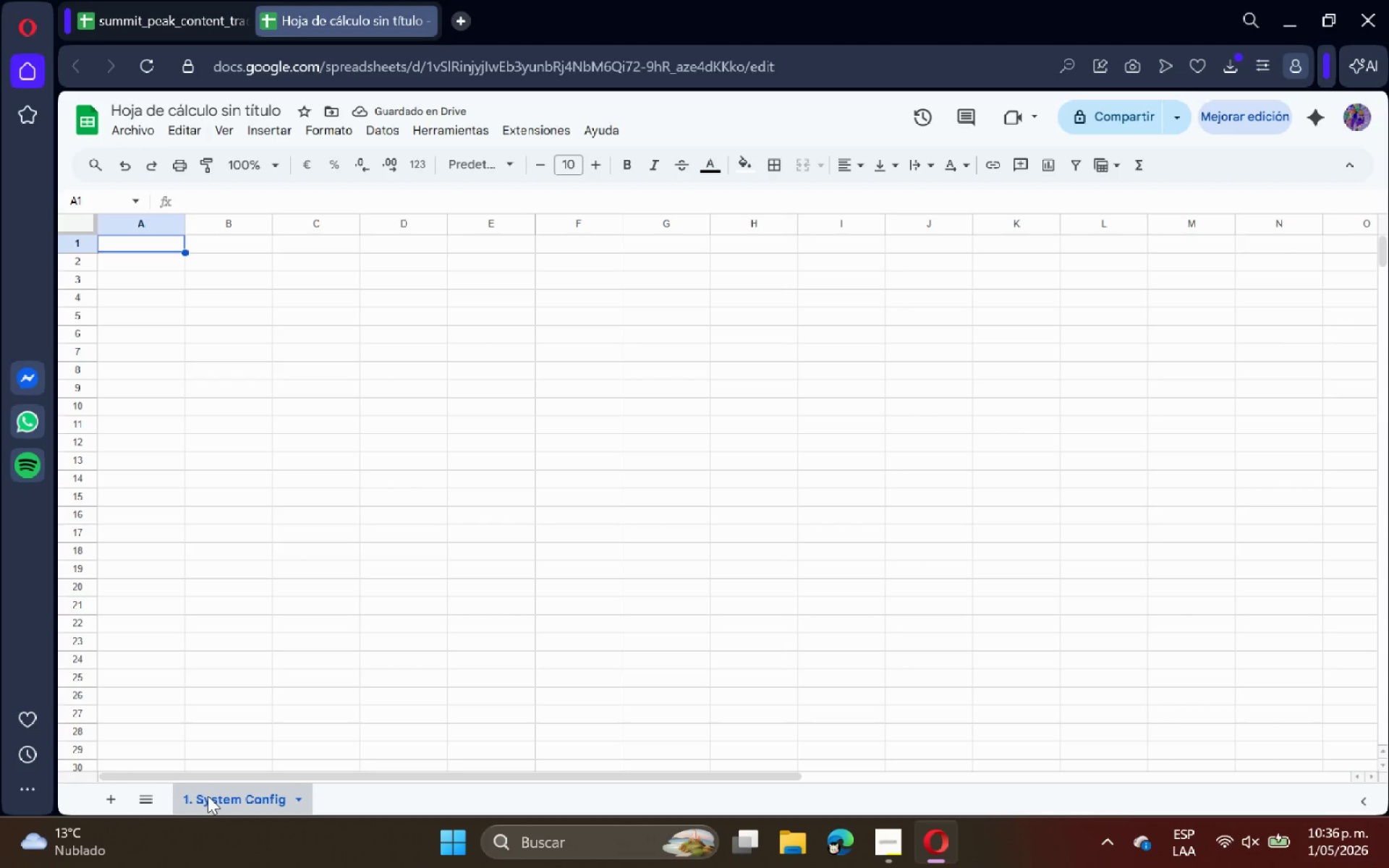 
double_click([136, 237])
 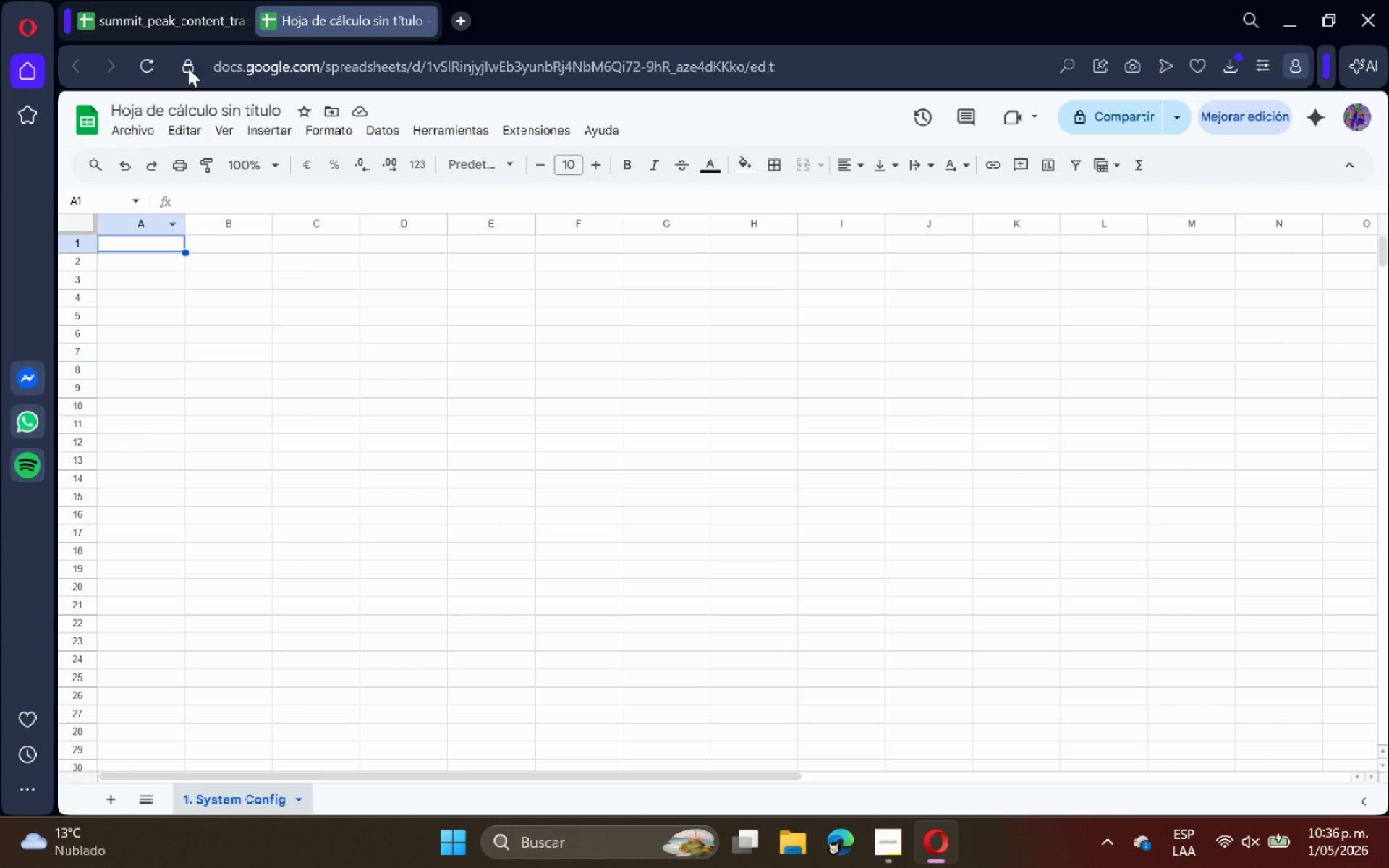 
left_click([170, 0])
 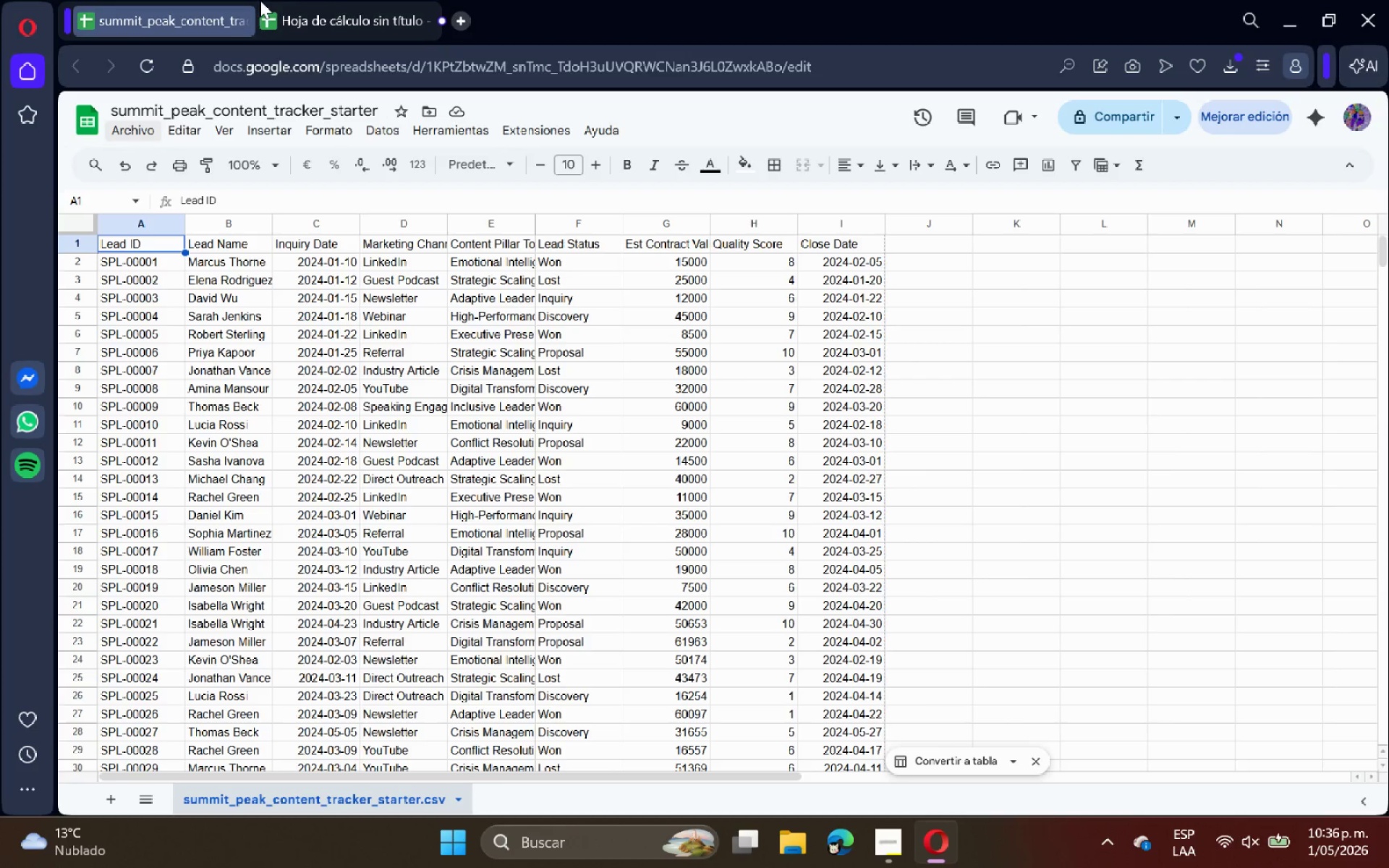 
mouse_move([310, 17])
 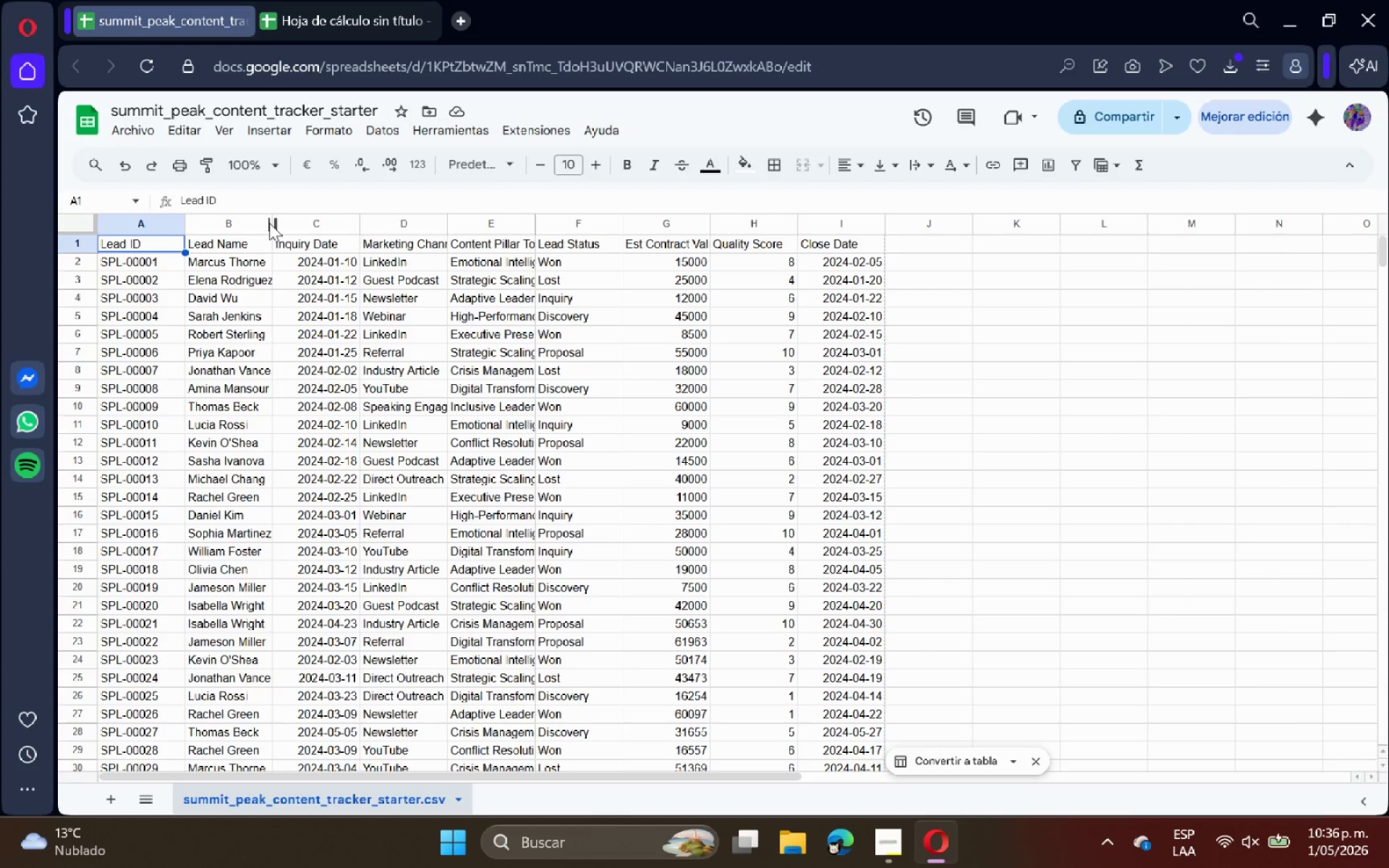 
double_click([269, 223])
 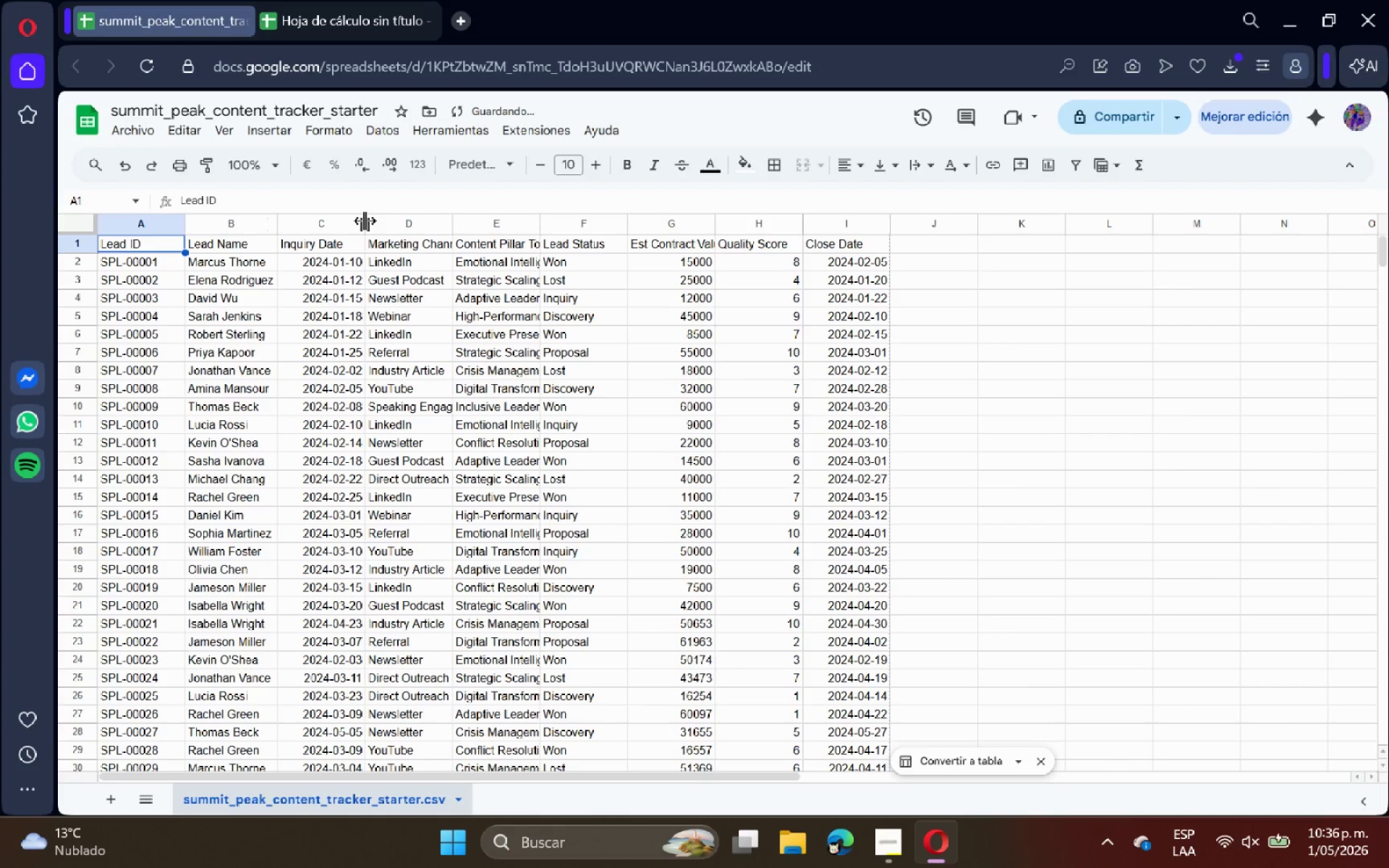 
double_click([365, 221])
 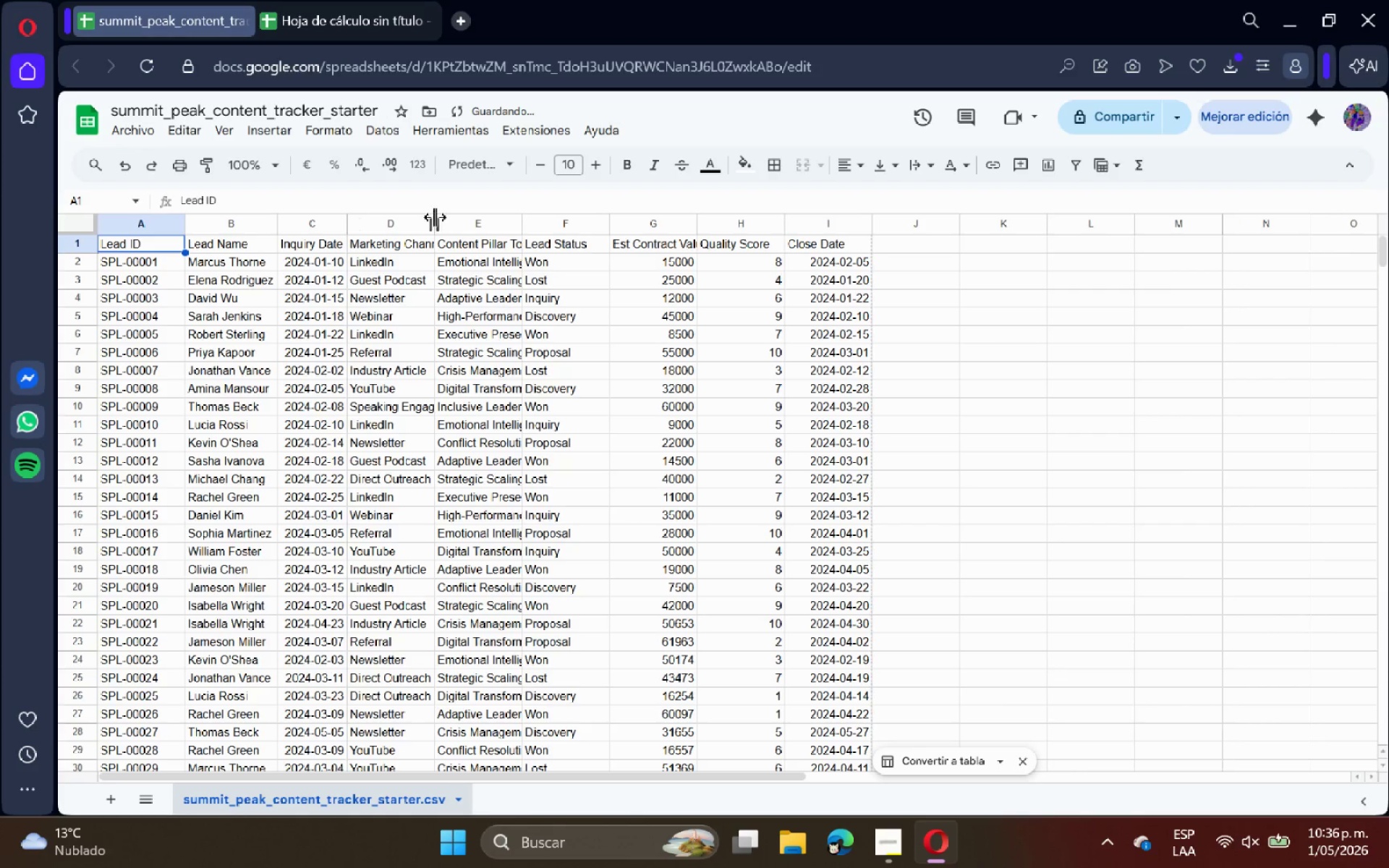 
double_click([435, 217])
 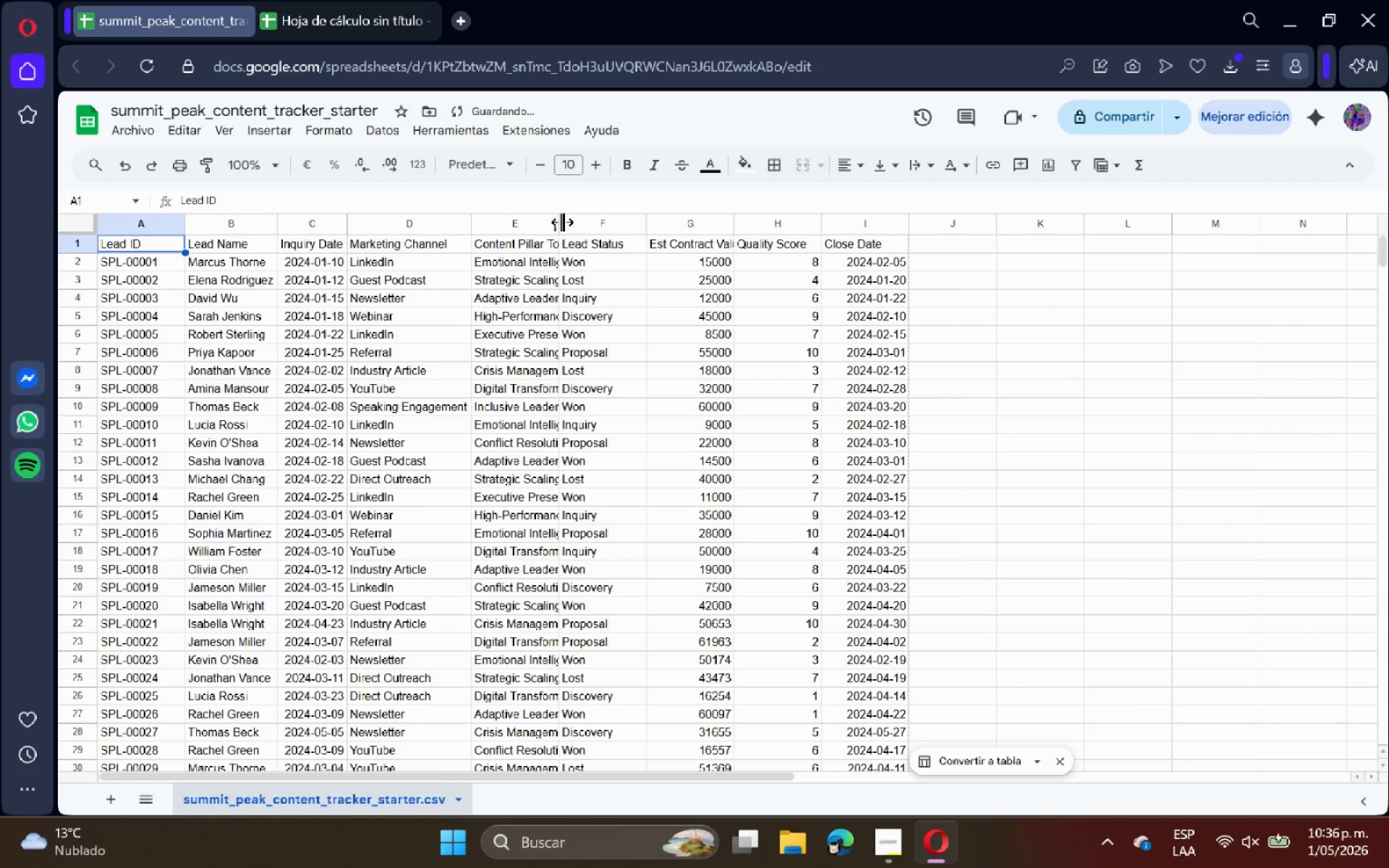 
double_click([562, 222])
 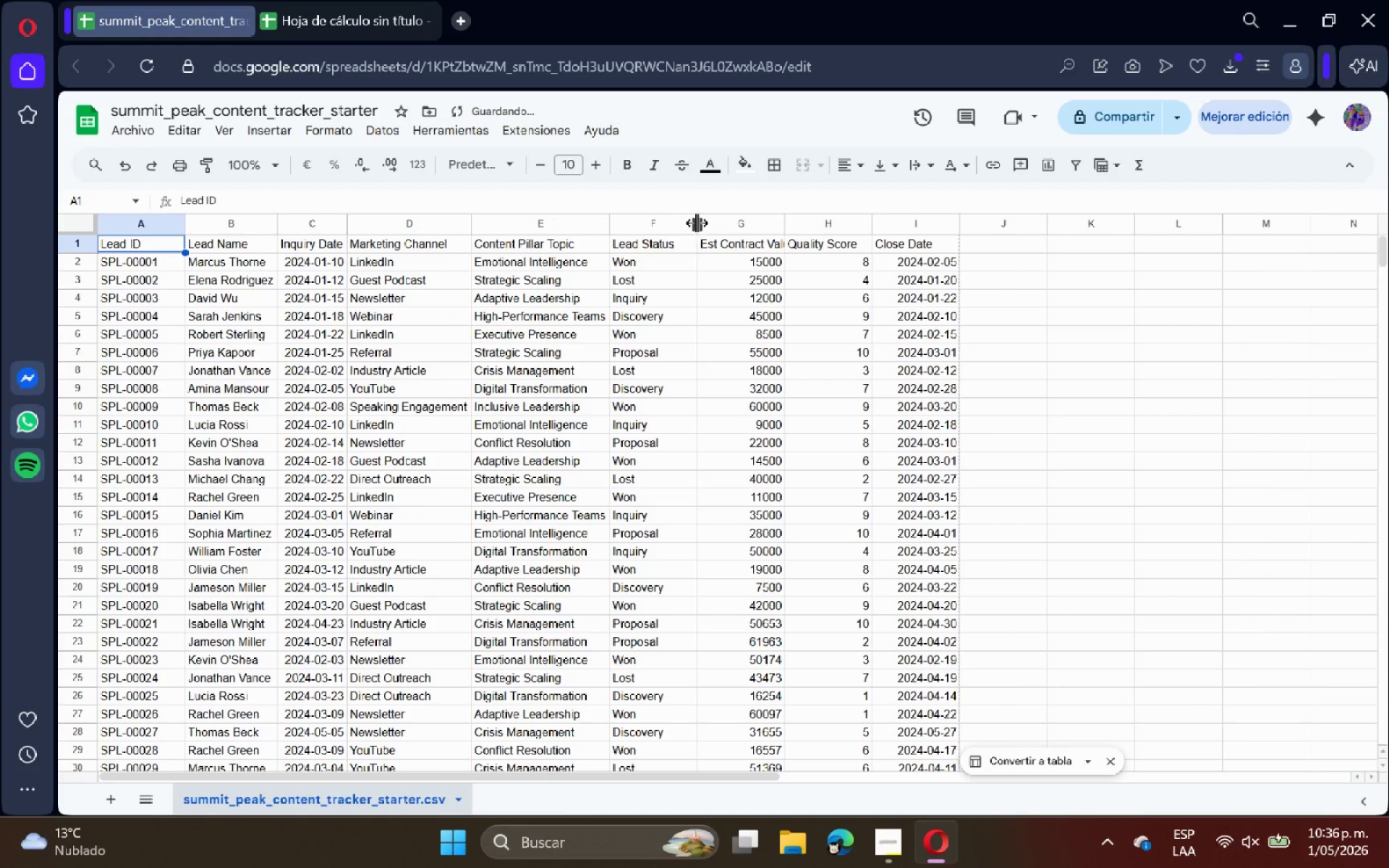 
double_click([697, 223])
 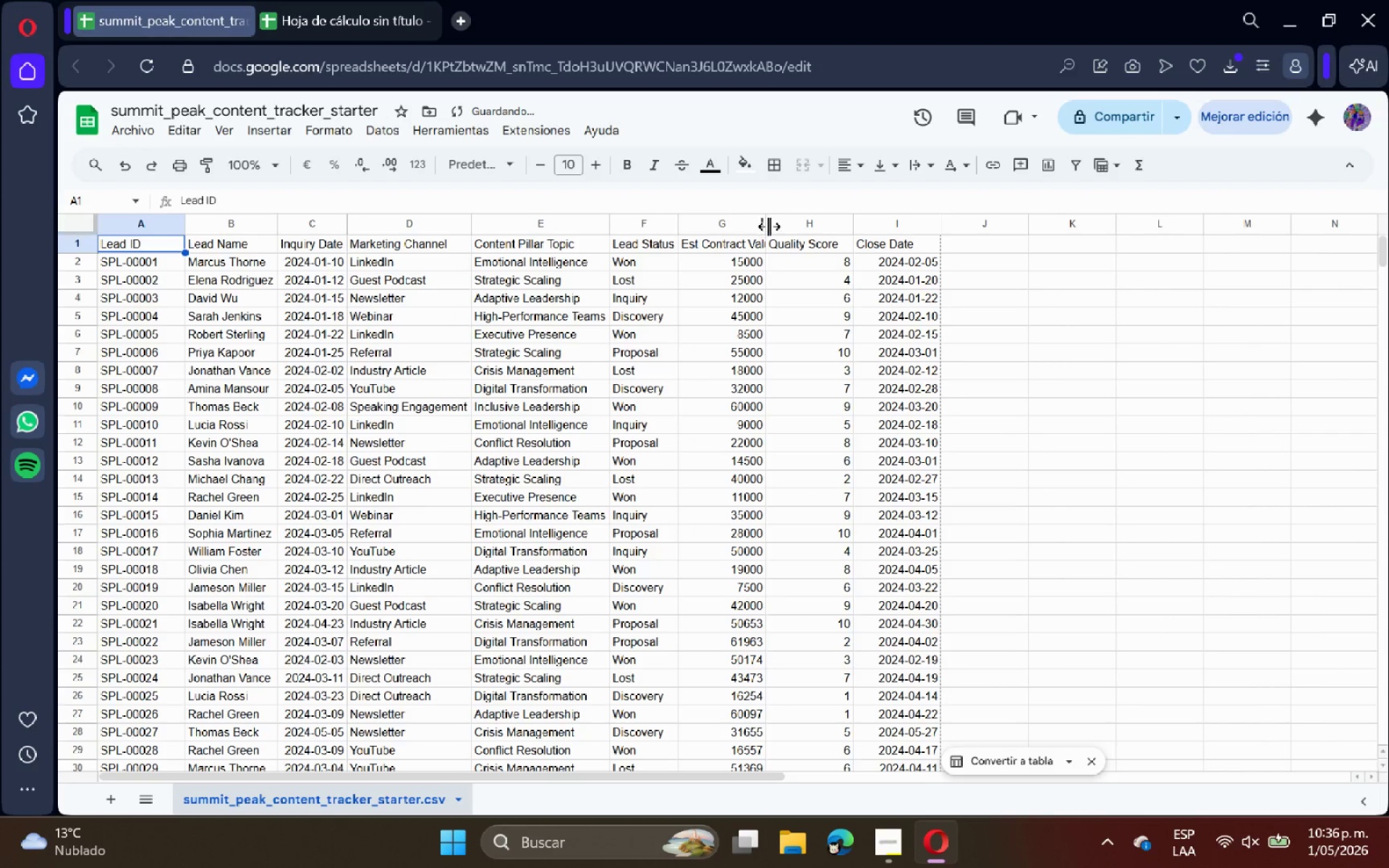 
double_click([770, 226])
 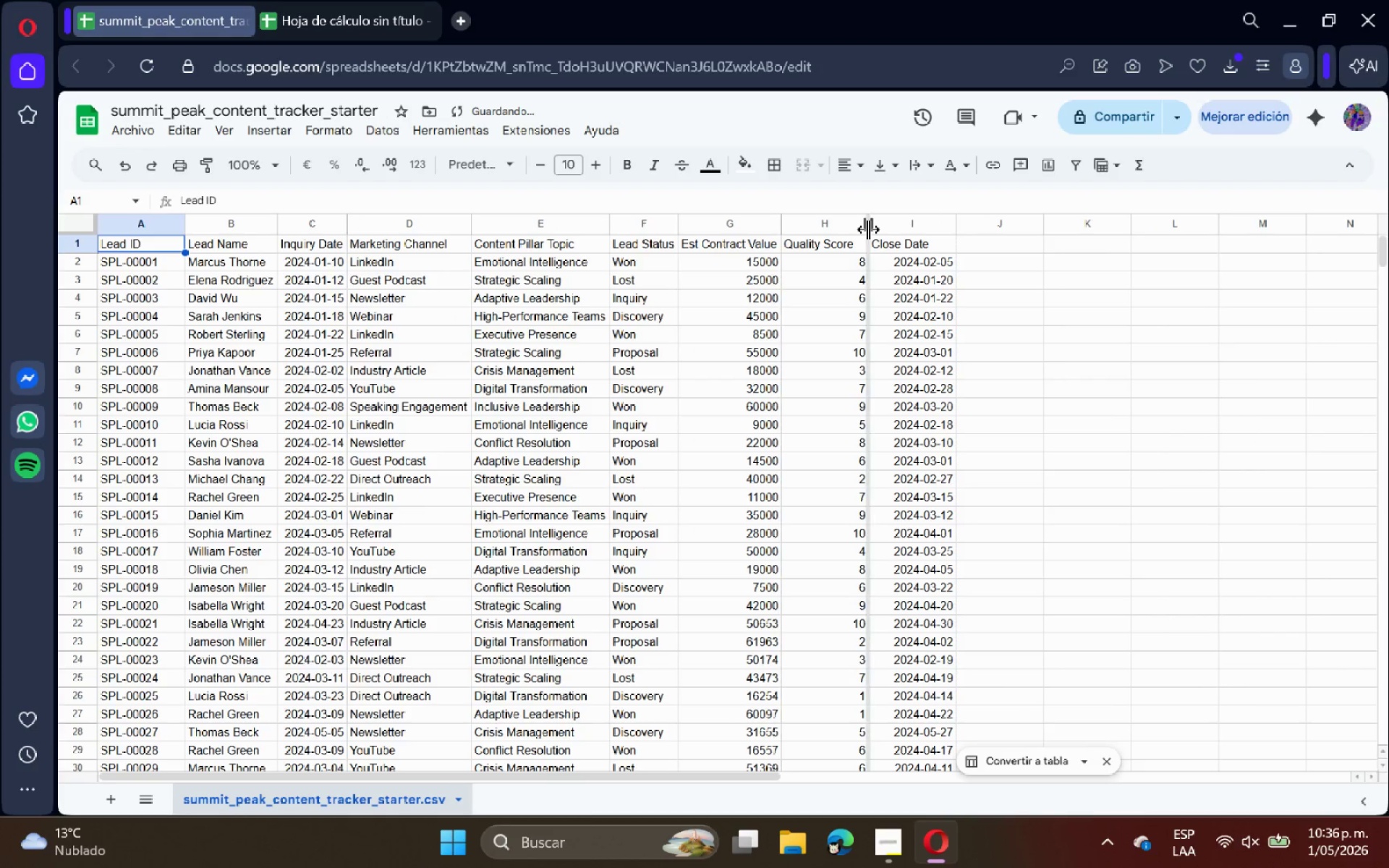 
double_click([868, 229])
 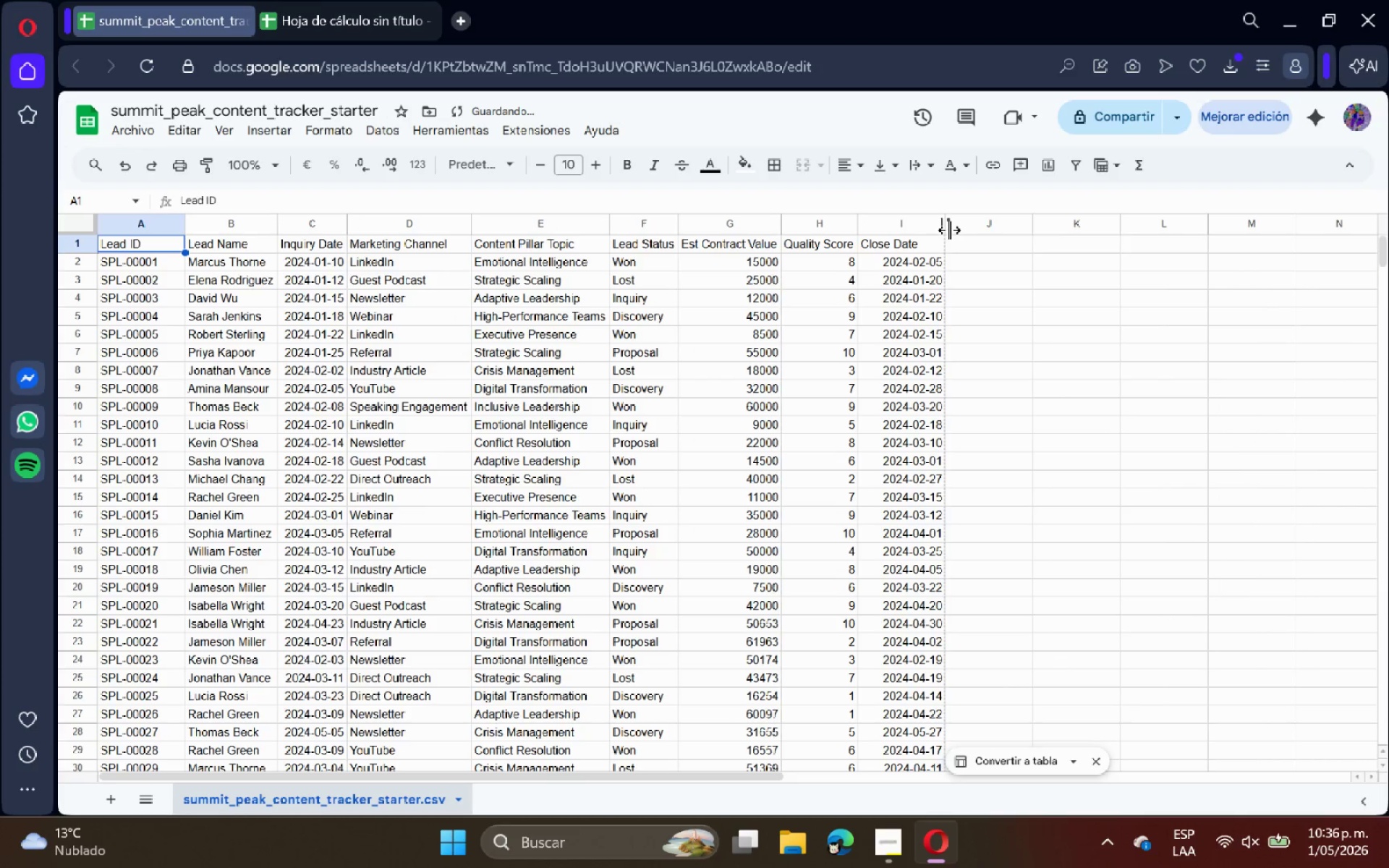 
double_click([949, 230])
 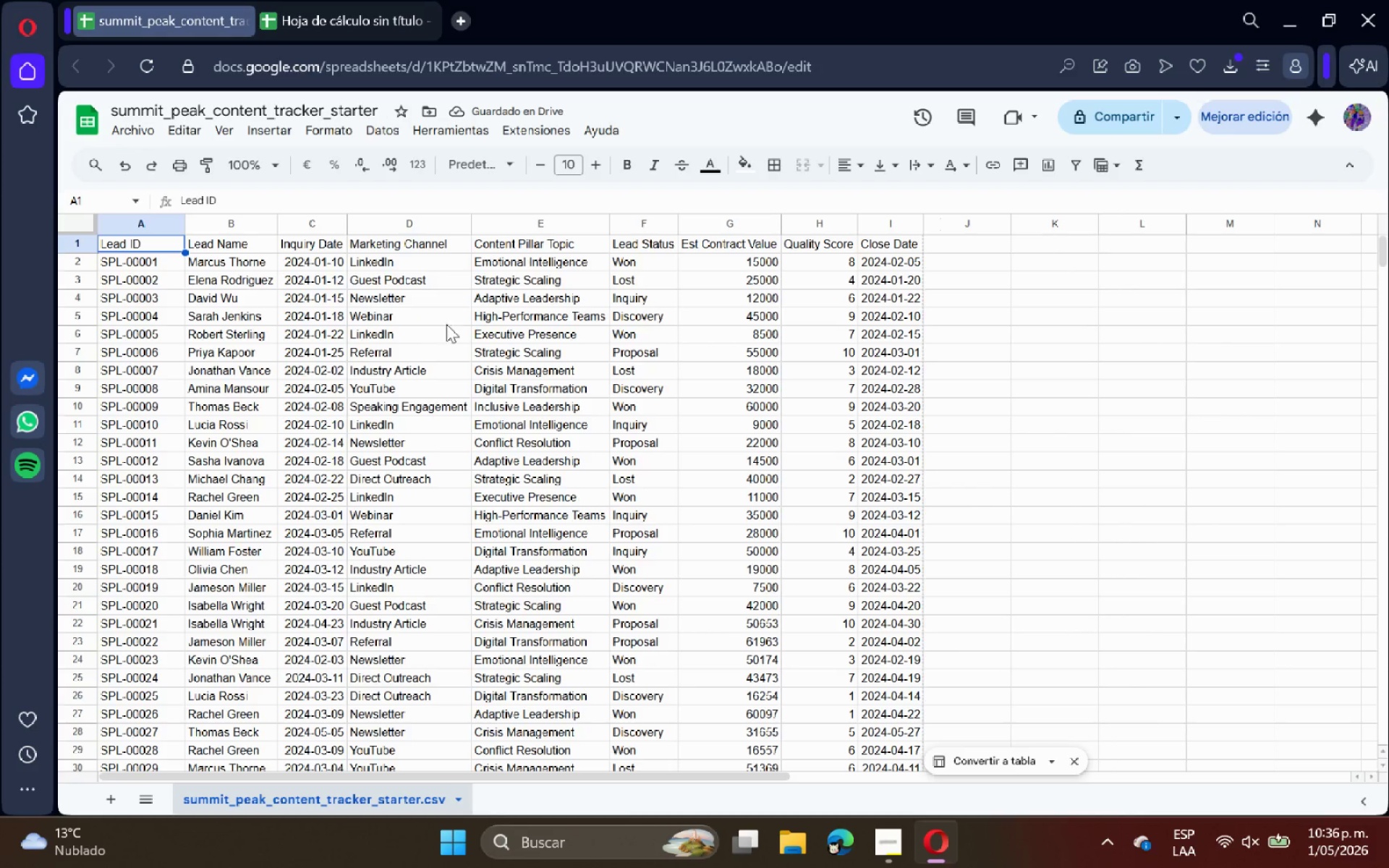 
scroll: coordinate [466, 338], scroll_direction: up, amount: 1.0
 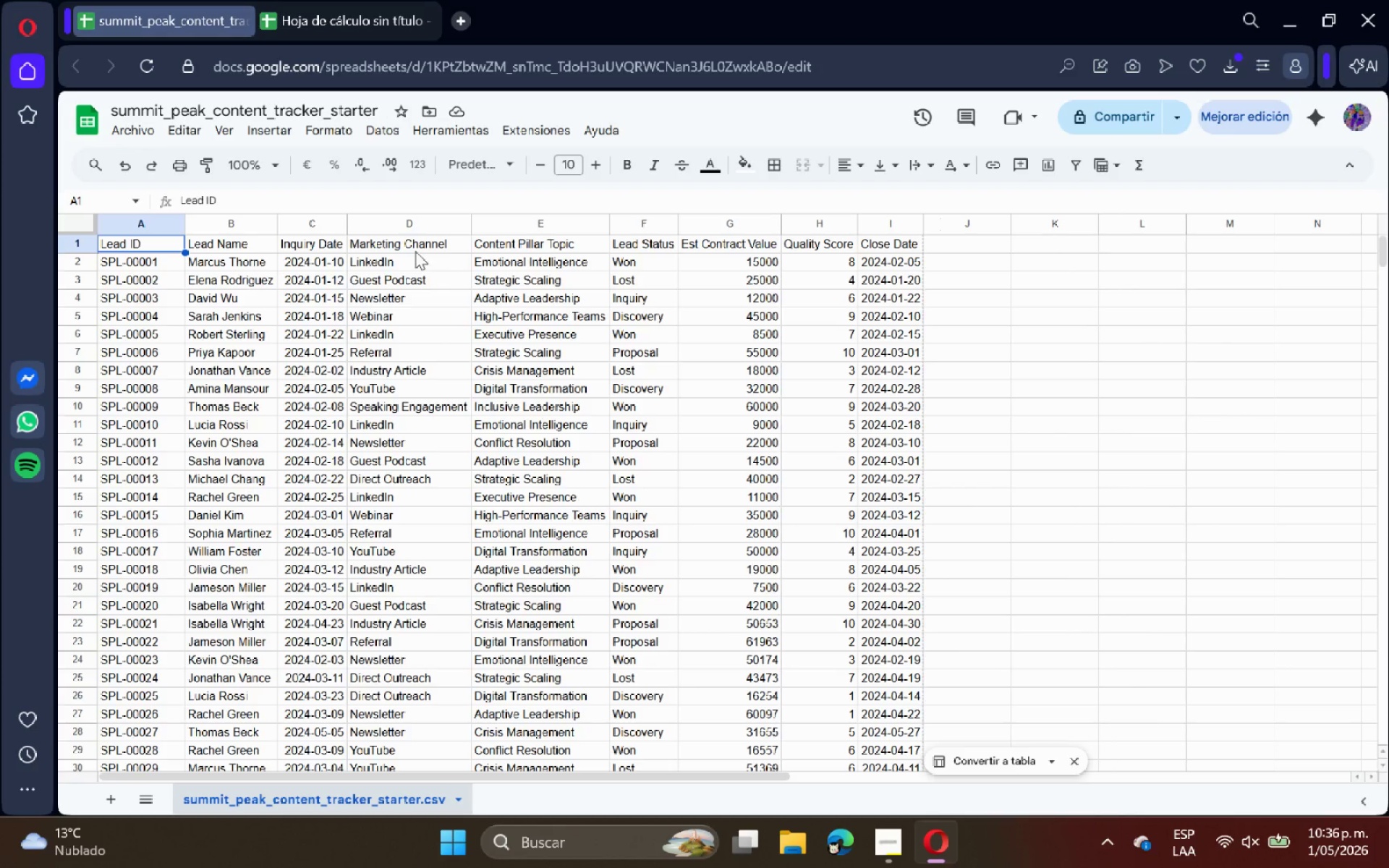 
left_click([353, 0])
 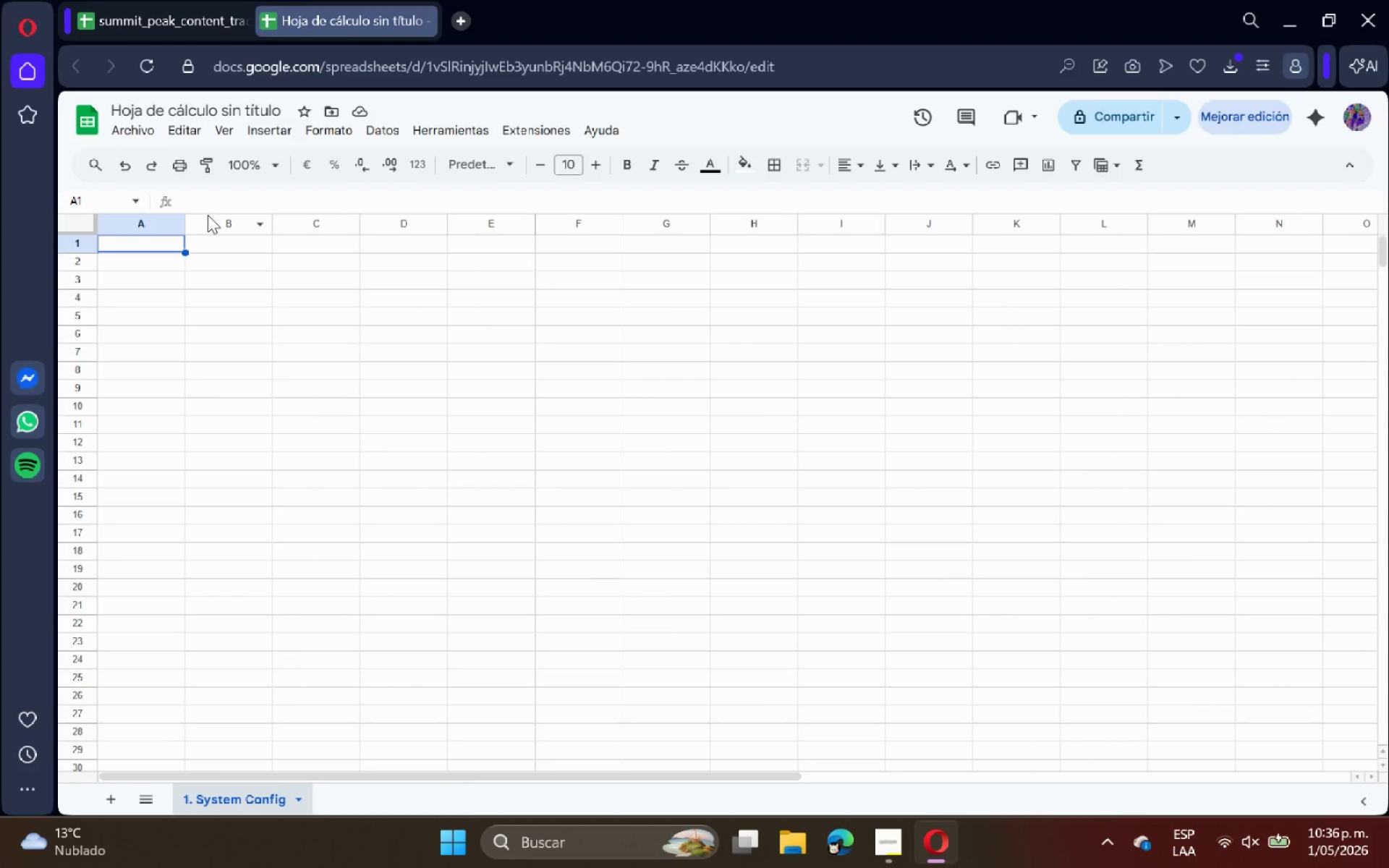 
scroll: coordinate [415, 250], scroll_direction: up, amount: 1.0
 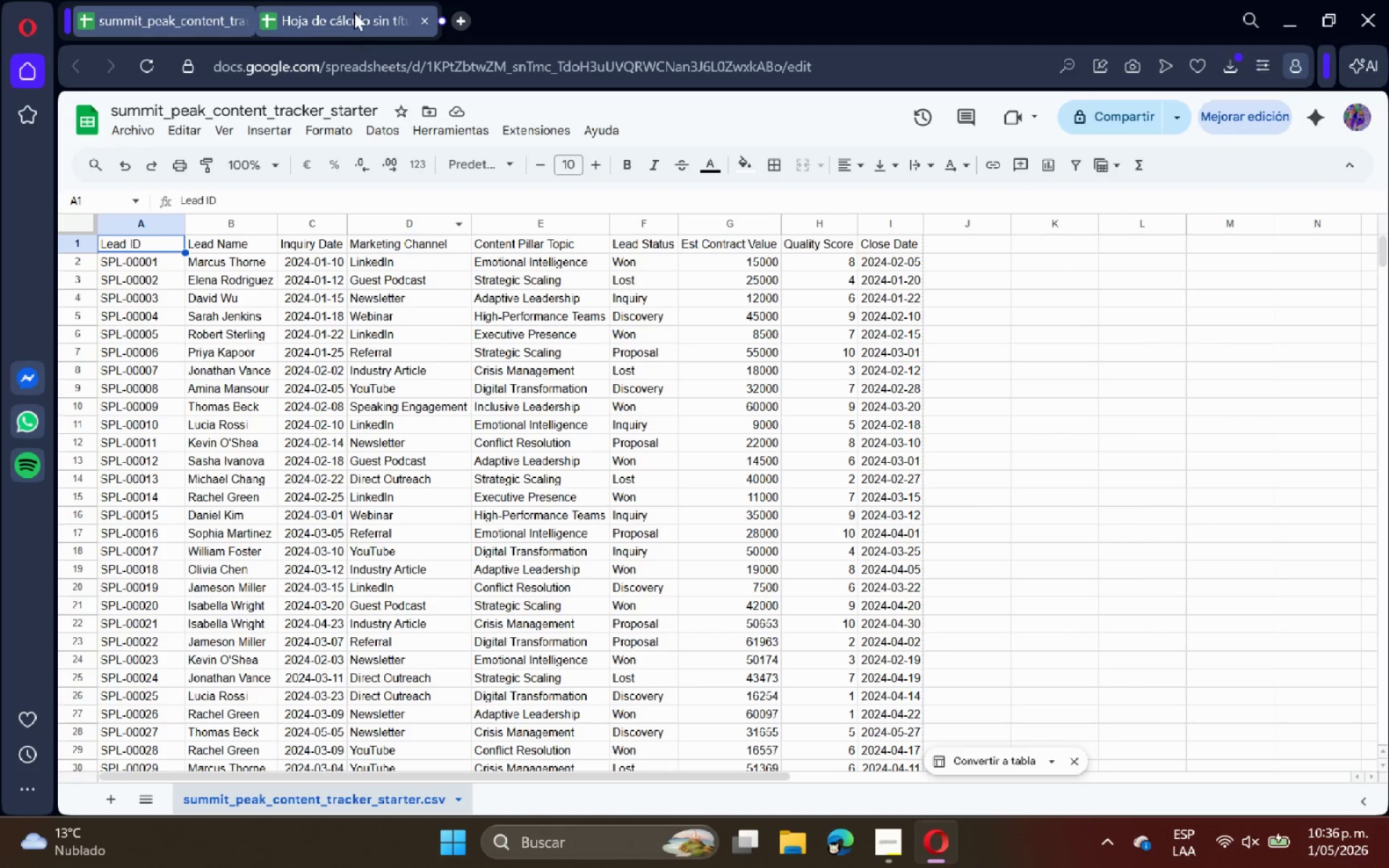 
type(Marketing_ch)
key(Backspace)
key(Backspace)
type(Channels)
 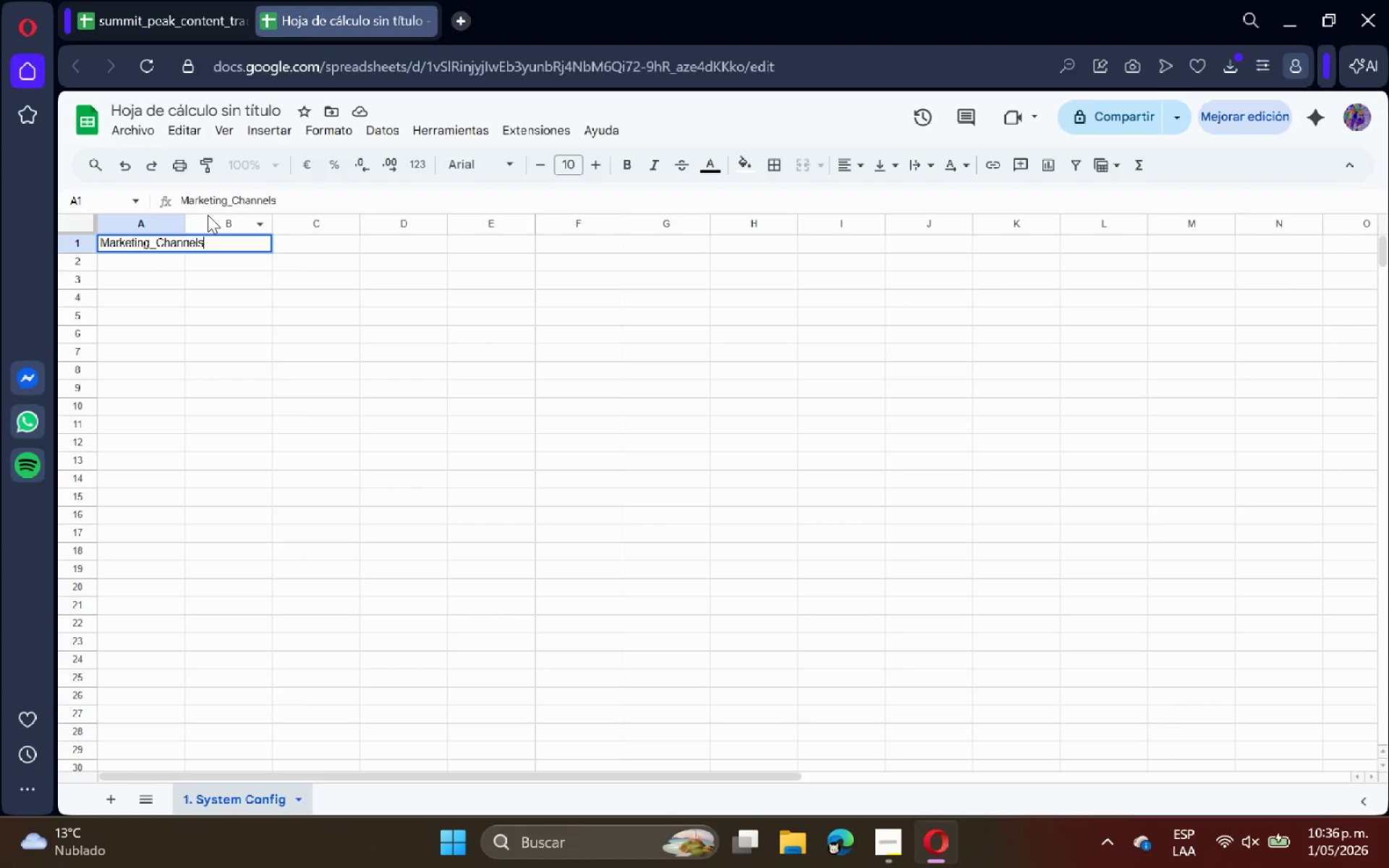 
key(Enter)
 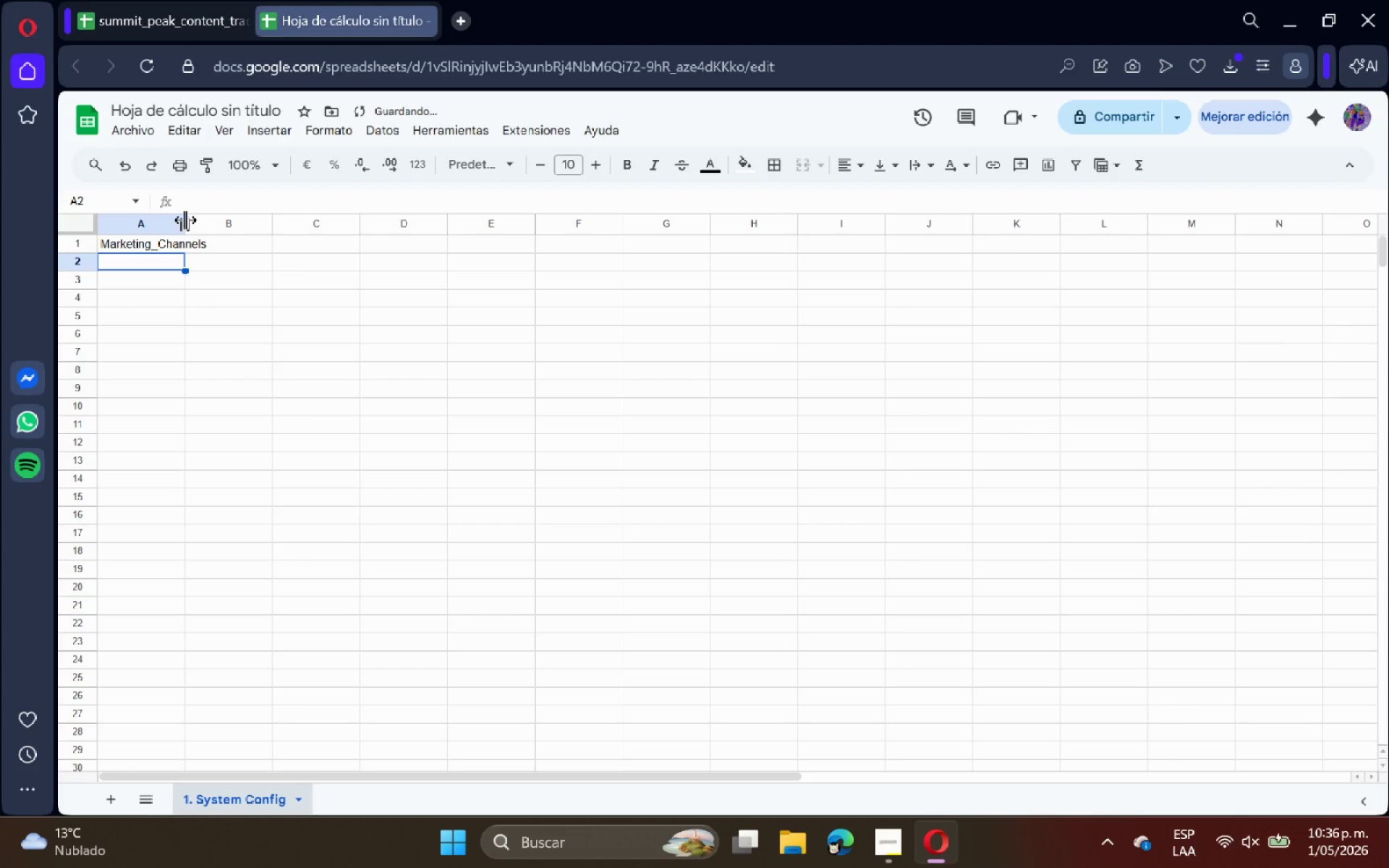 
double_click([185, 220])
 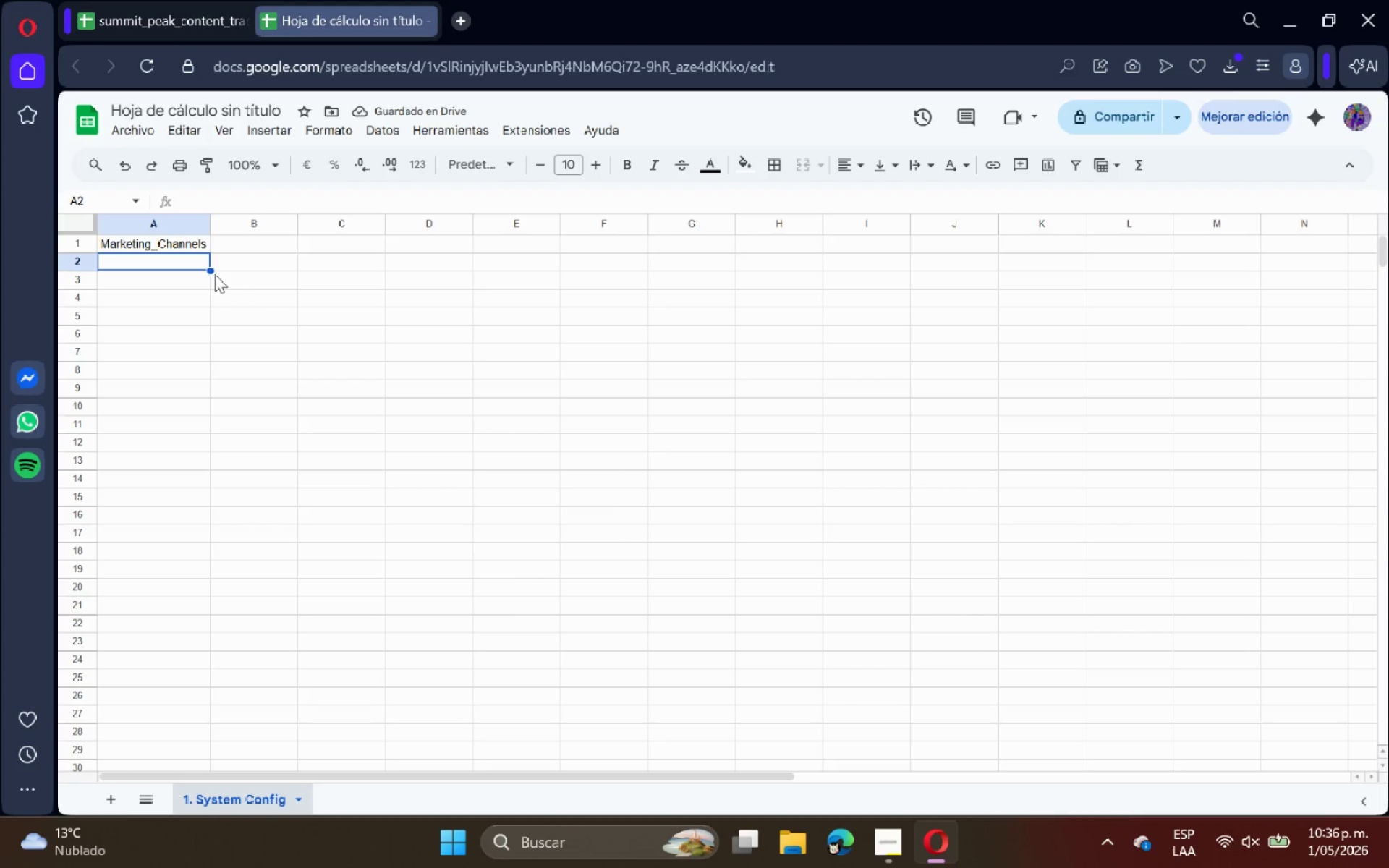 
wait(6.03)
 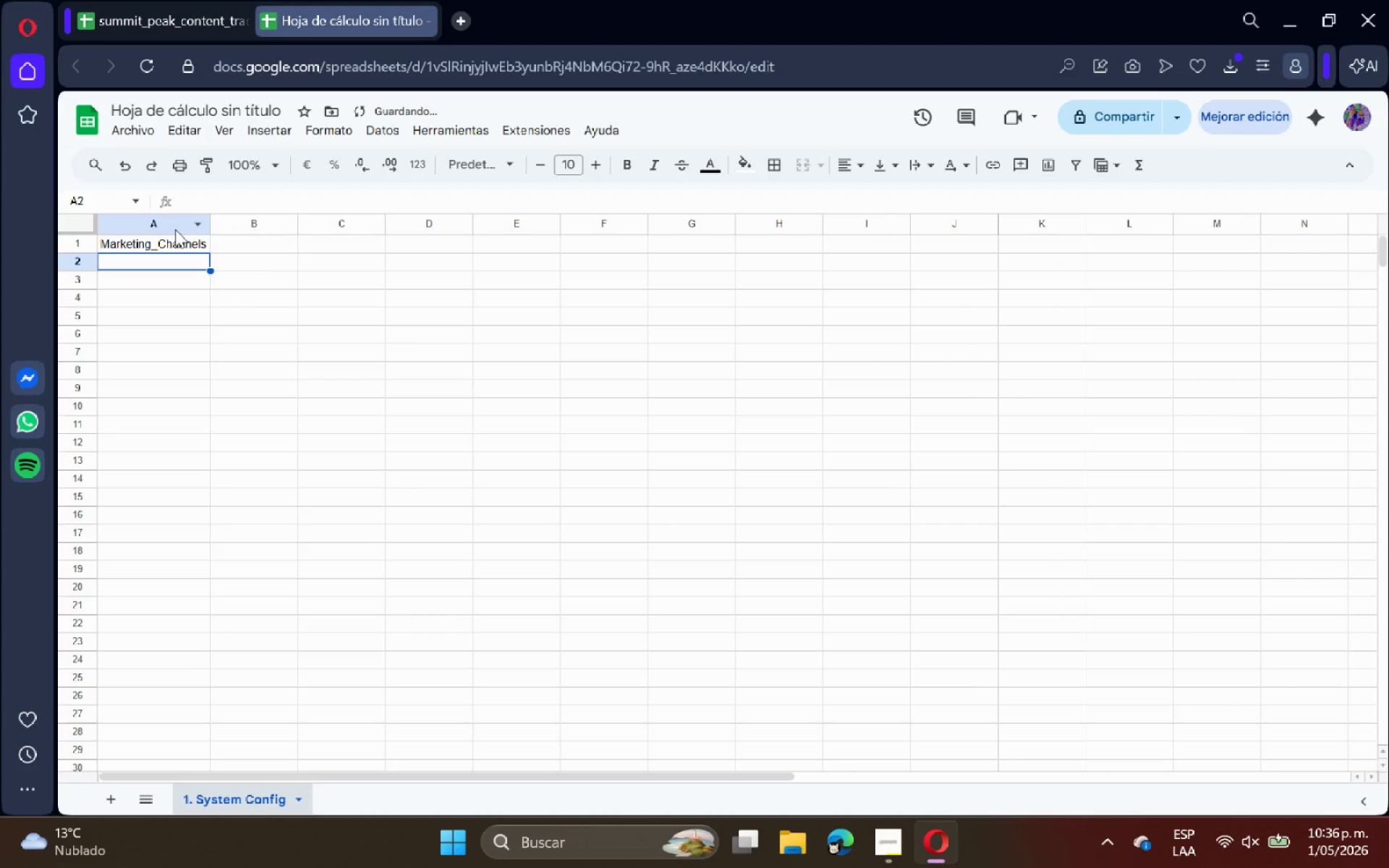 
left_click([163, 31])
 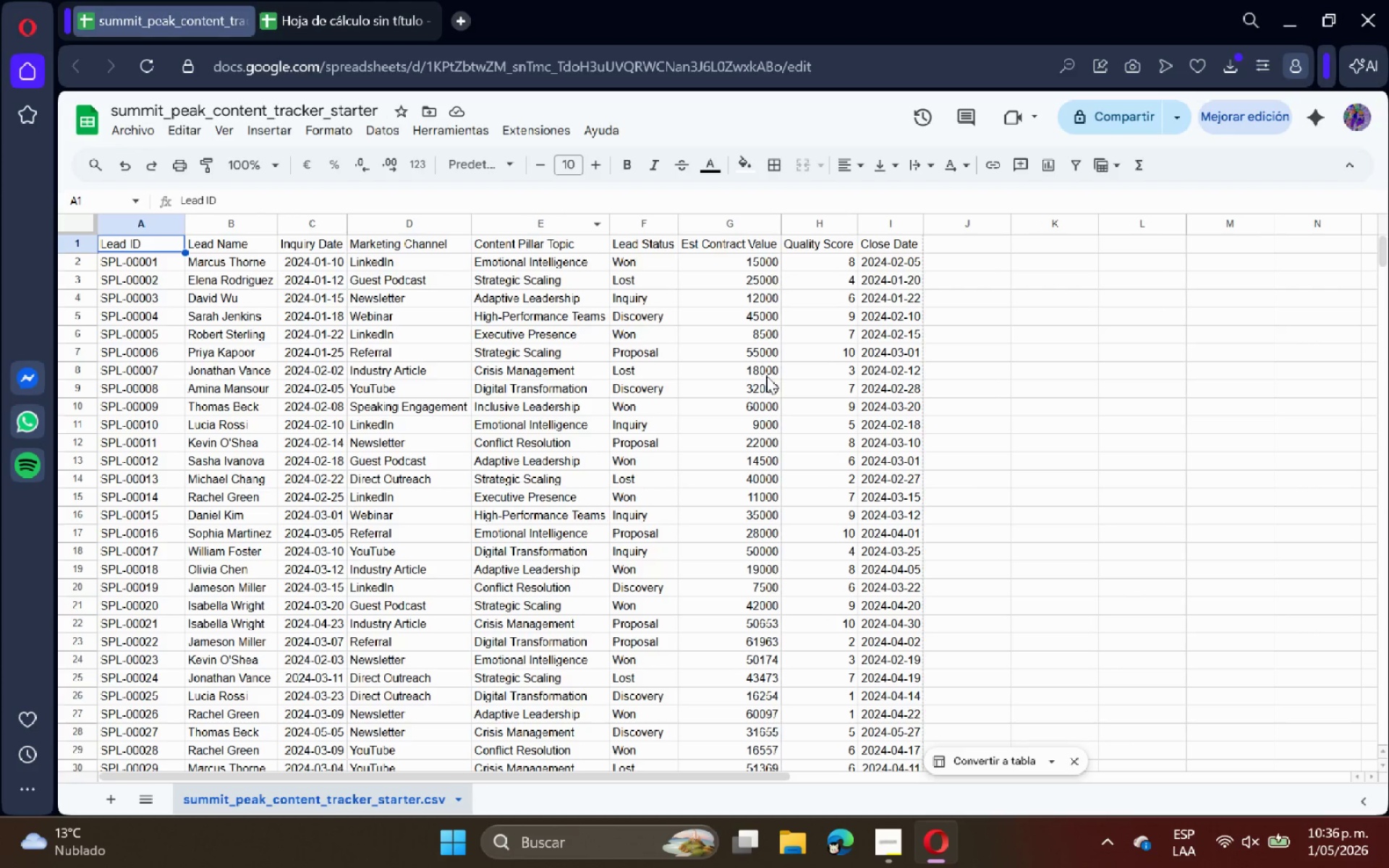 
scroll: coordinate [698, 380], scroll_direction: up, amount: 4.0
 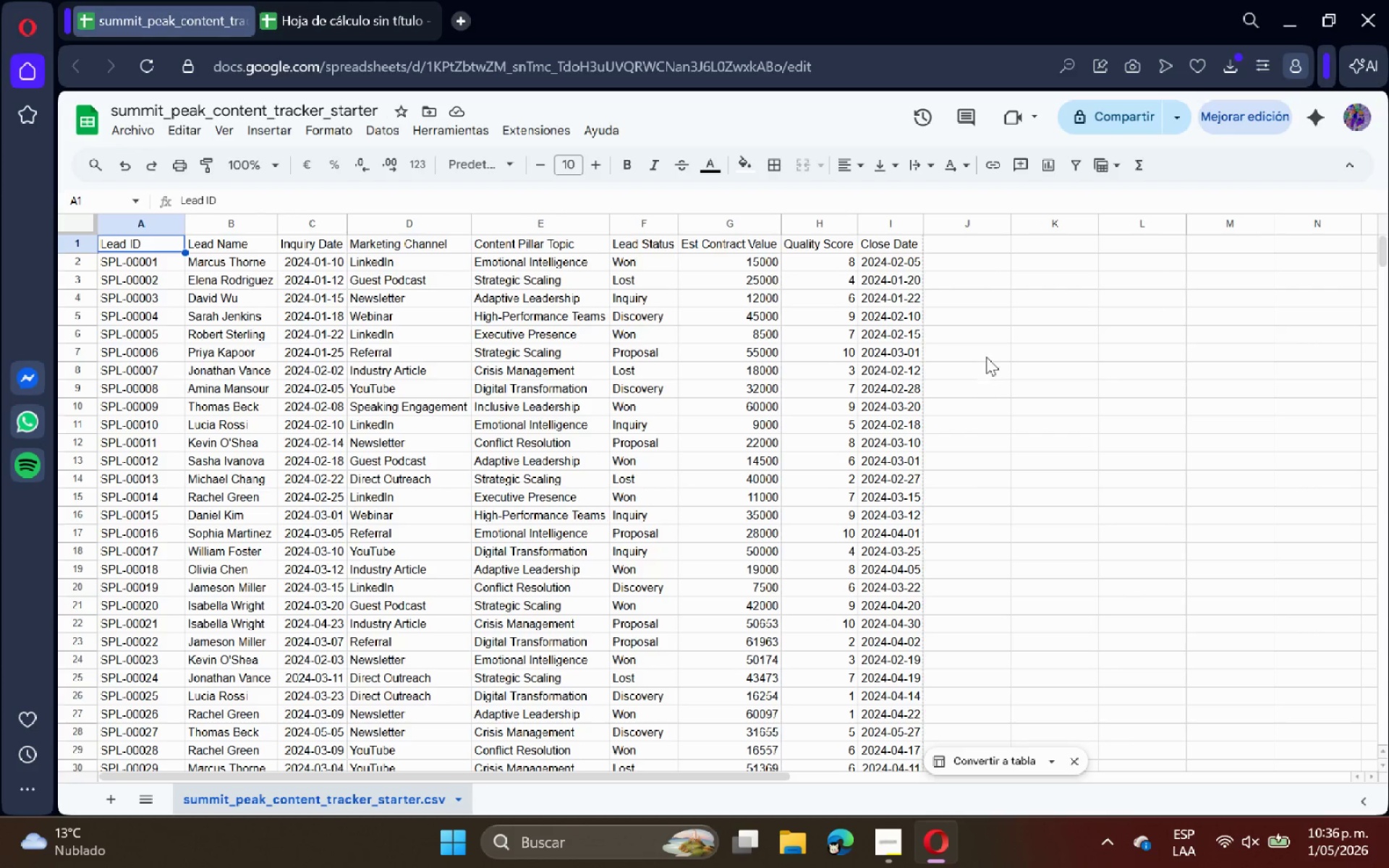 
left_click([995, 354])
 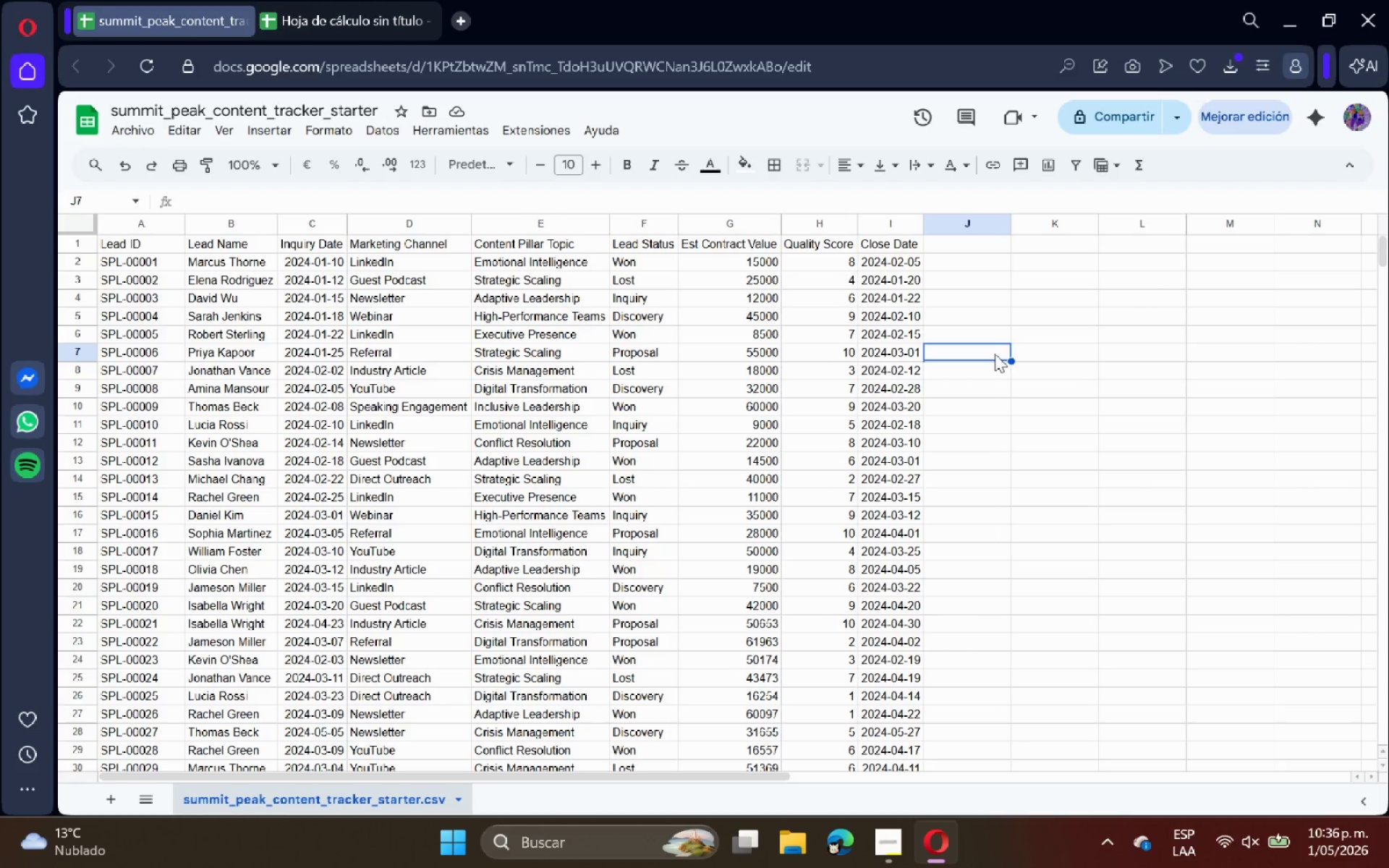 
type()uni)
 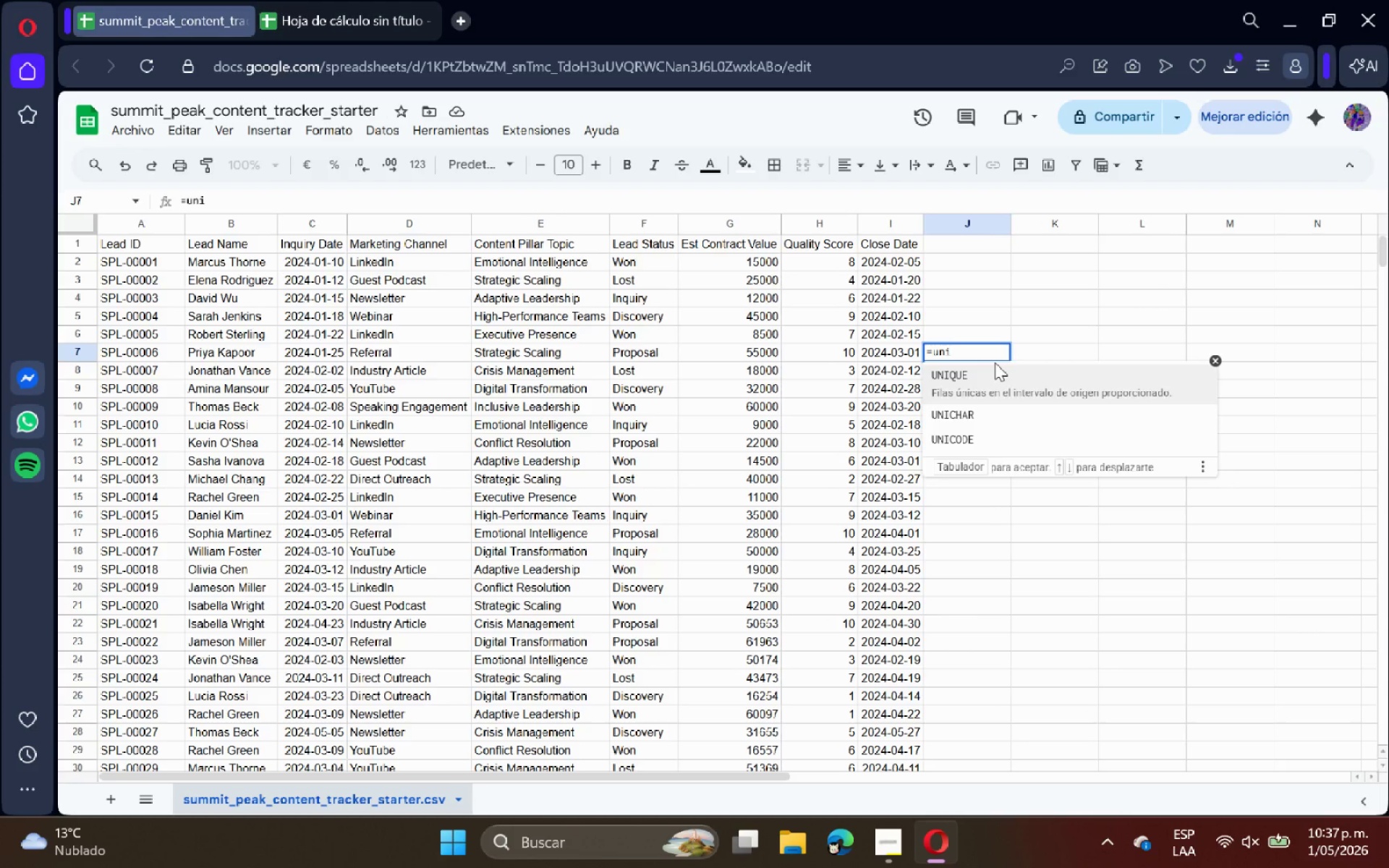 
left_click([1003, 392])
 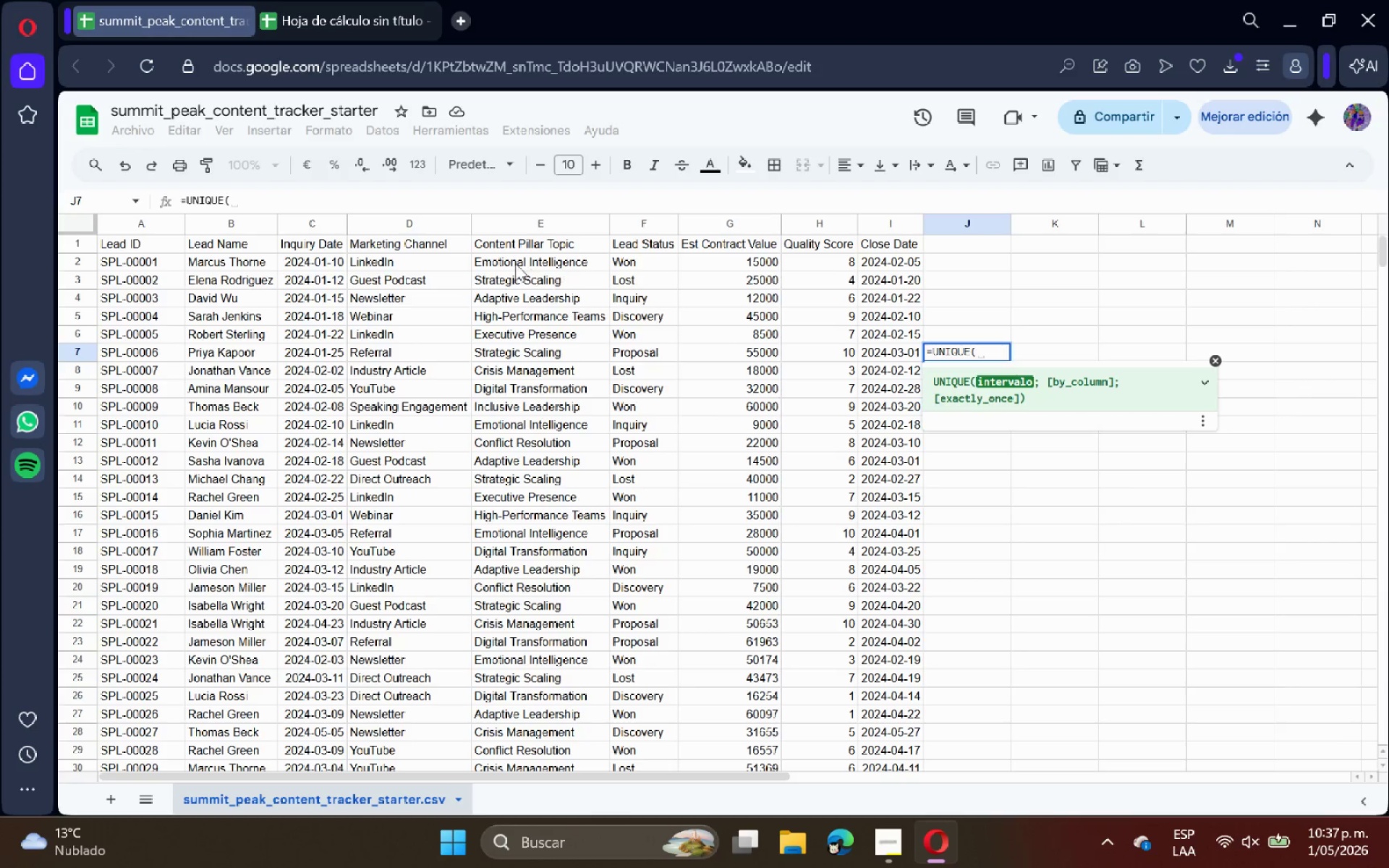 
wait(5.7)
 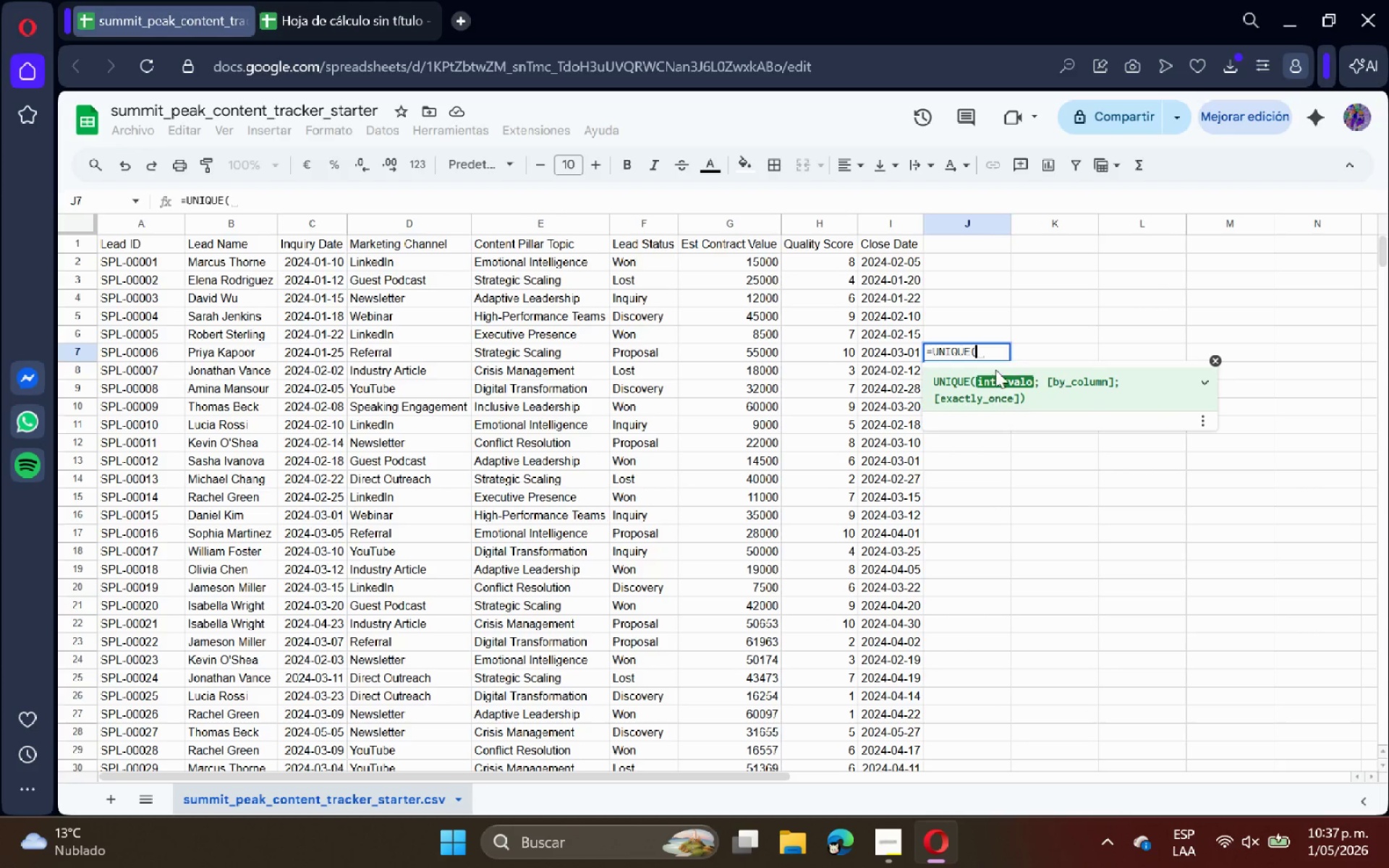 
left_click([414, 264])
 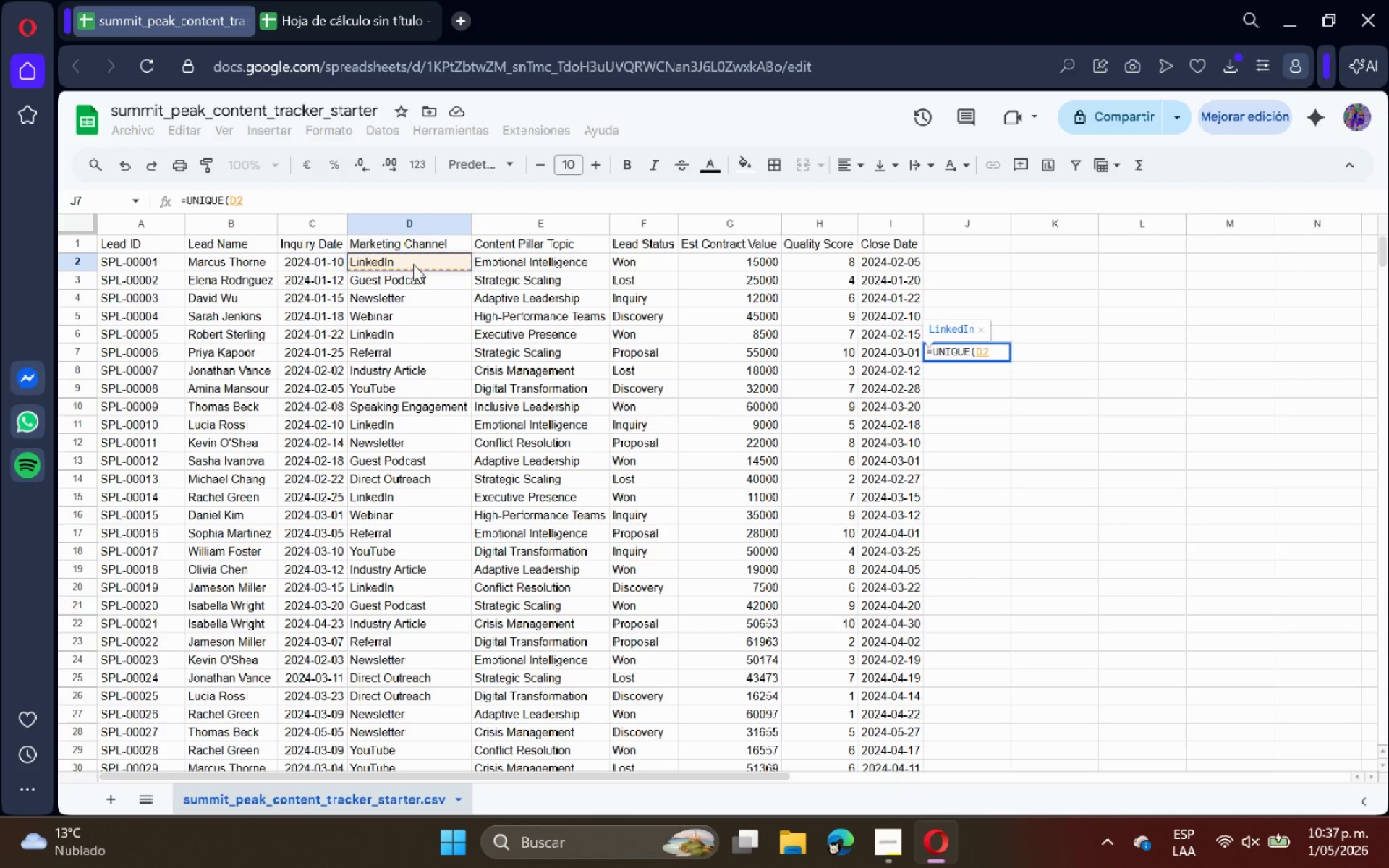 
key(Control+Shift+ArrowDown)
 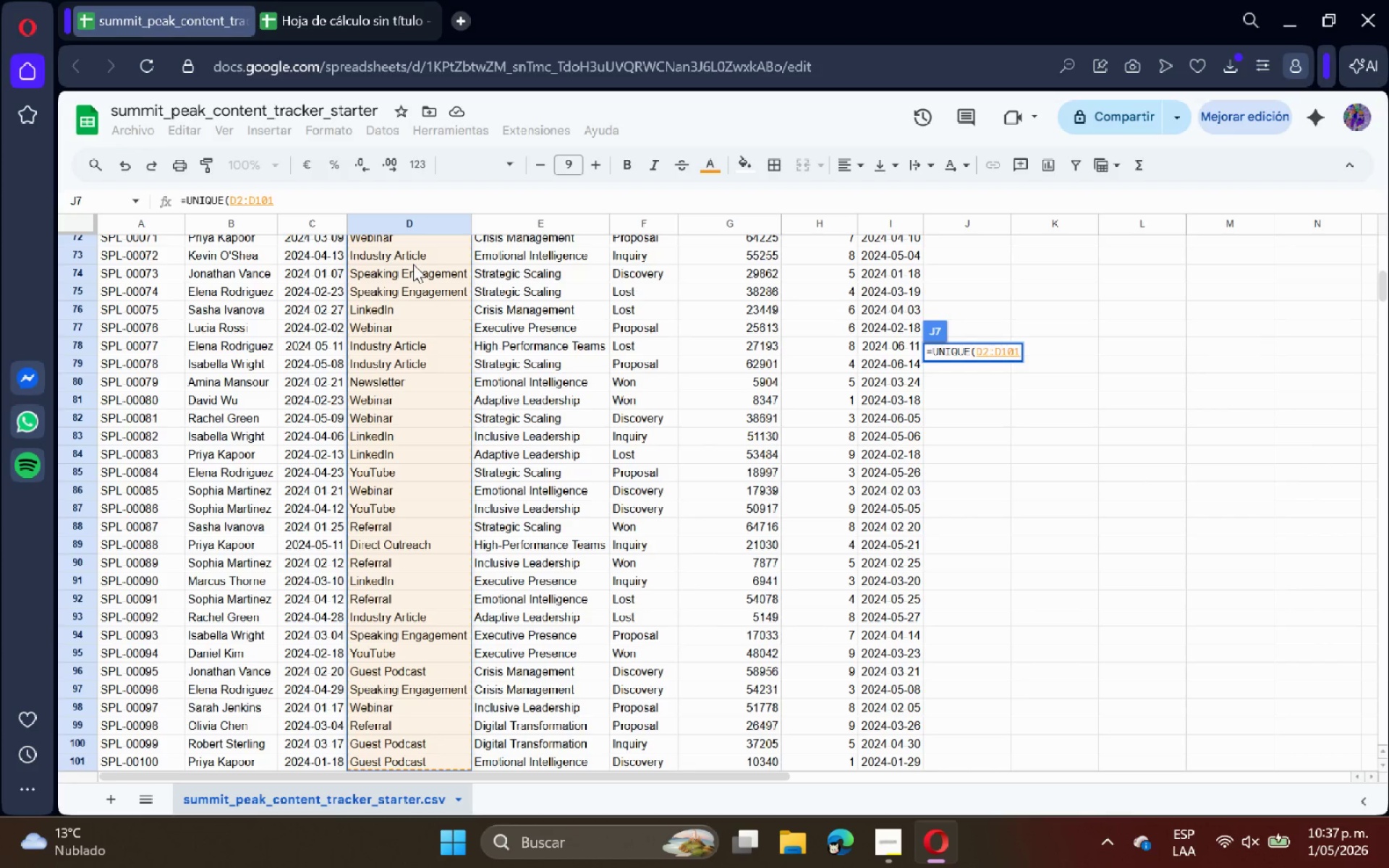 
key(Shift+9)
 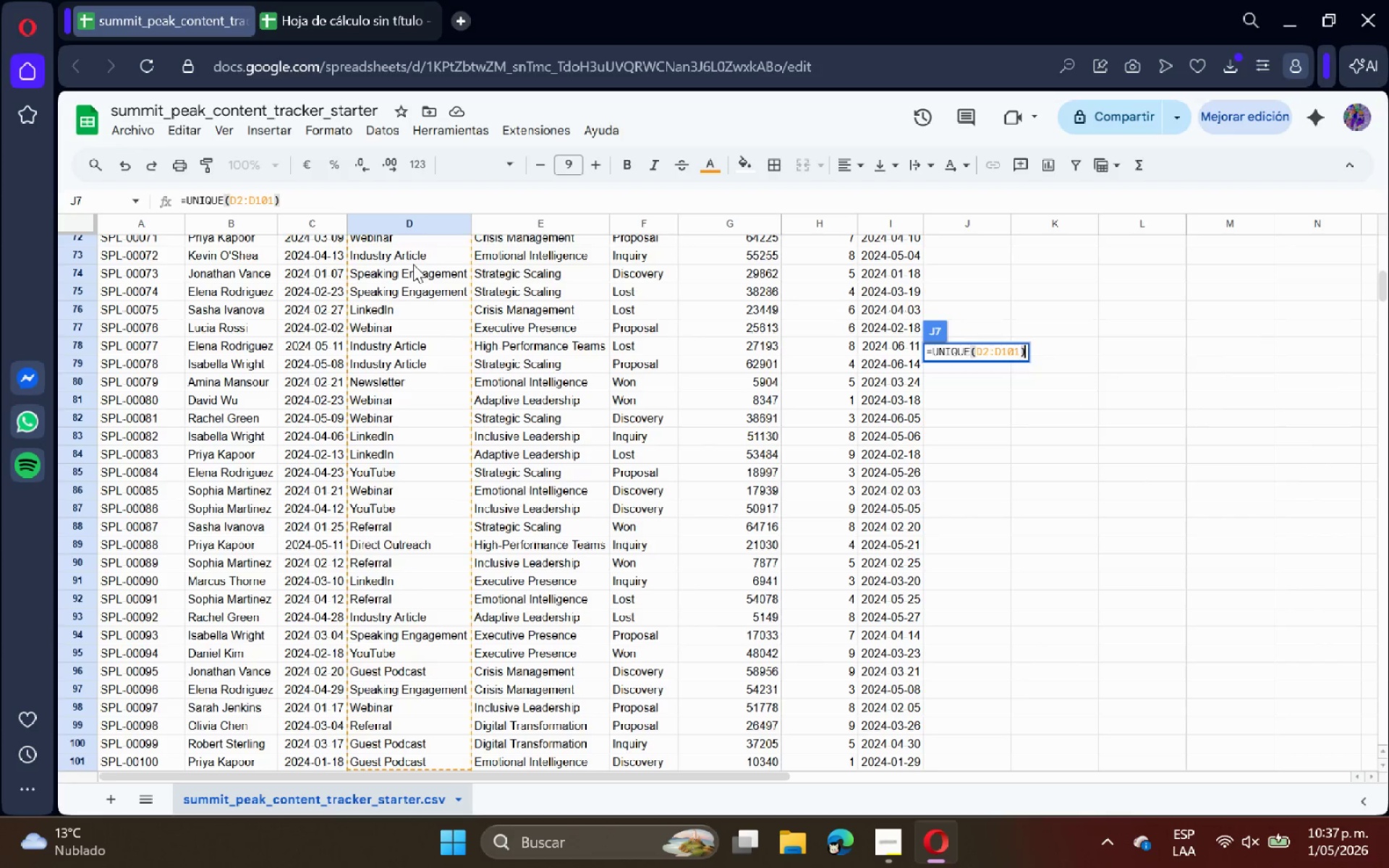 
key(ArrowLeft)
 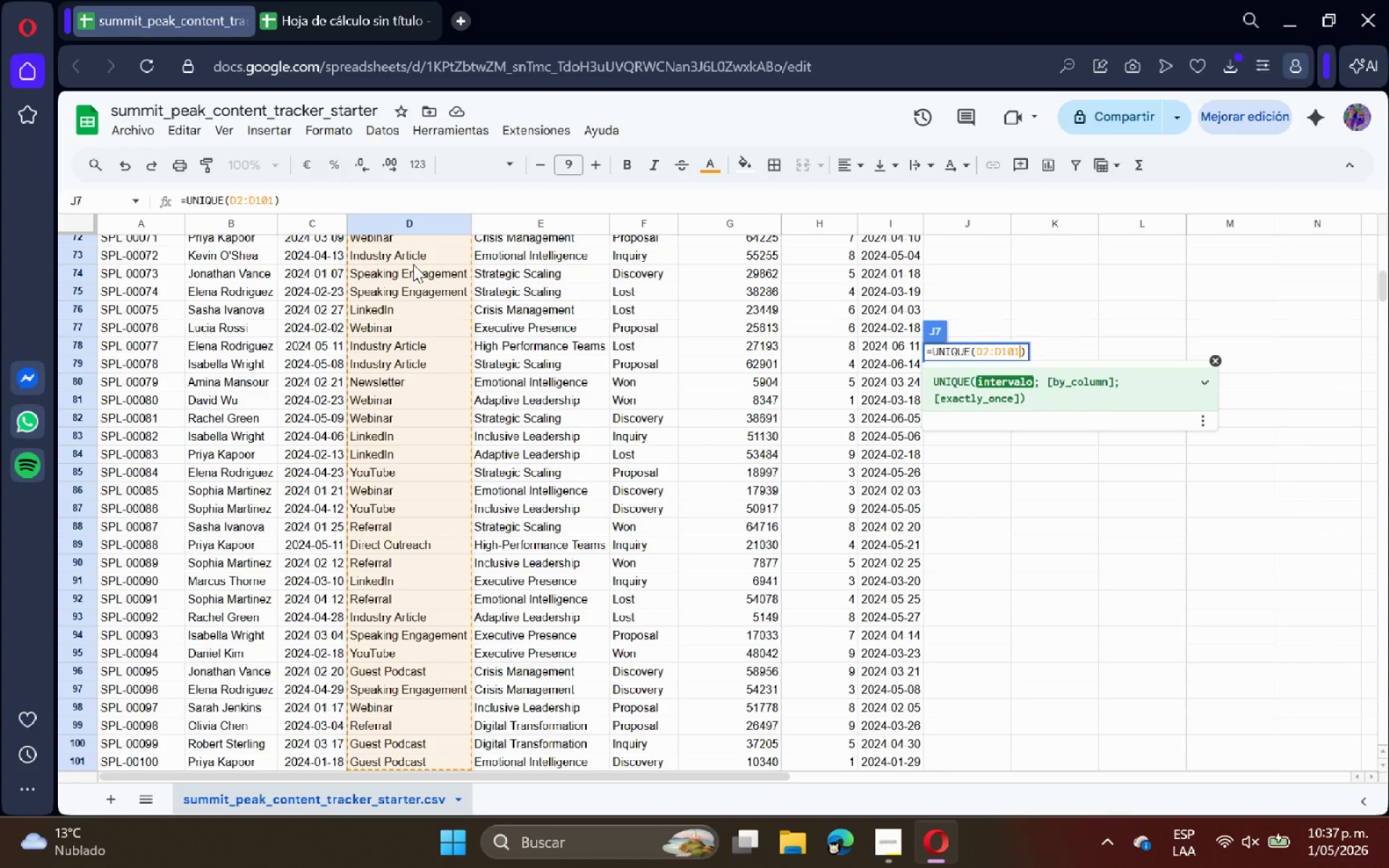 
key(Backspace)
 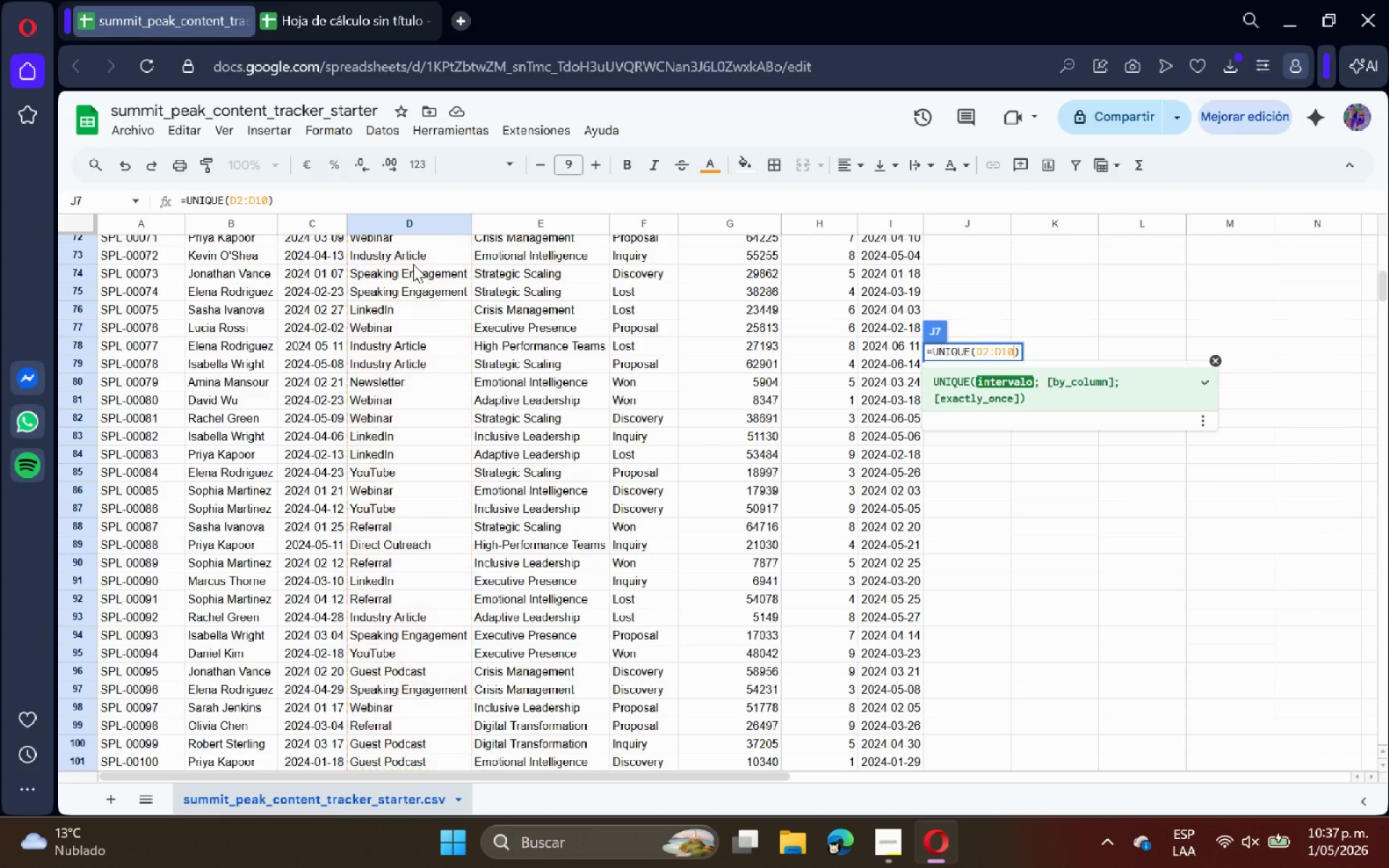 
key(Backspace)
 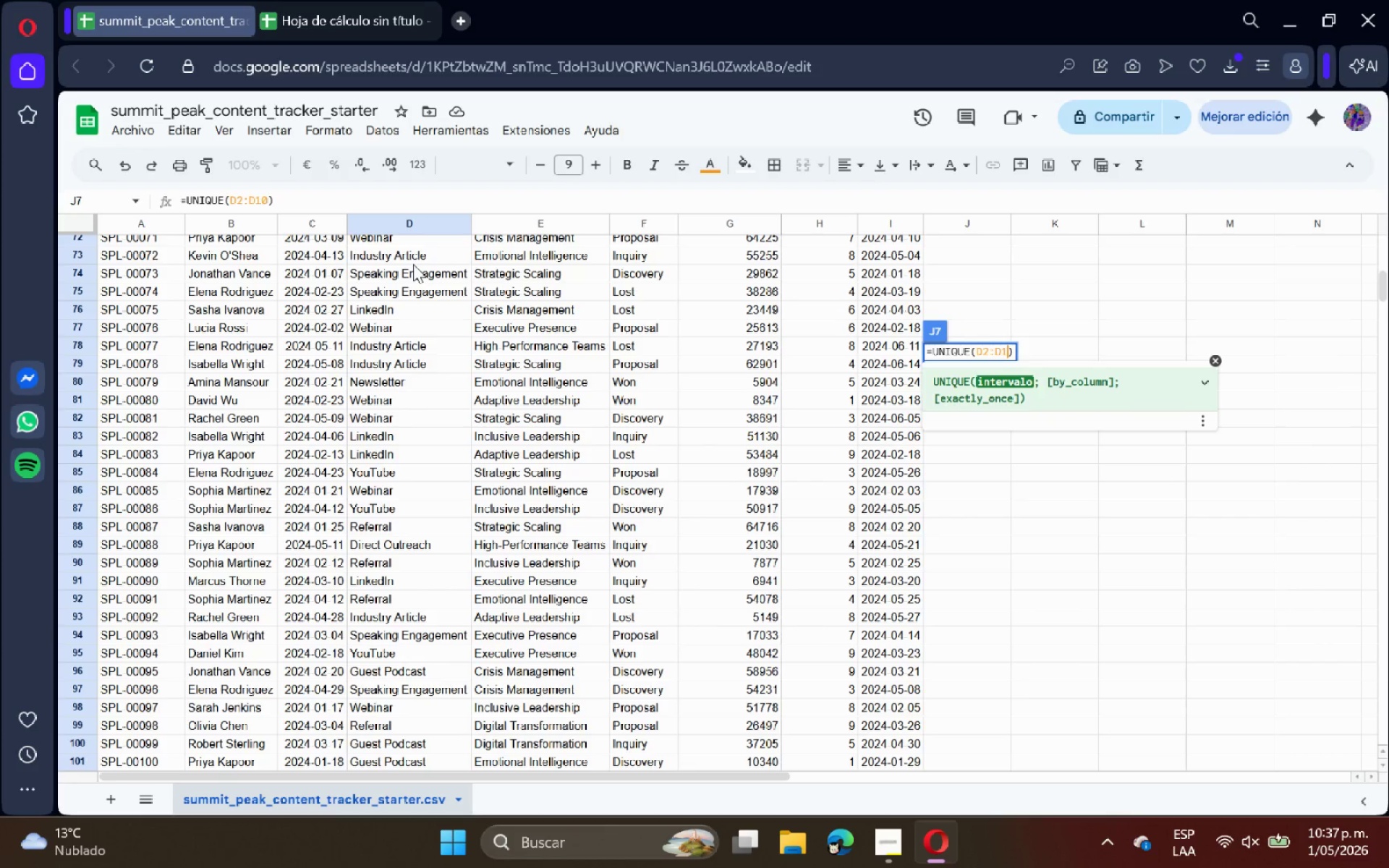 
key(Backspace)
 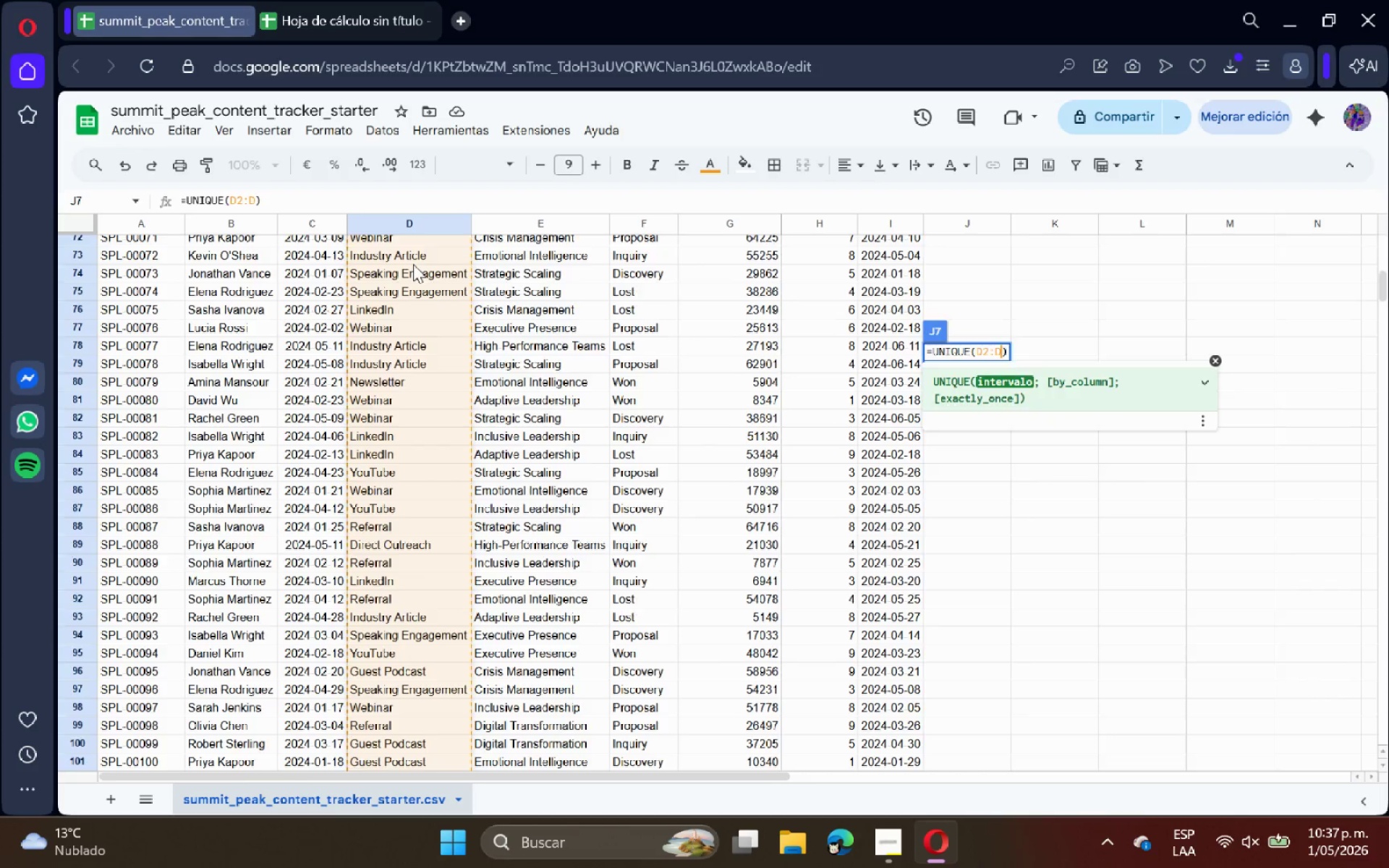 
key(Enter)
 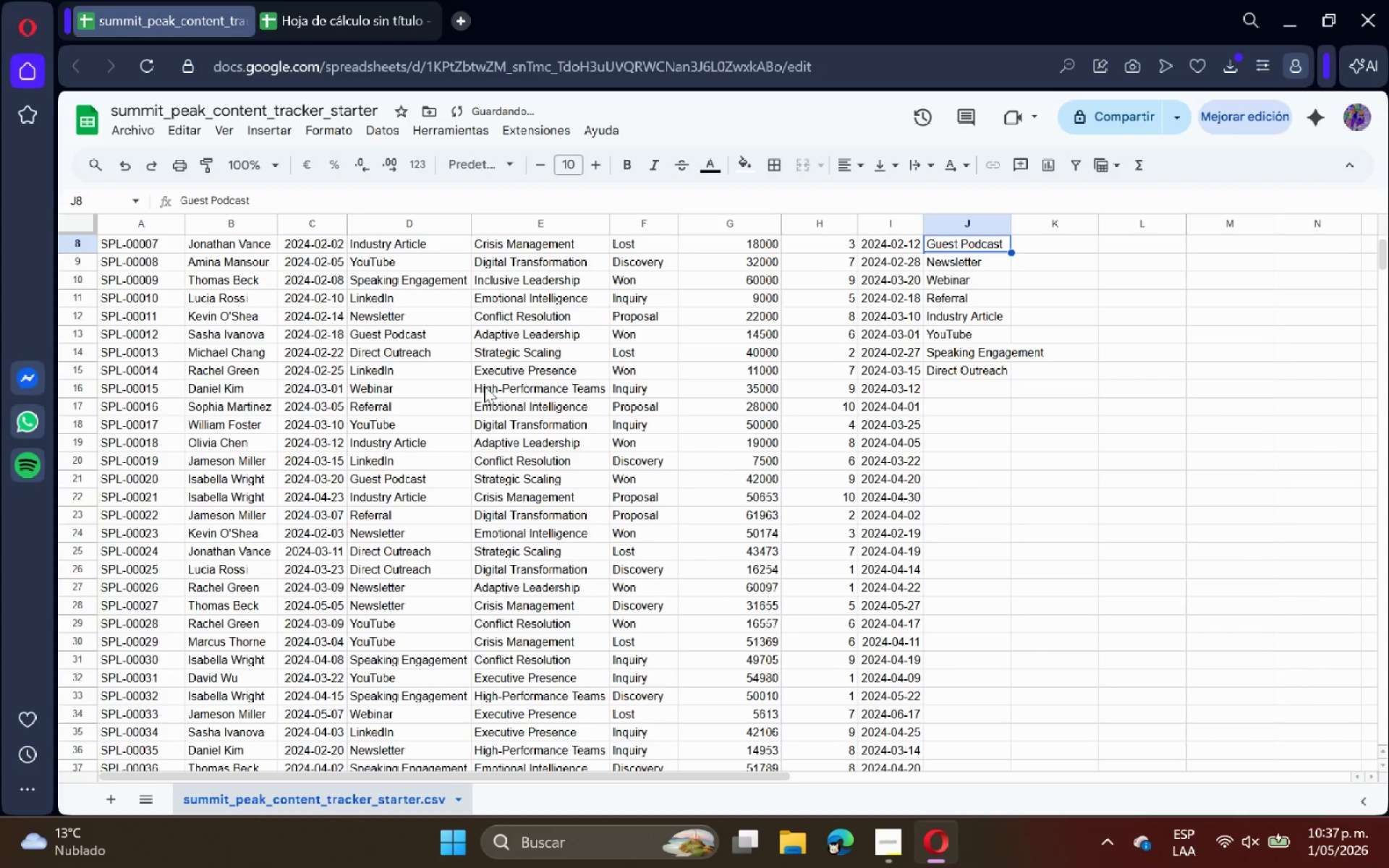 
scroll: coordinate [820, 357], scroll_direction: up, amount: 2.0
 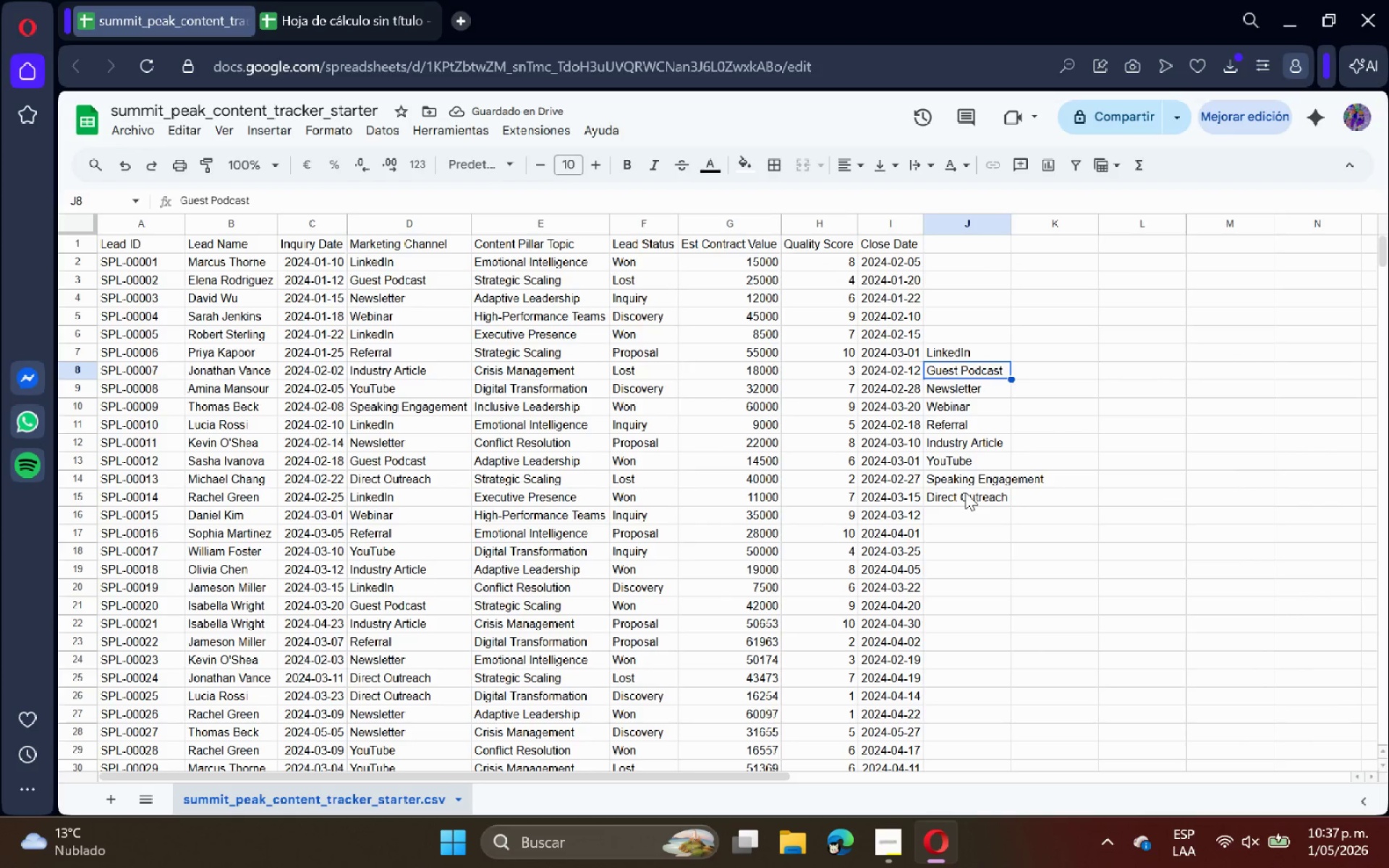 
left_click_drag(start_coordinate=[967, 493], to_coordinate=[967, 374])
 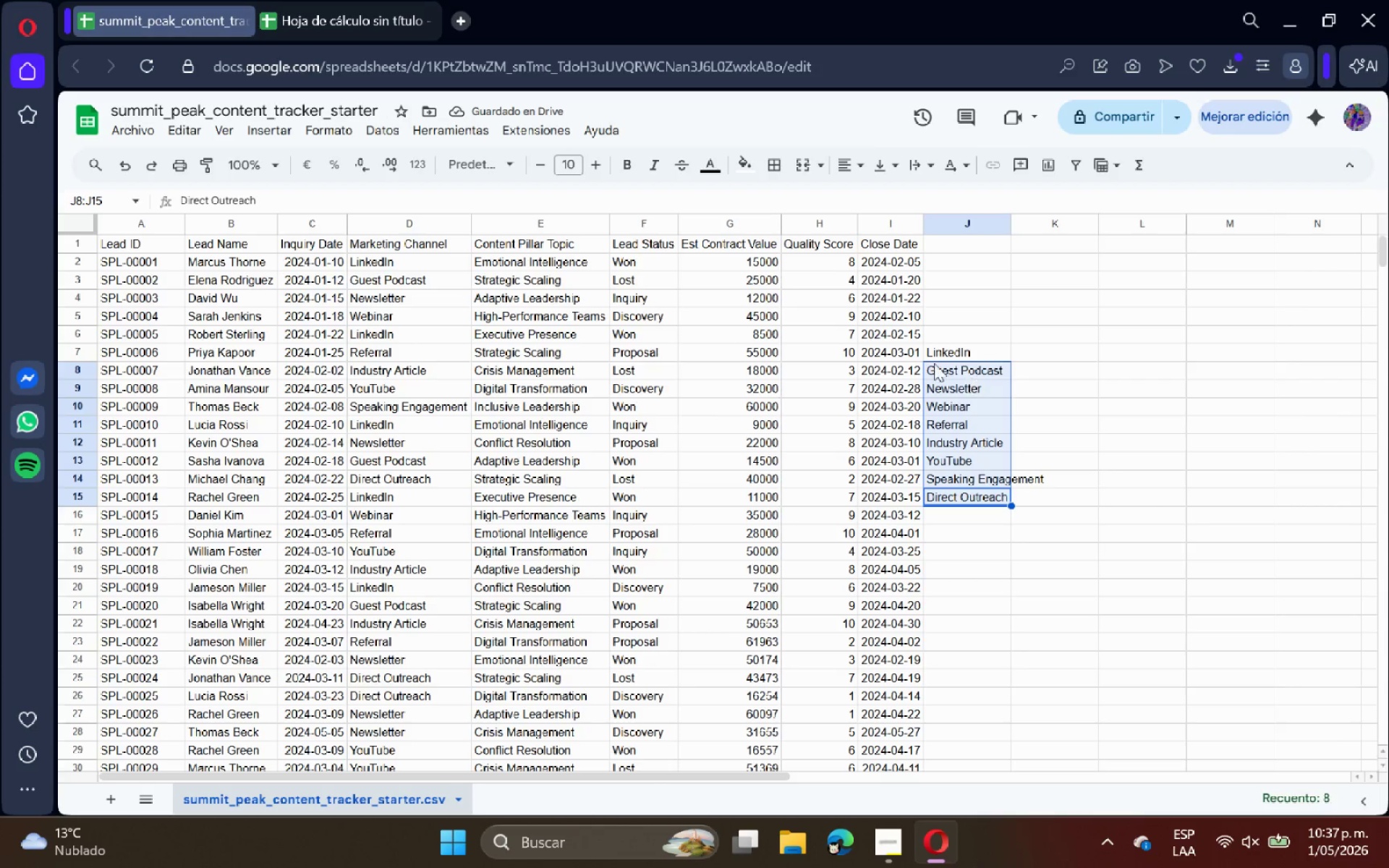 
key(Control+C)
 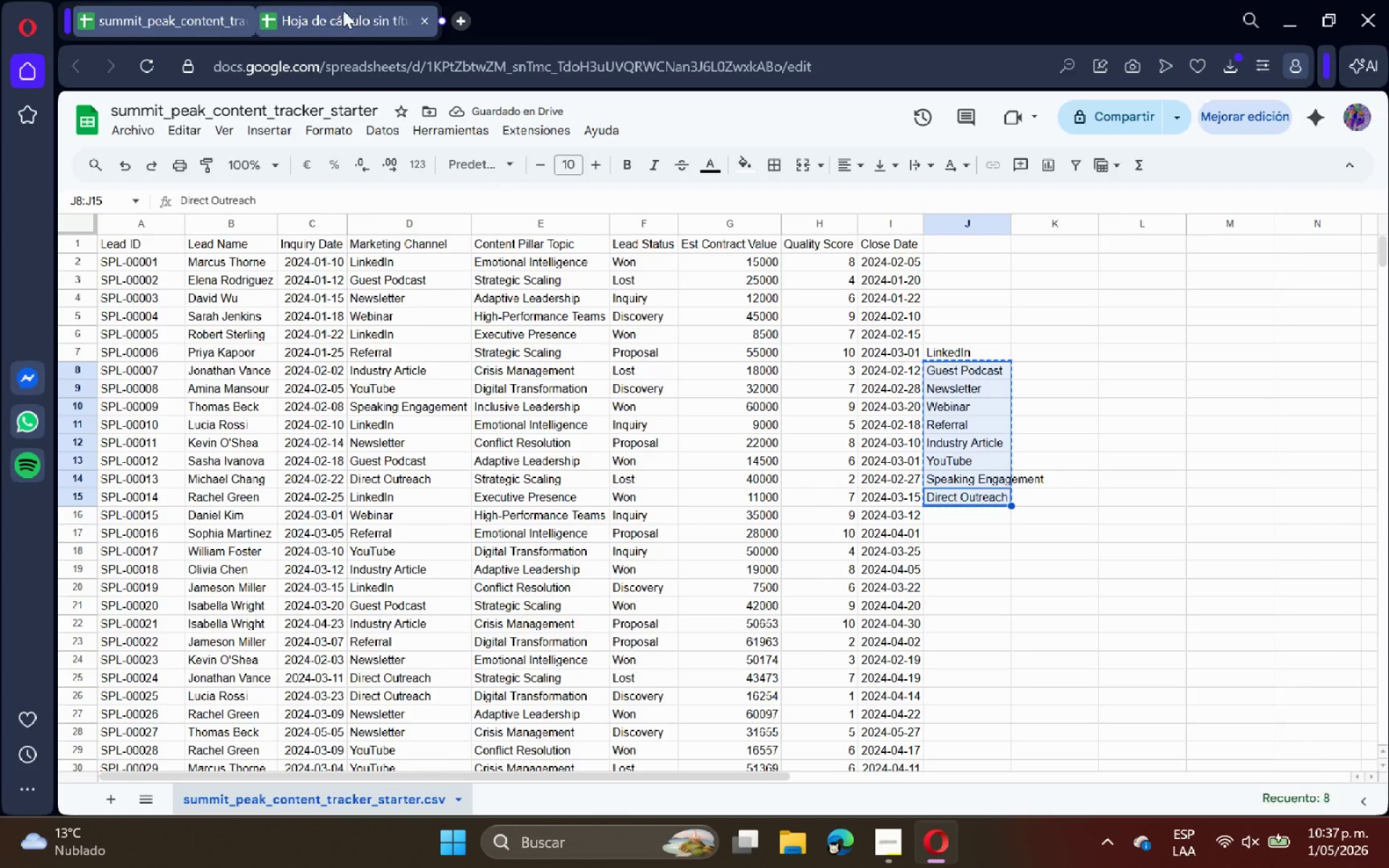 
left_click([341, 0])
 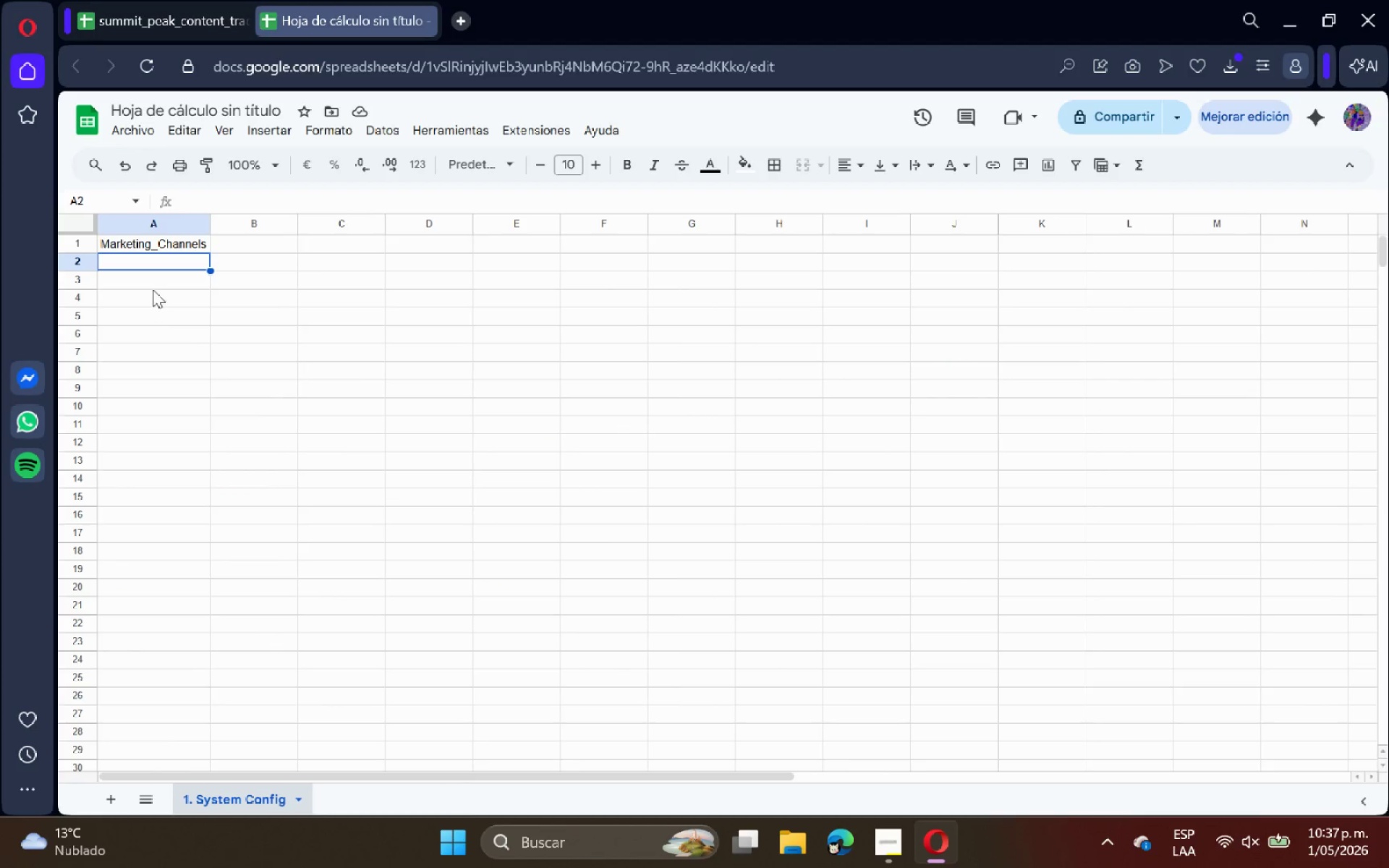 
left_click([153, 286])
 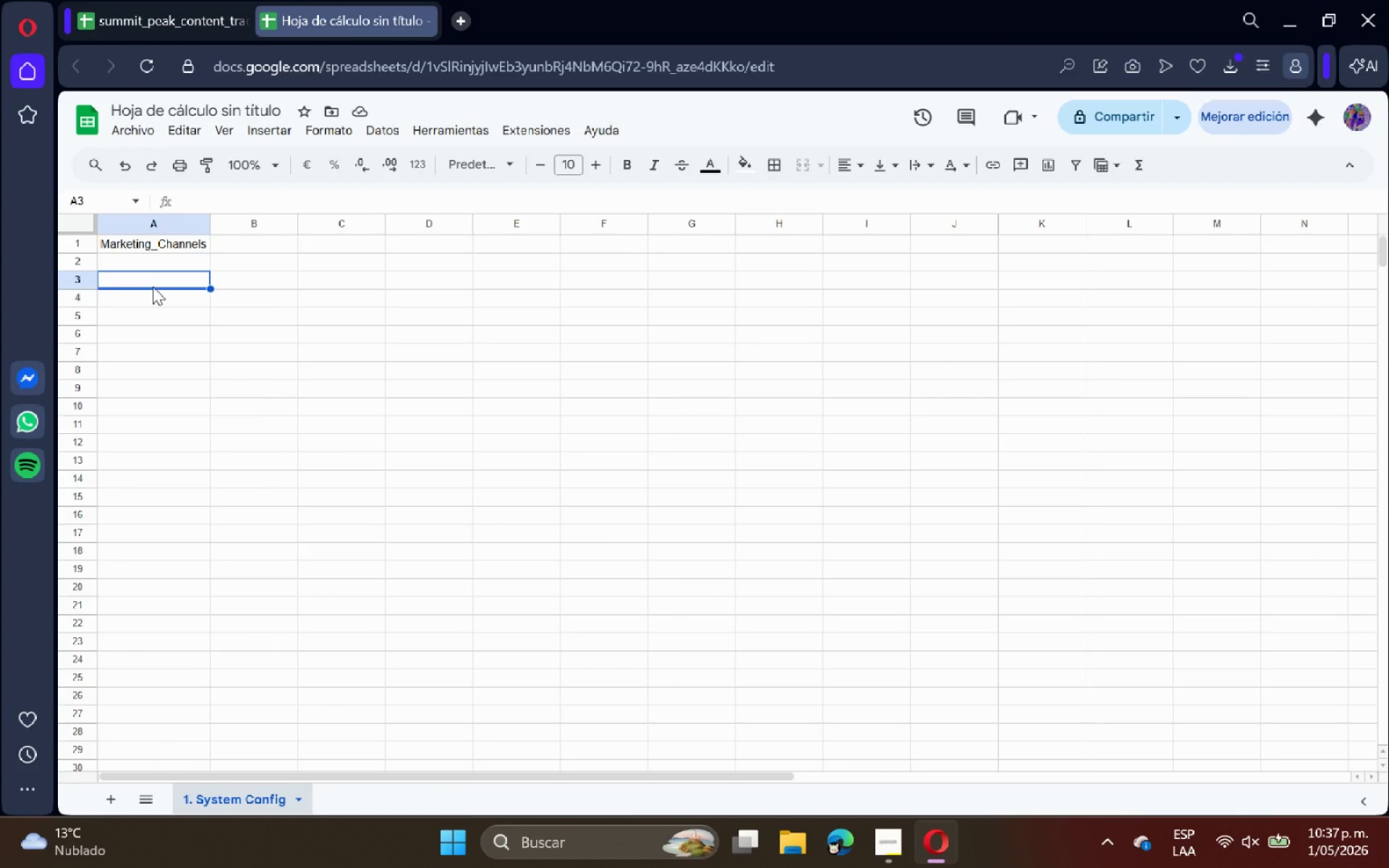 
key(Control+ControlLeft)
 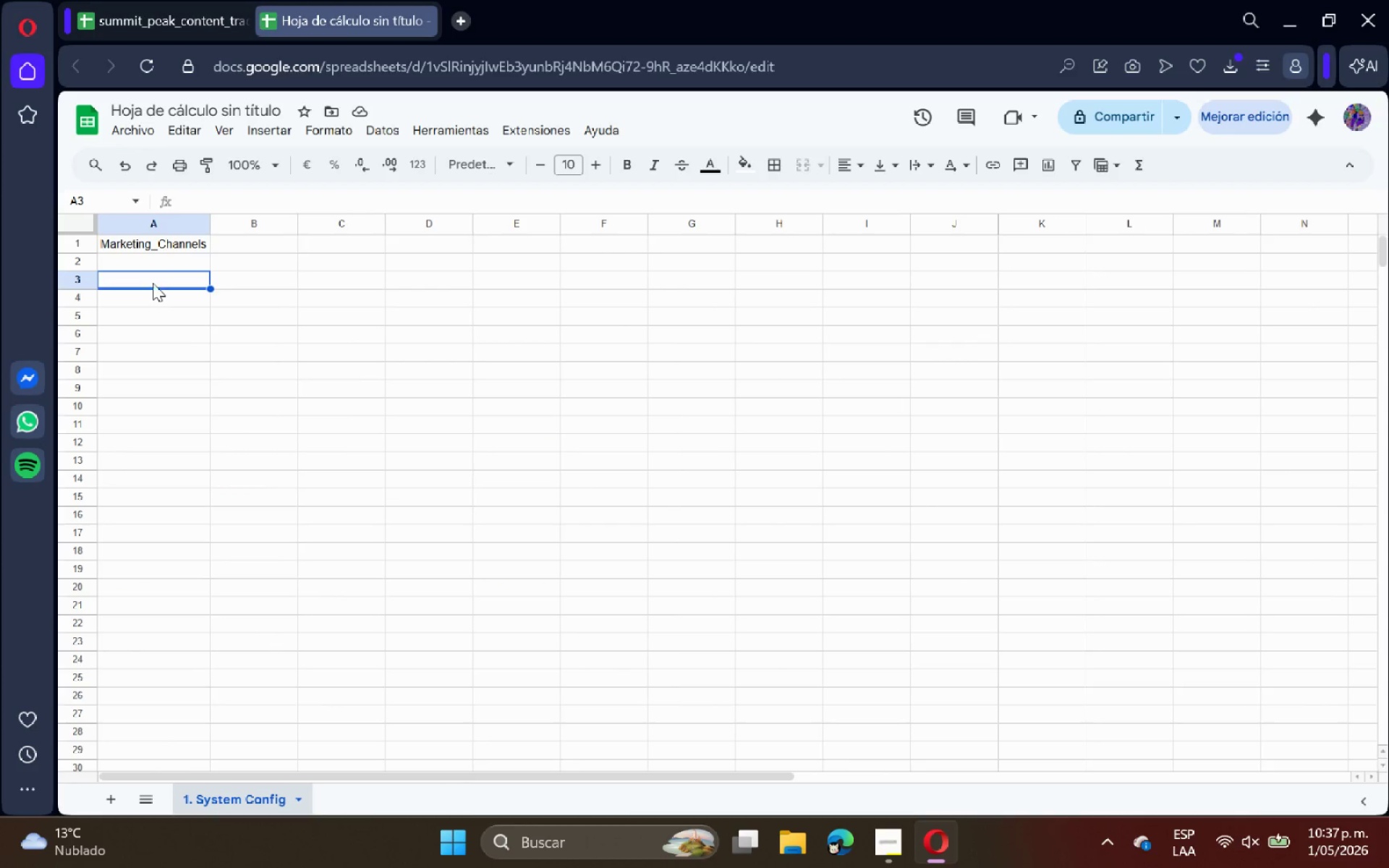 
key(Control+V)
 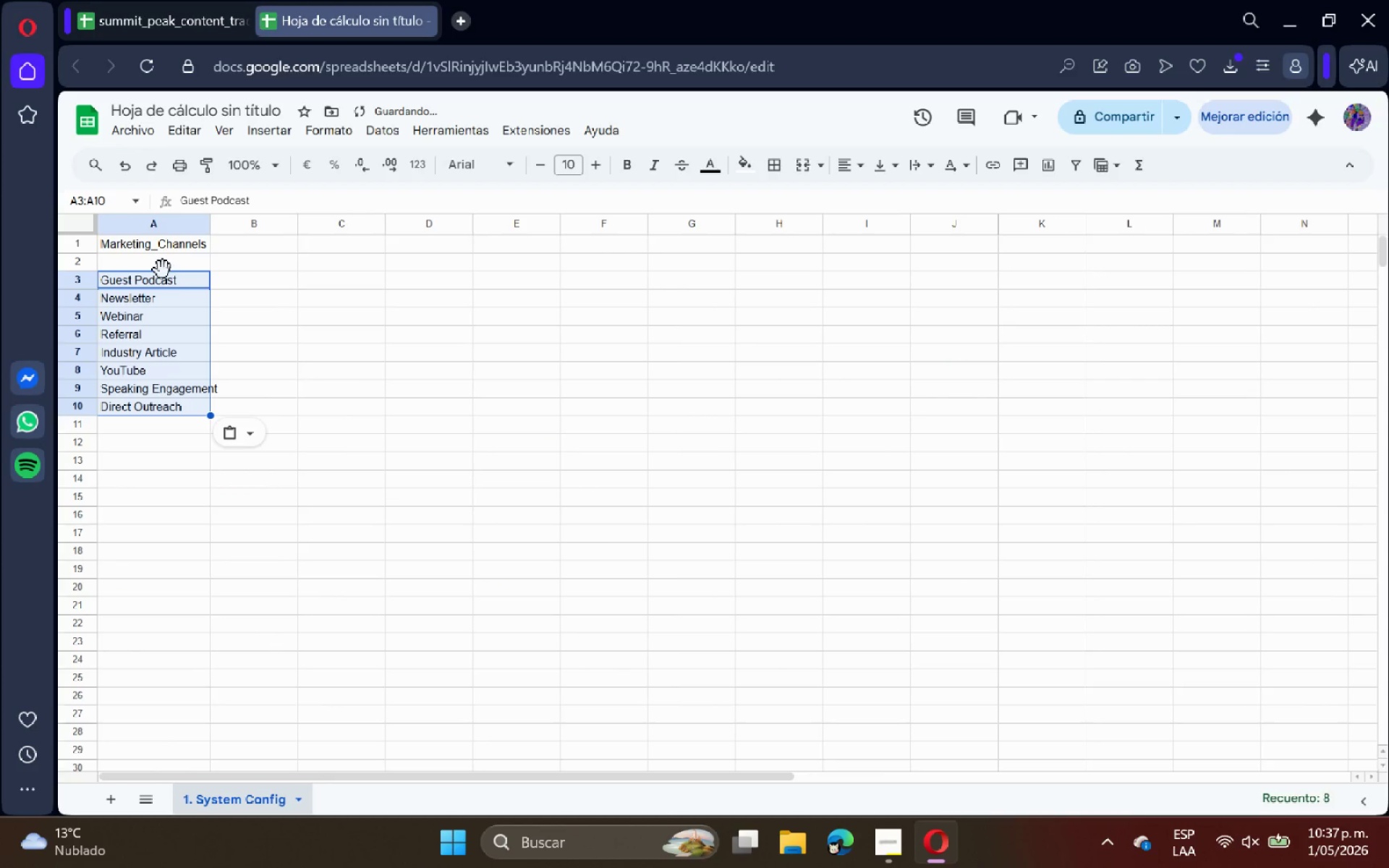 
double_click([163, 265])
 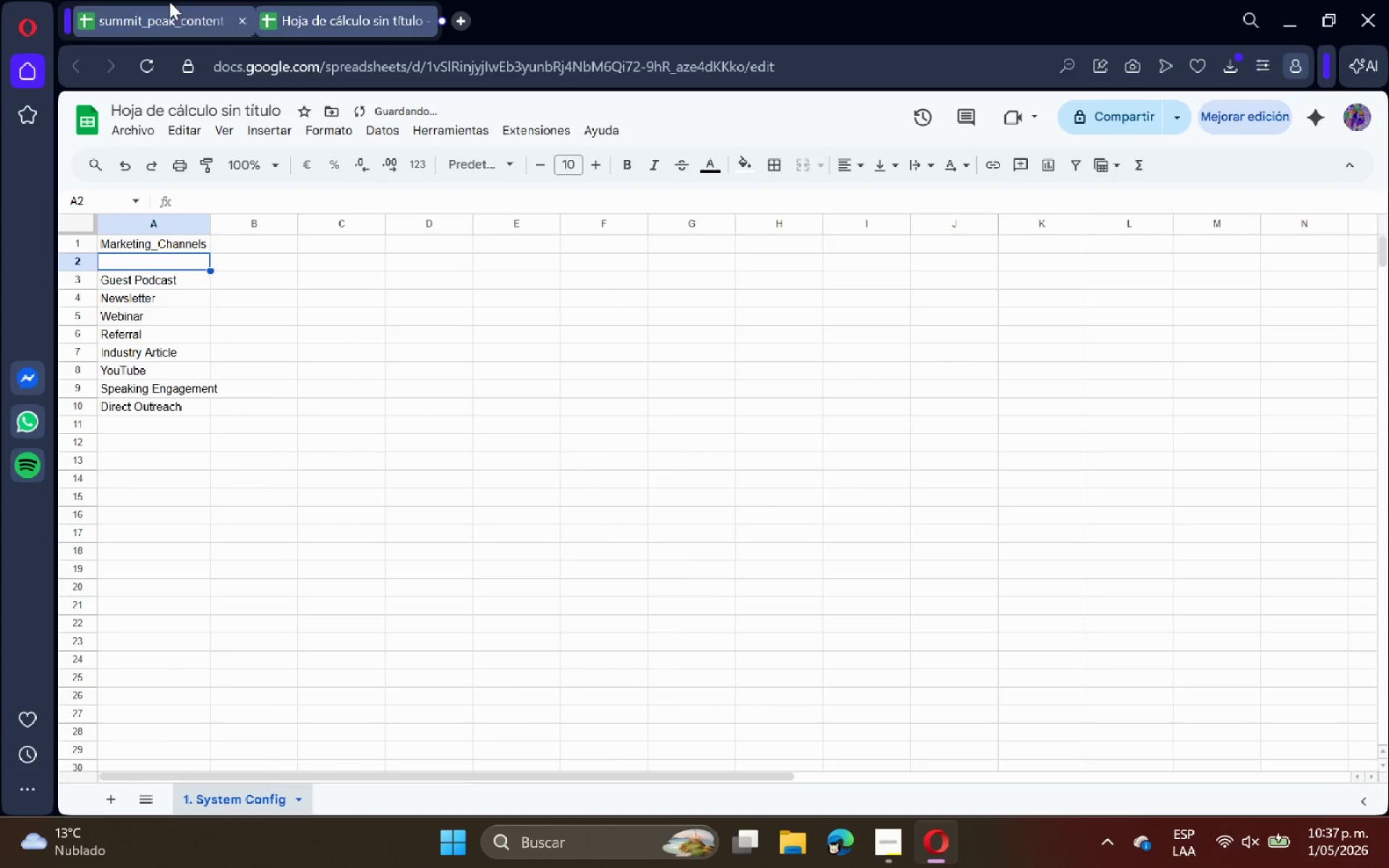 
left_click([163, 0])
 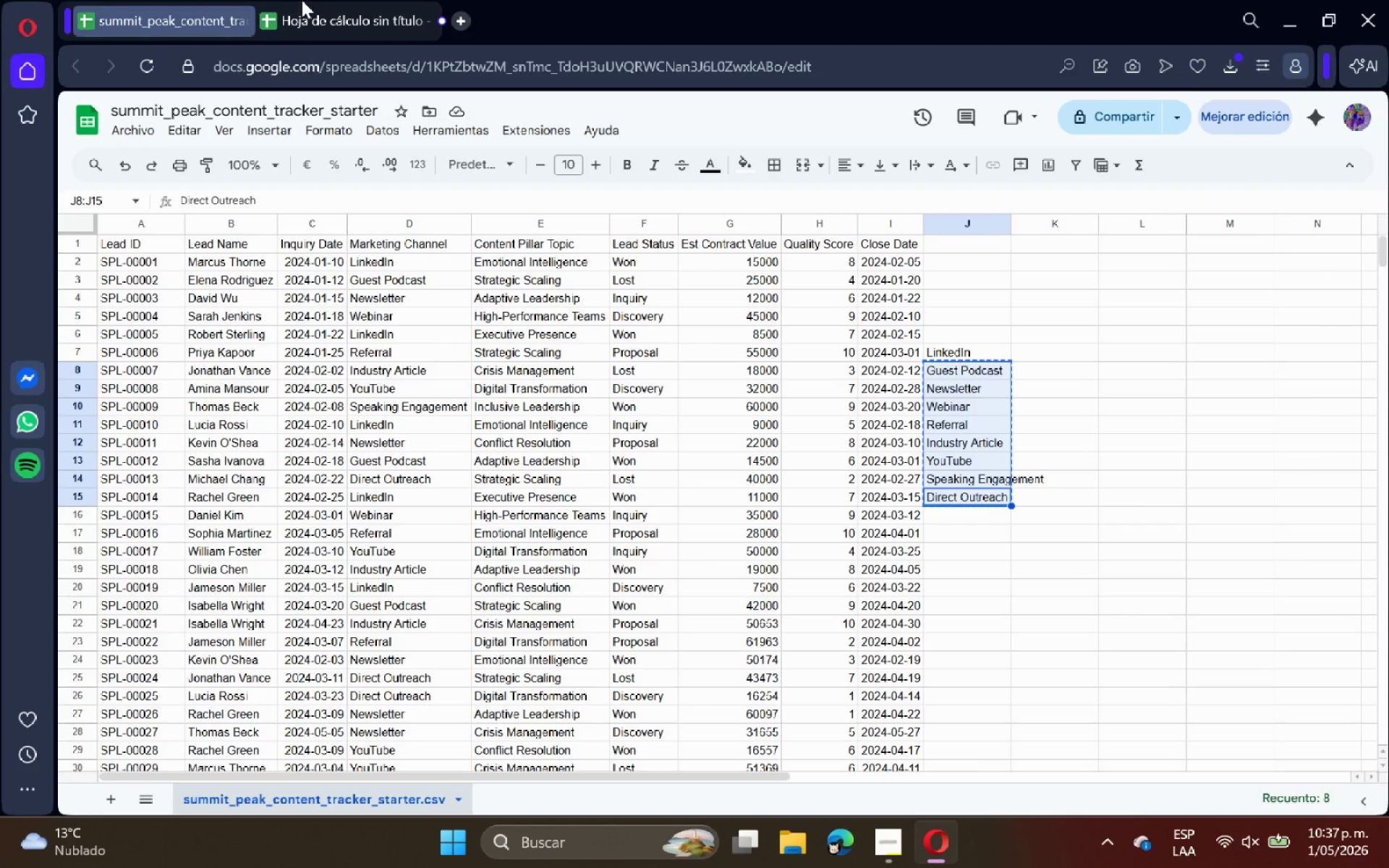 
left_click([305, 0])
 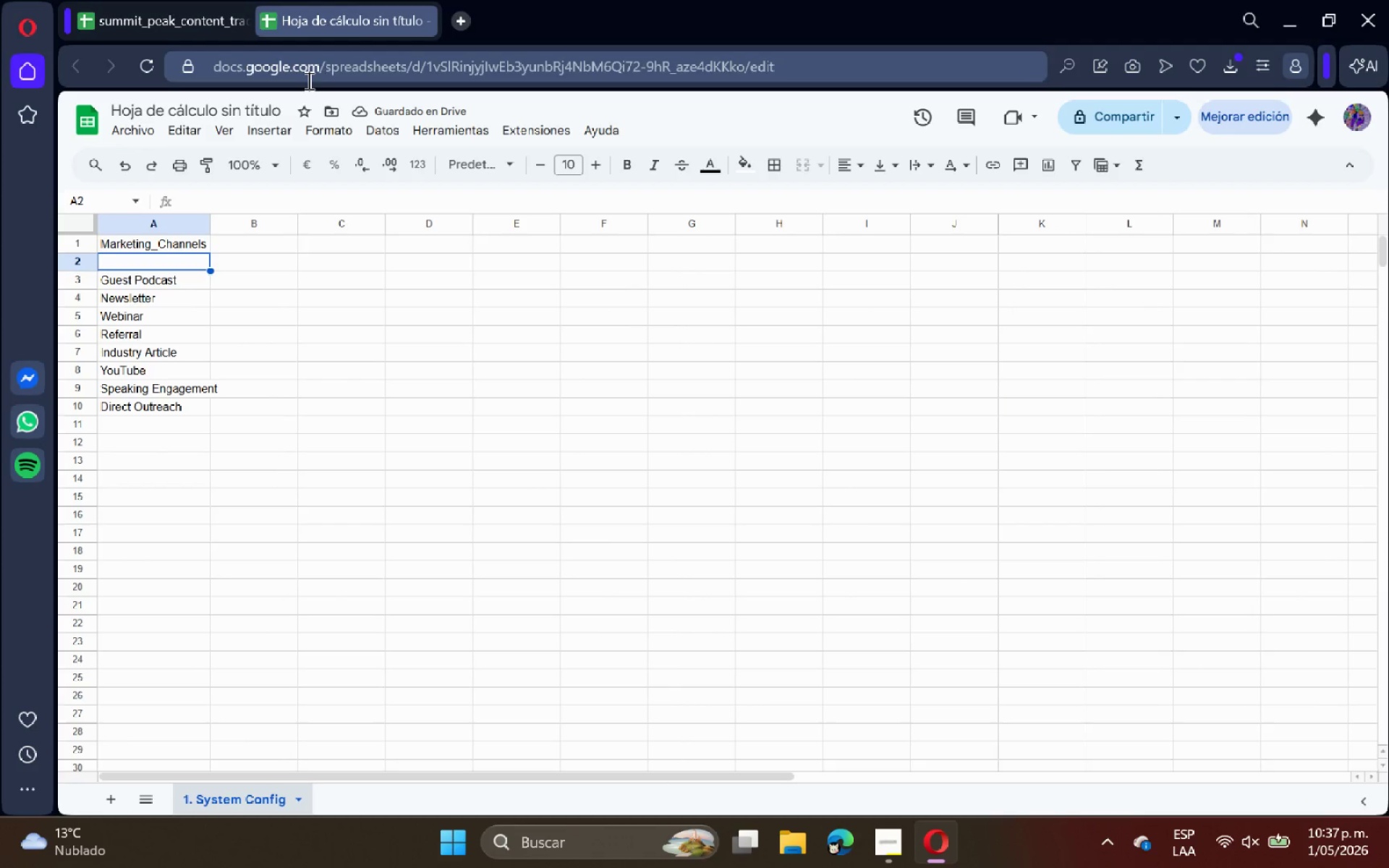 
type(Linke)
 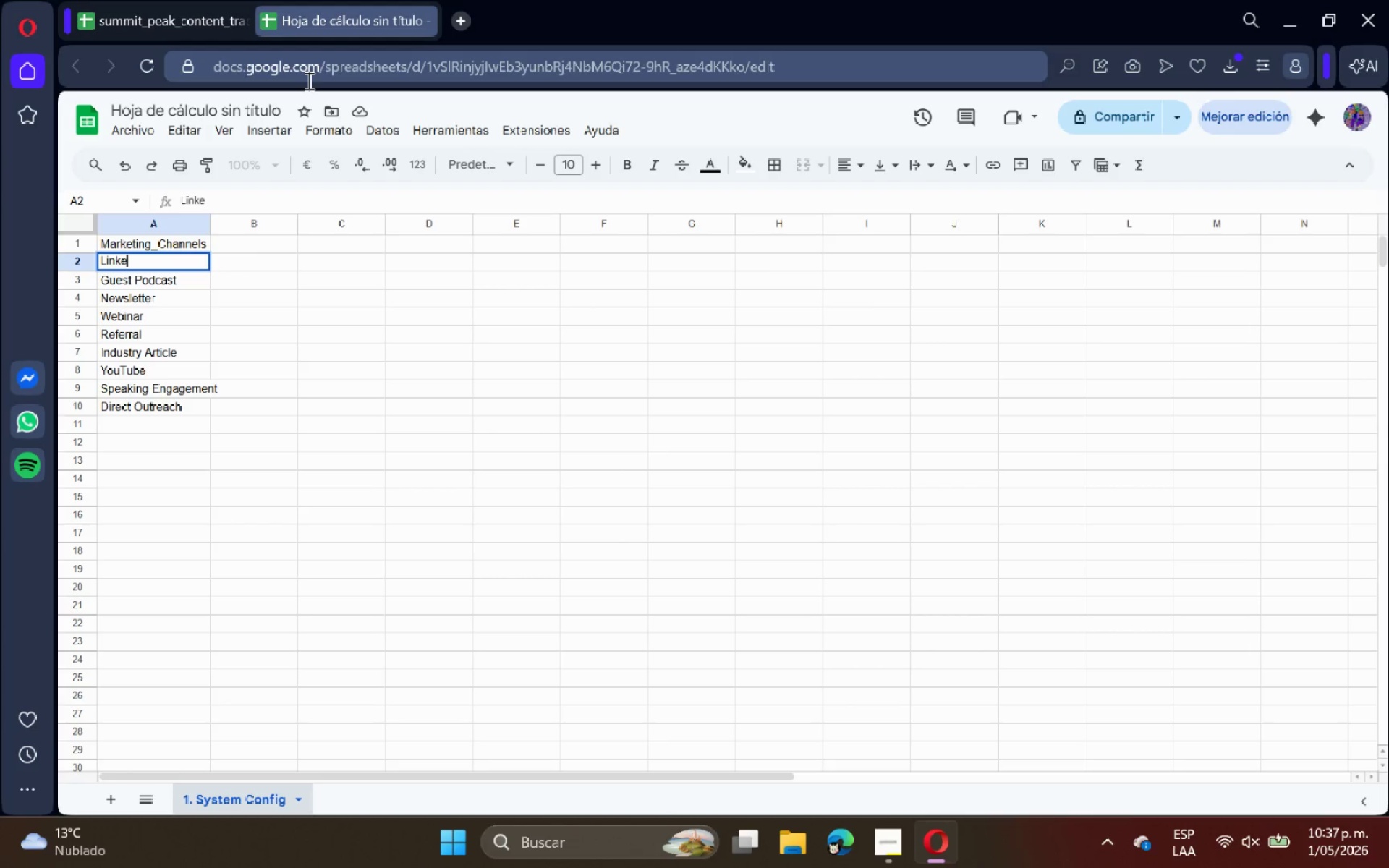 
type(dIn)
 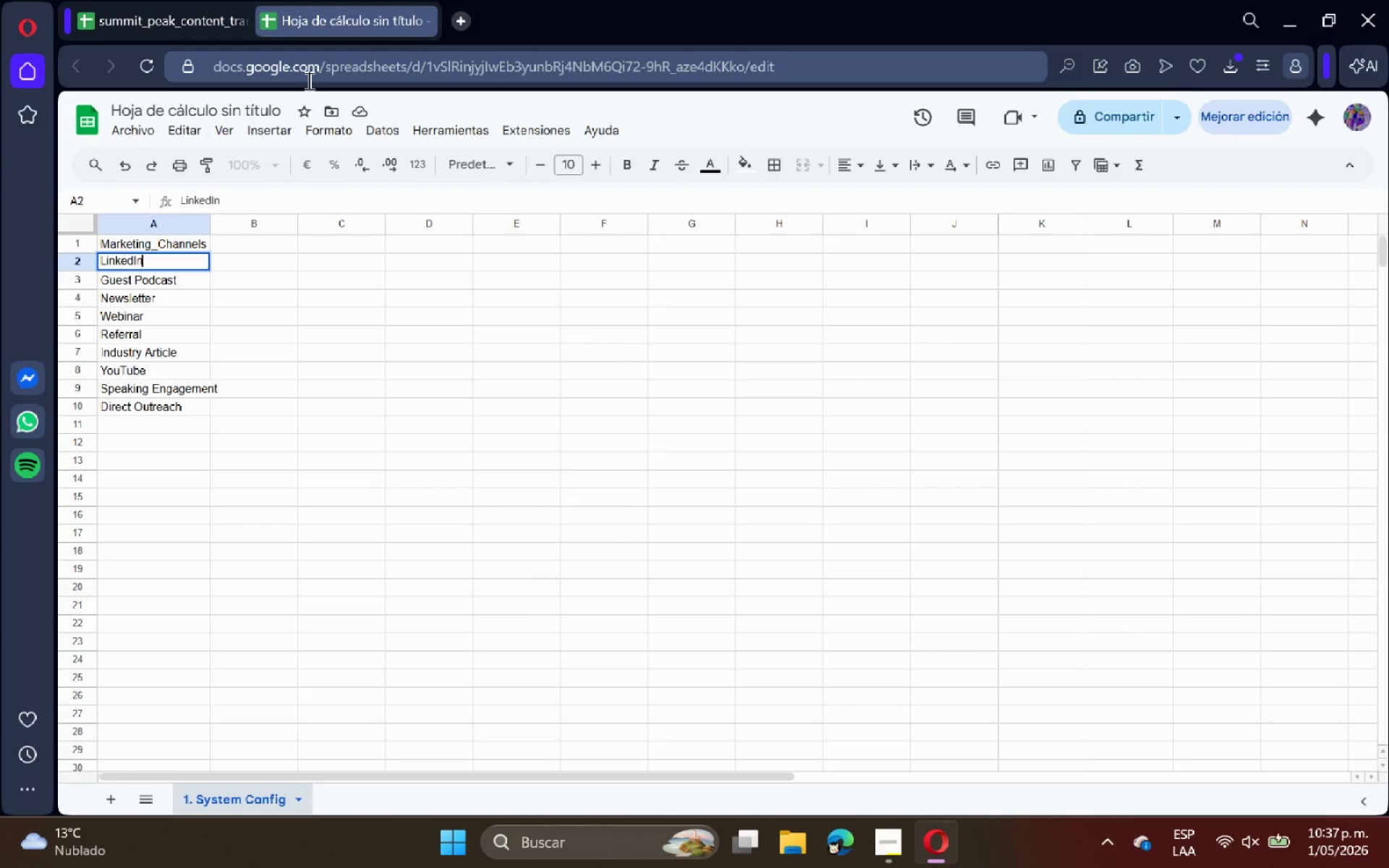 
key(Enter)
 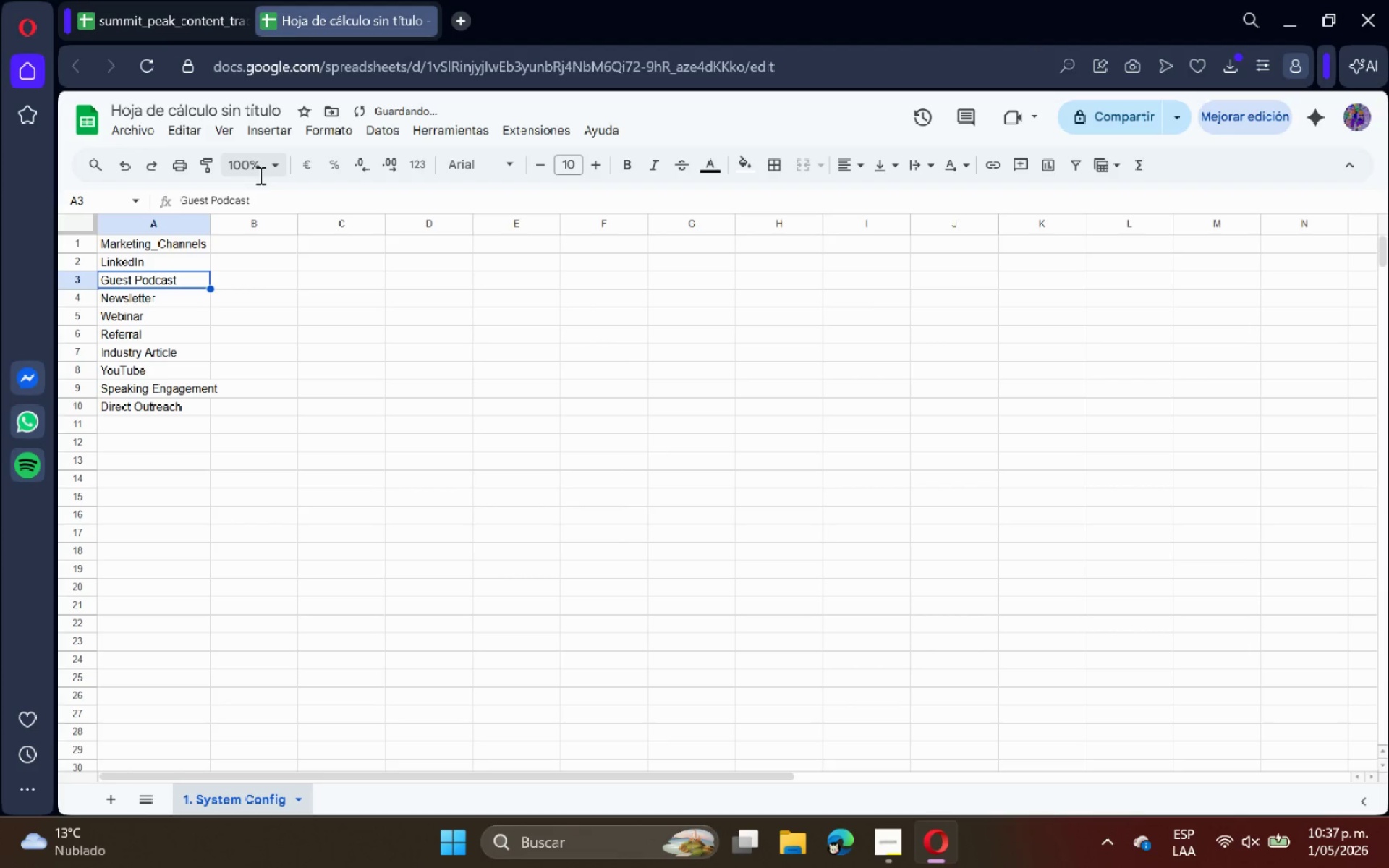 
left_click([160, 0])
 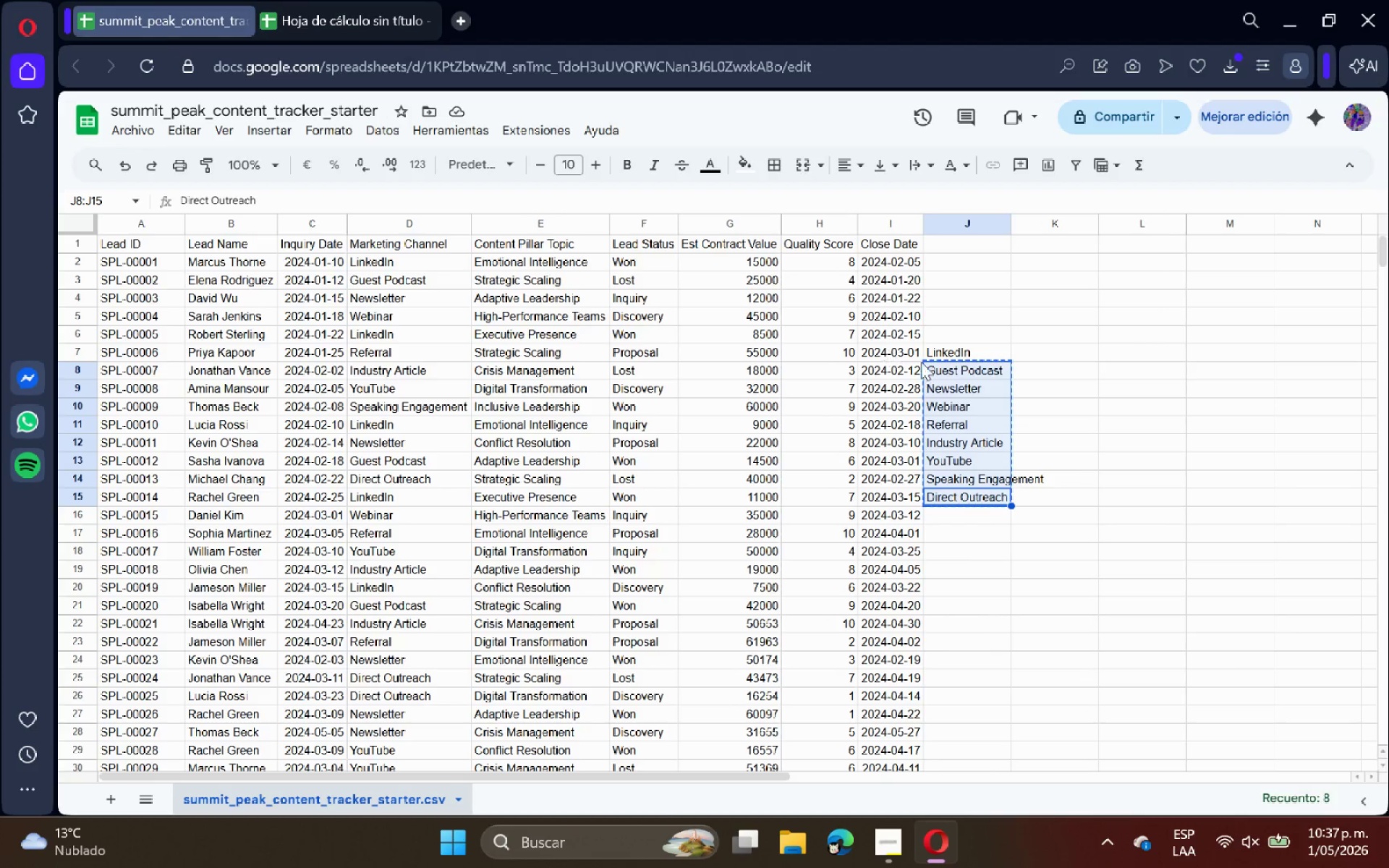 
left_click([938, 353])
 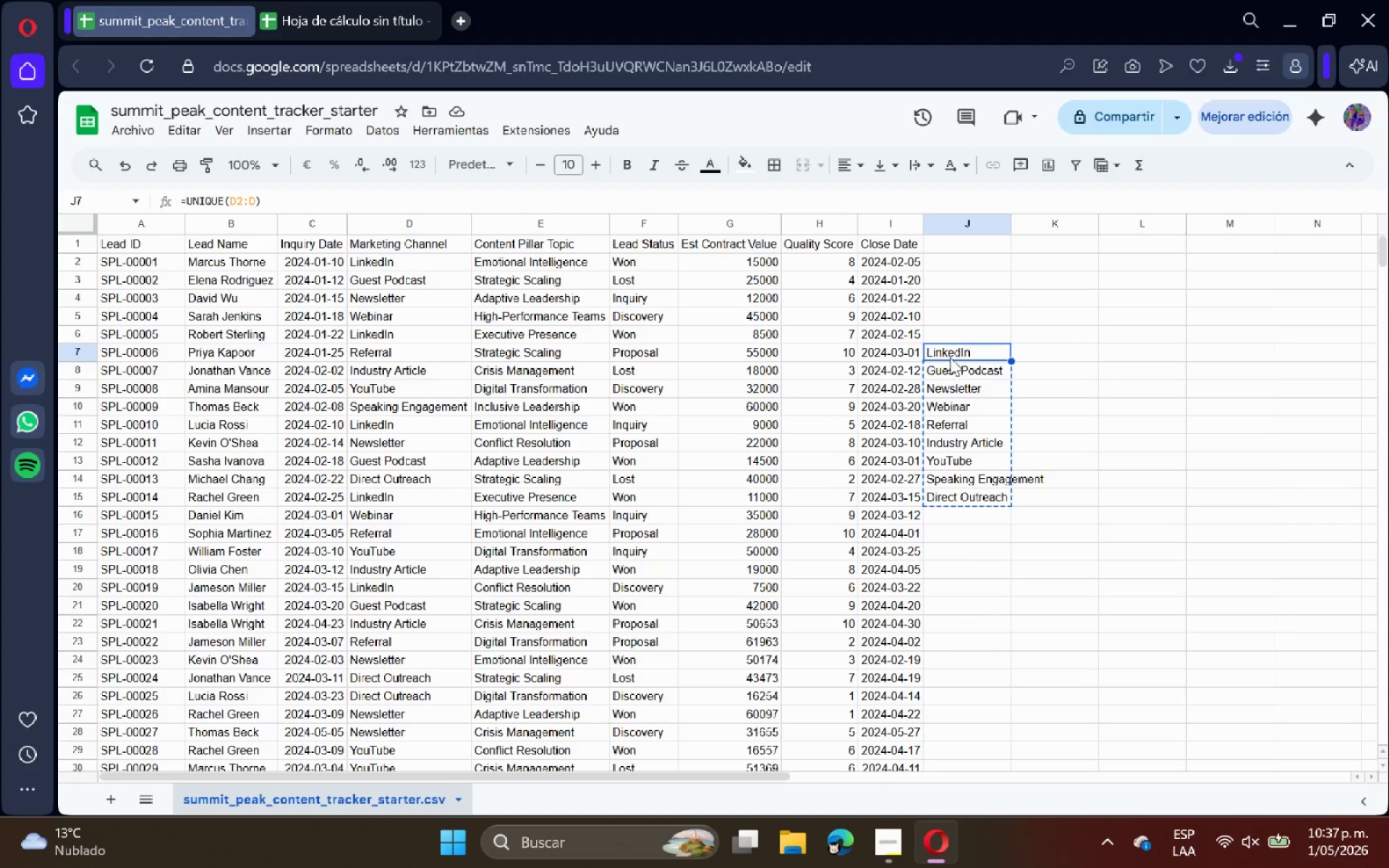 
left_click_drag(start_coordinate=[948, 357], to_coordinate=[978, 495])
 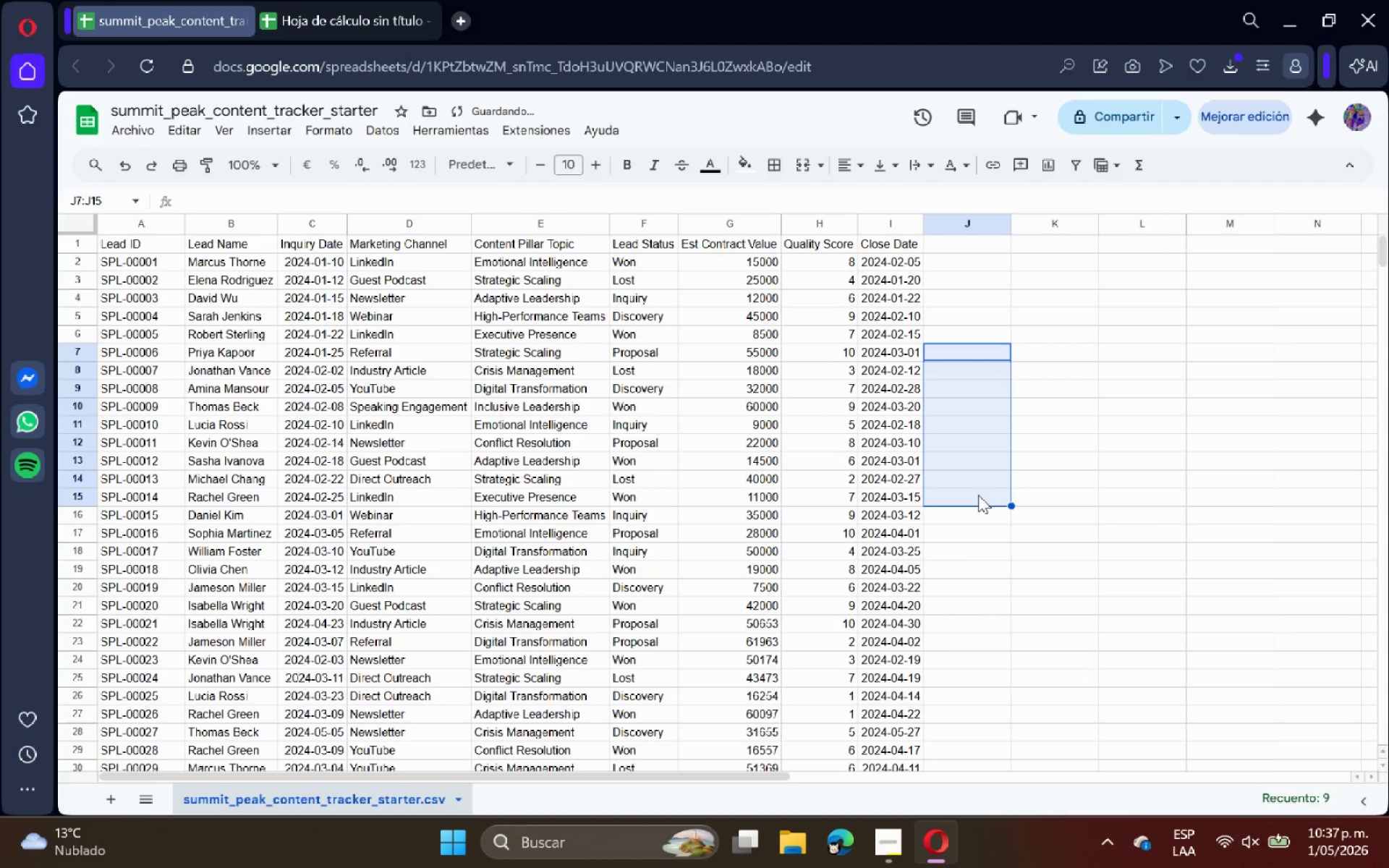 
key(Backspace)
 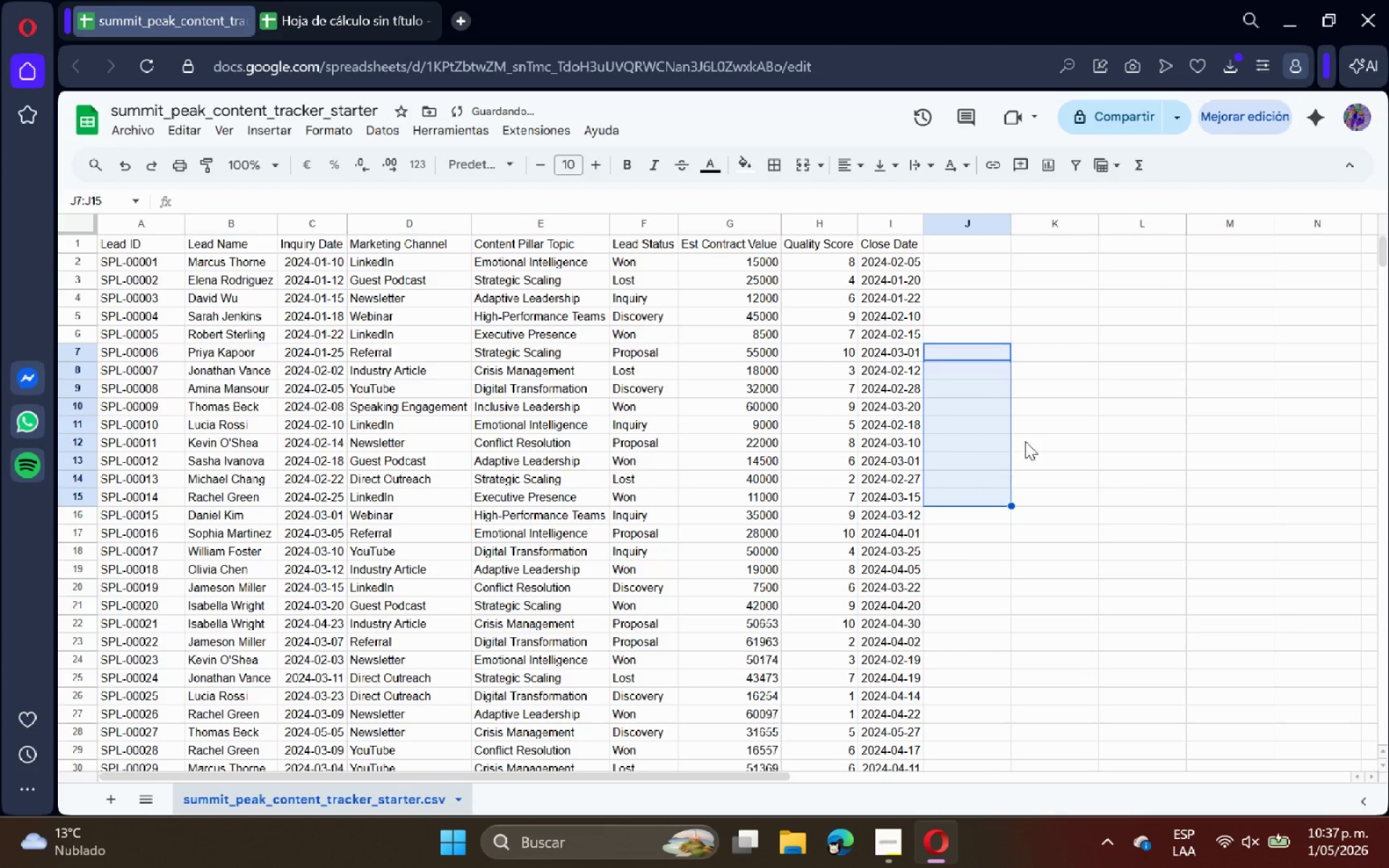 
left_click([1030, 436])
 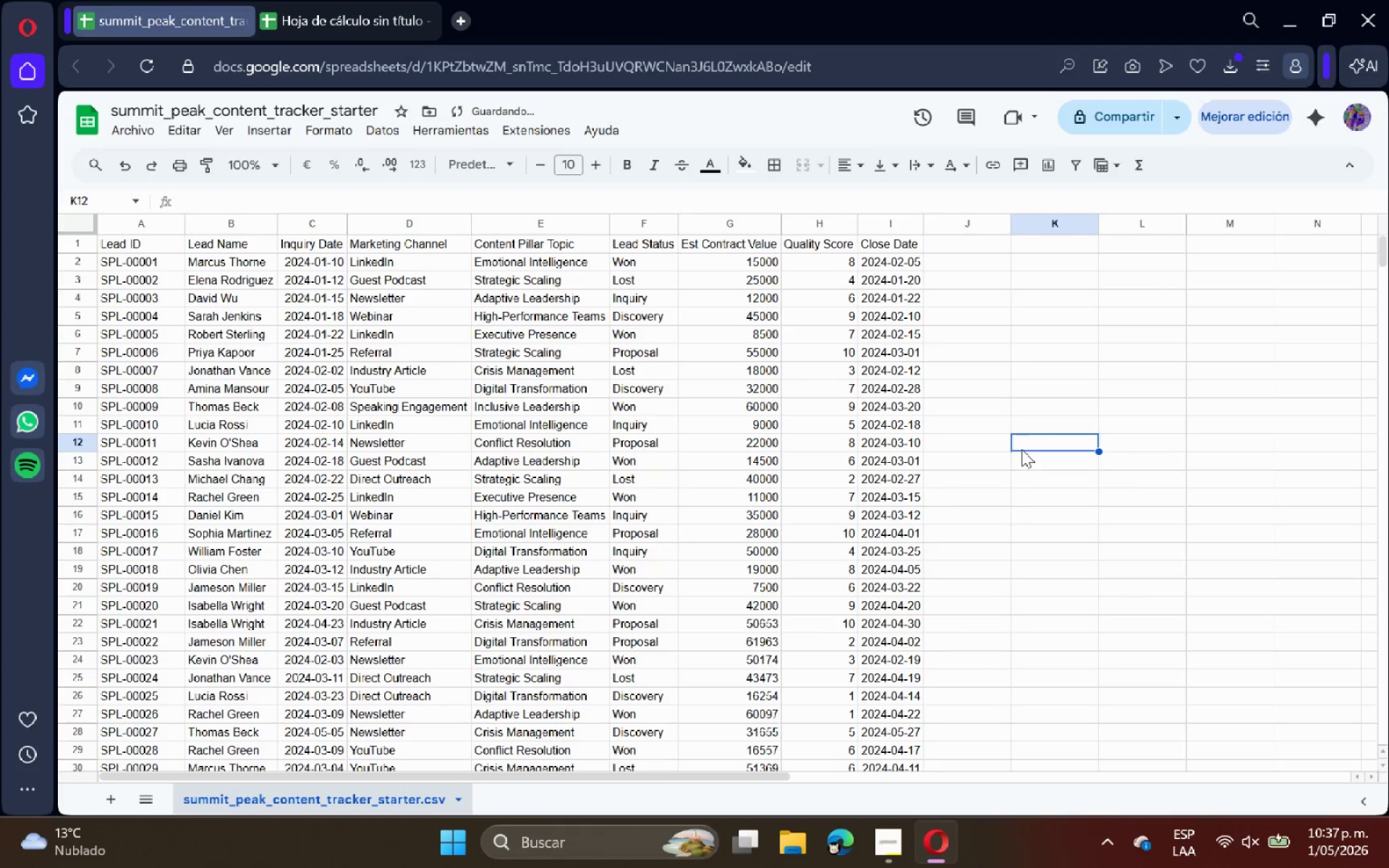 
mouse_move([154, -5])
 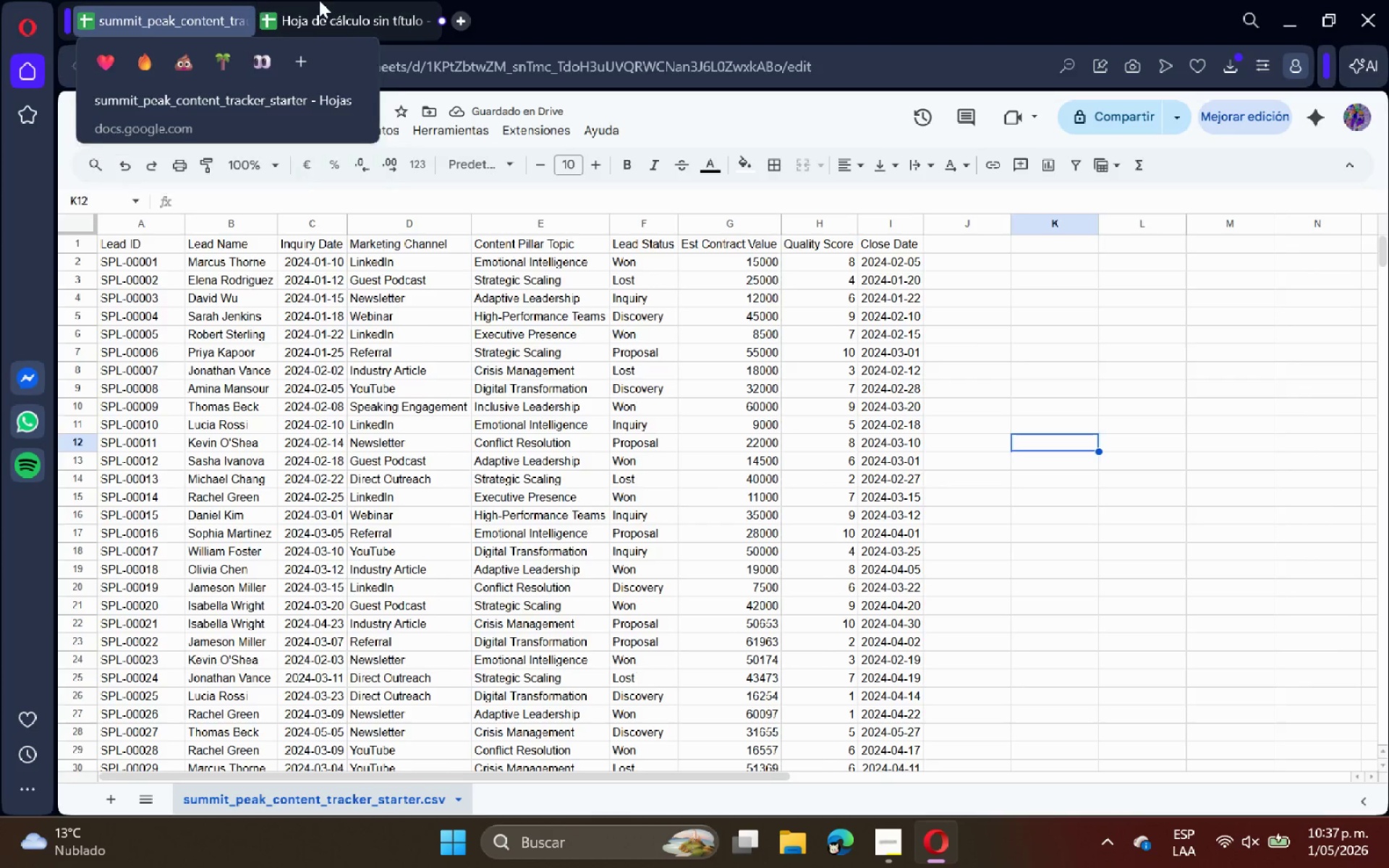 
left_click([326, 0])
 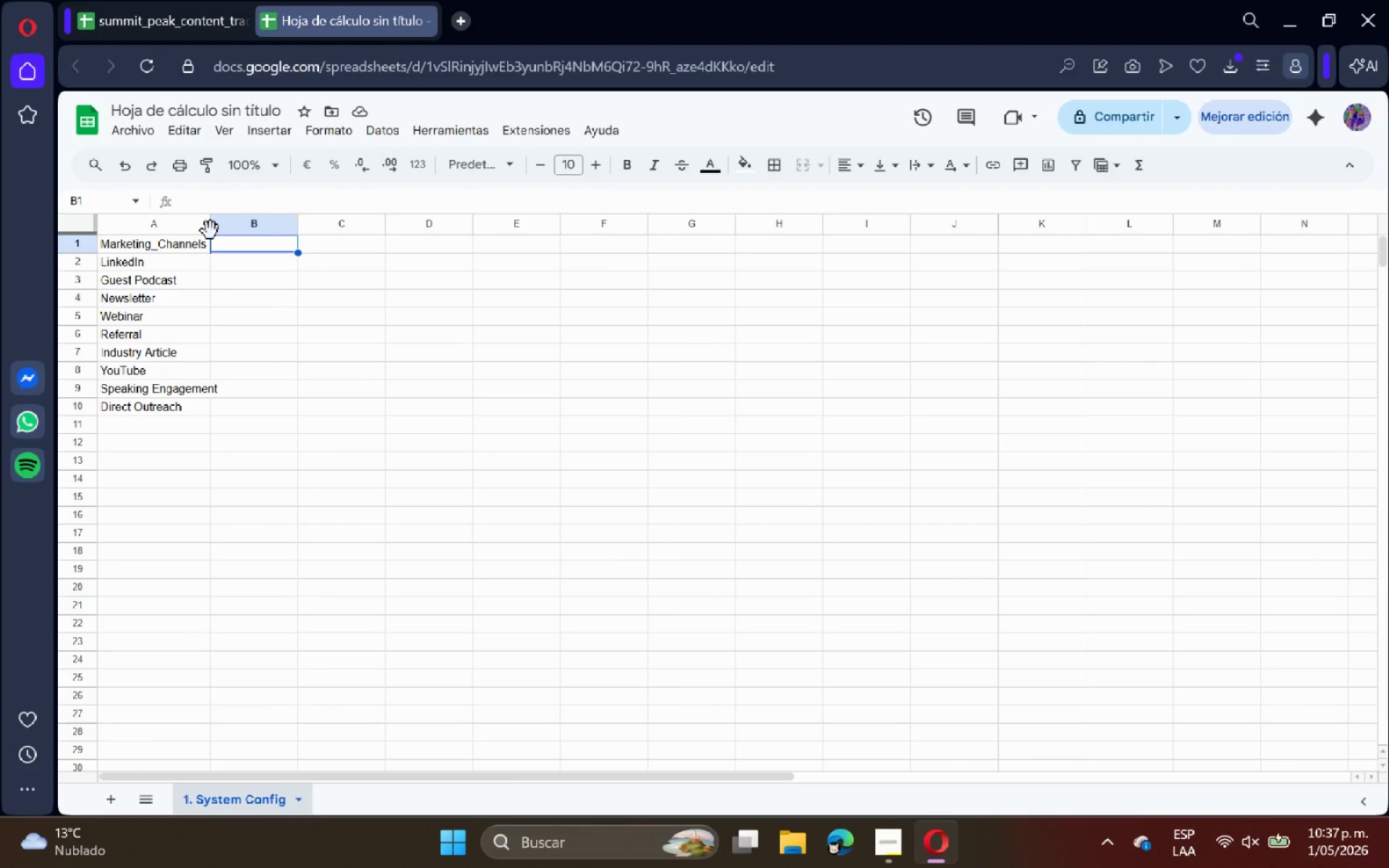 
double_click([209, 226])
 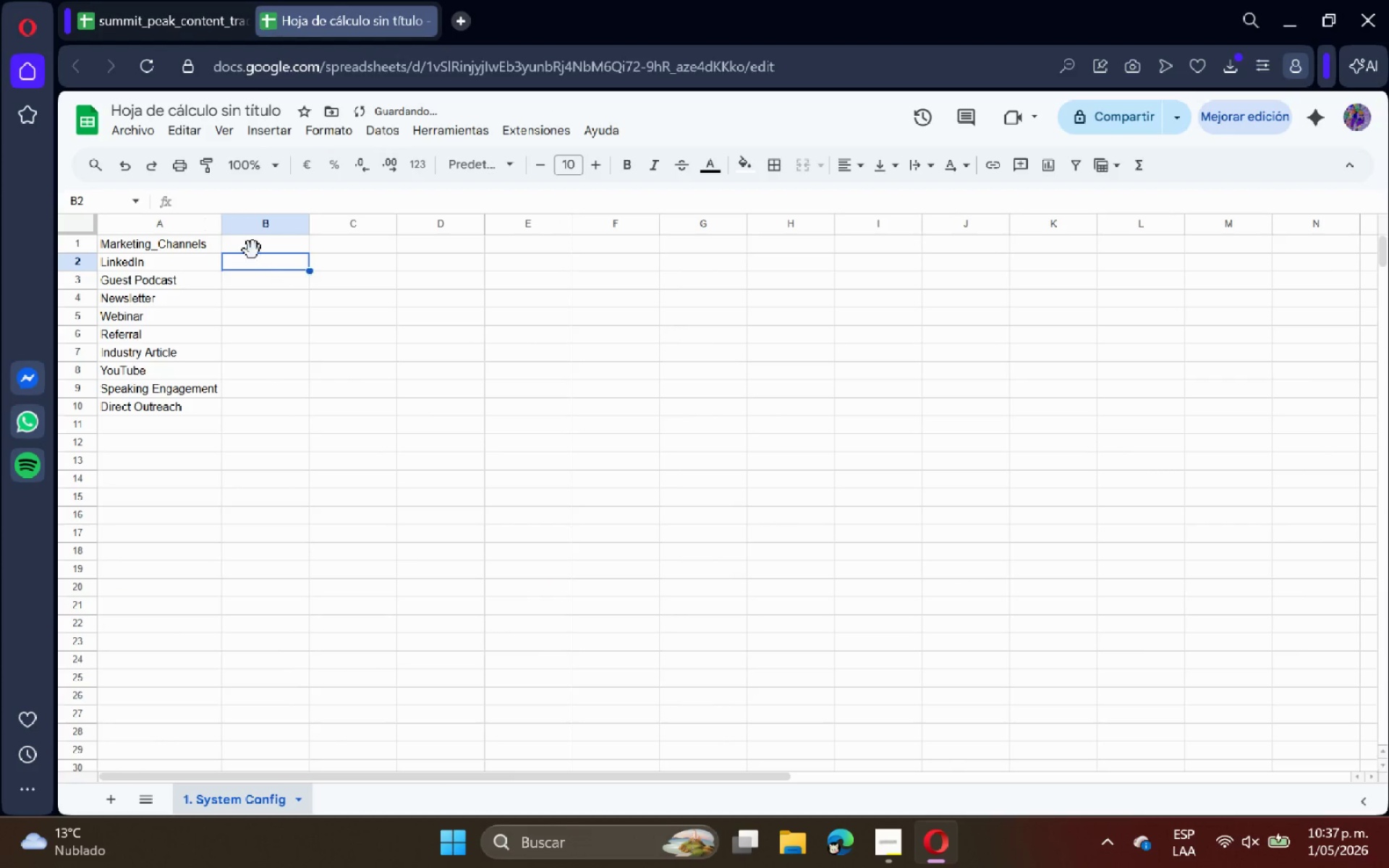 
double_click([252, 244])
 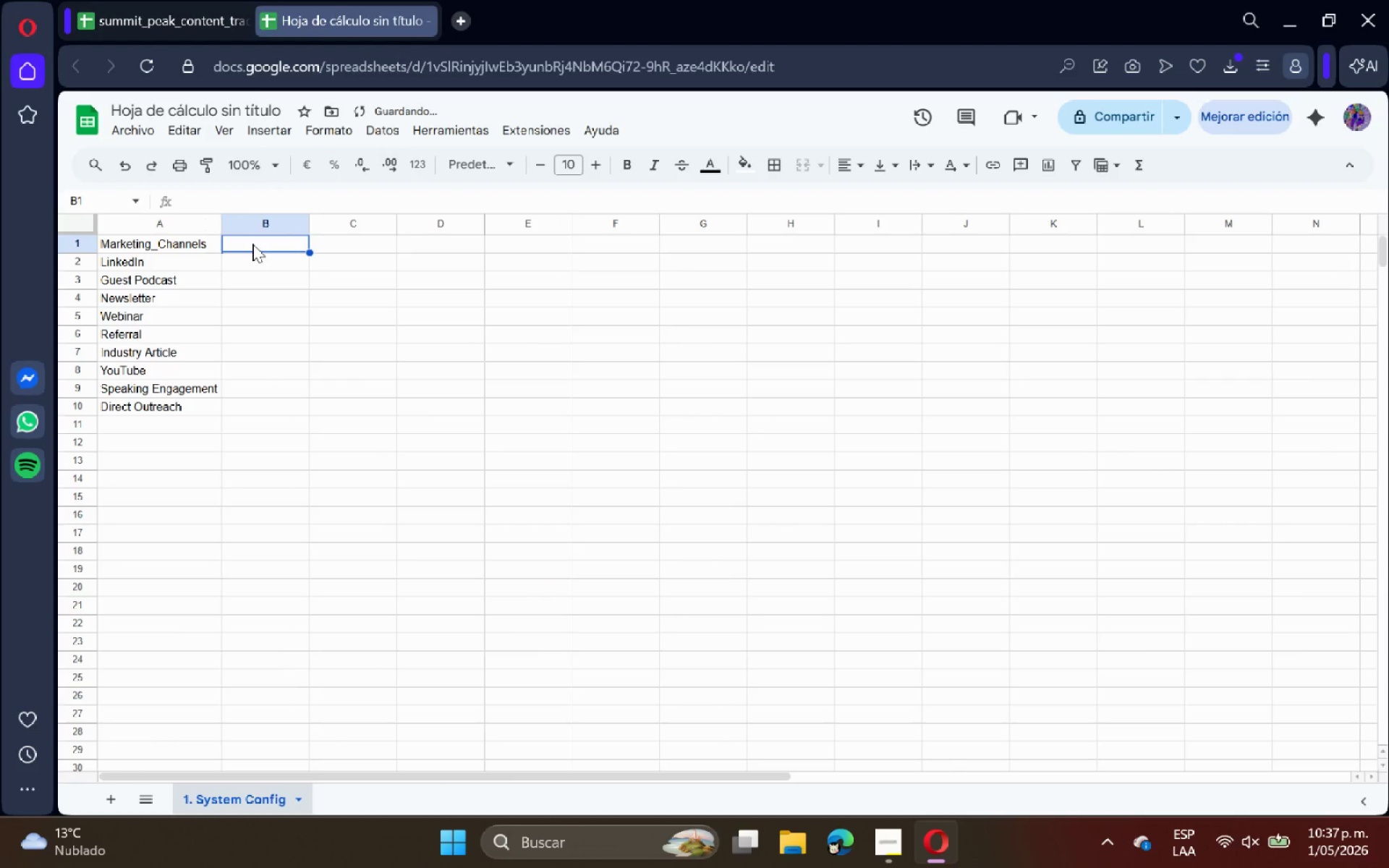 
type(Content_Pillars)
 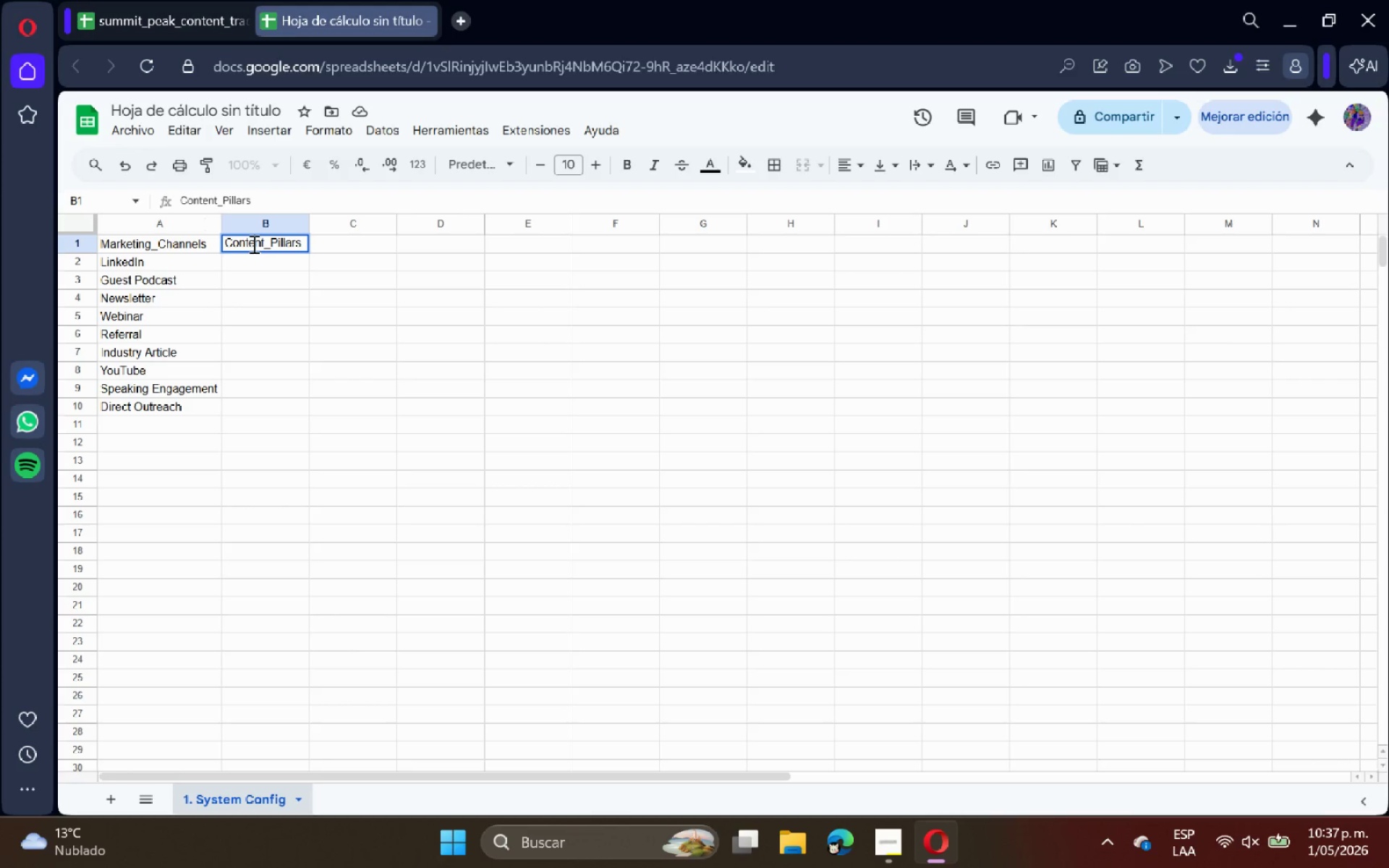 
key(Enter)
 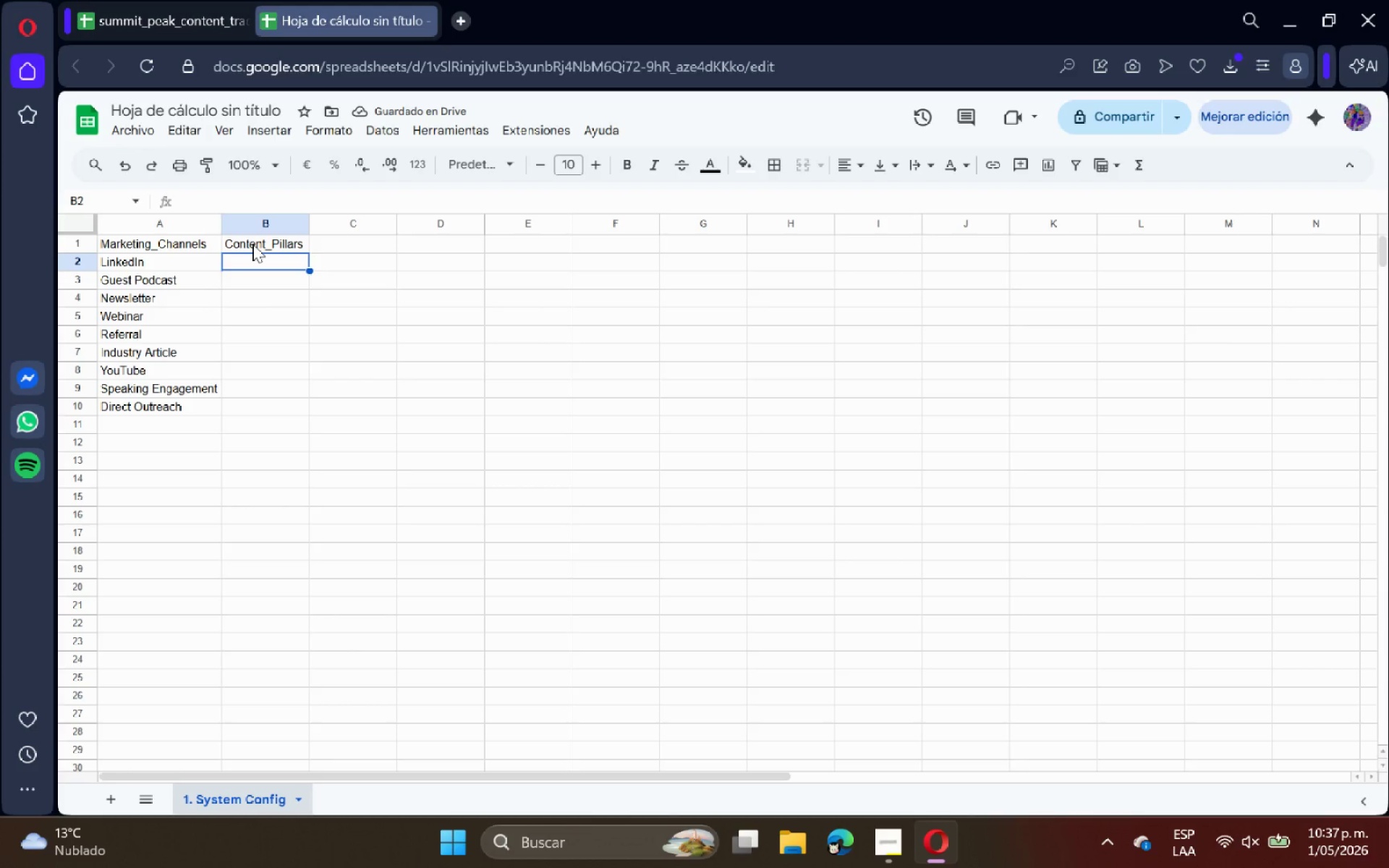 
left_click([175, 9])
 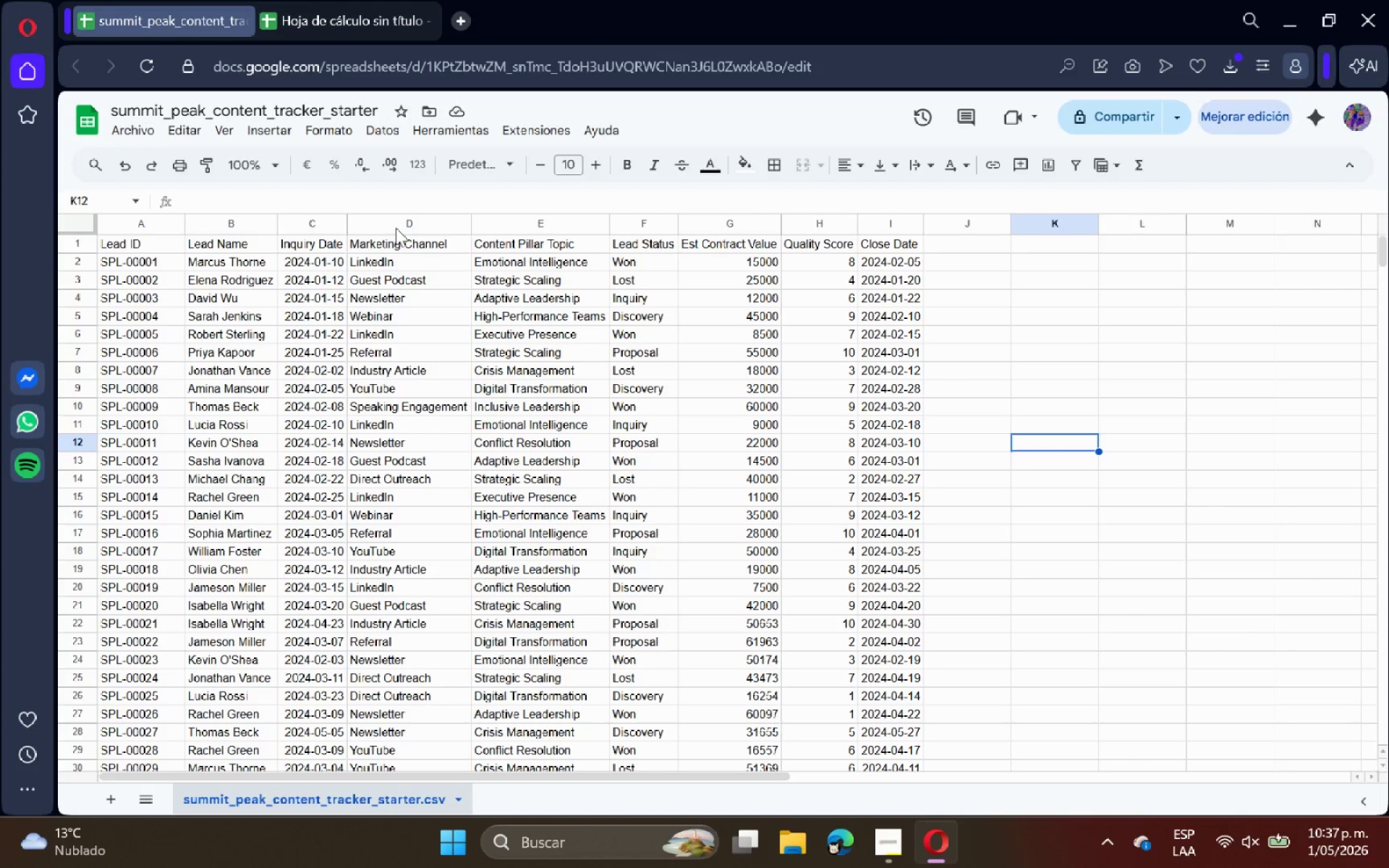 
scroll: coordinate [497, 325], scroll_direction: up, amount: 2.0
 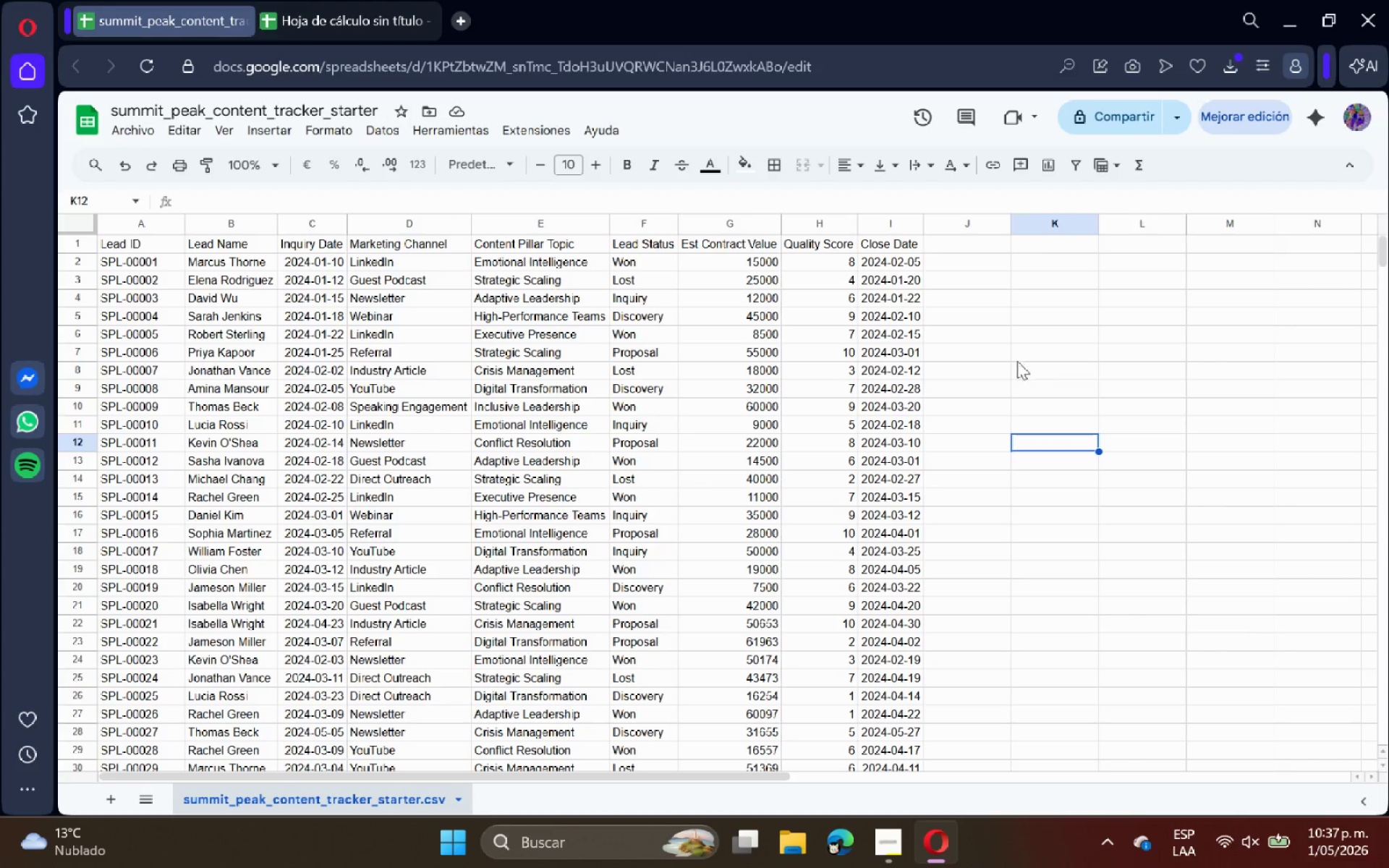 
left_click([1035, 361])
 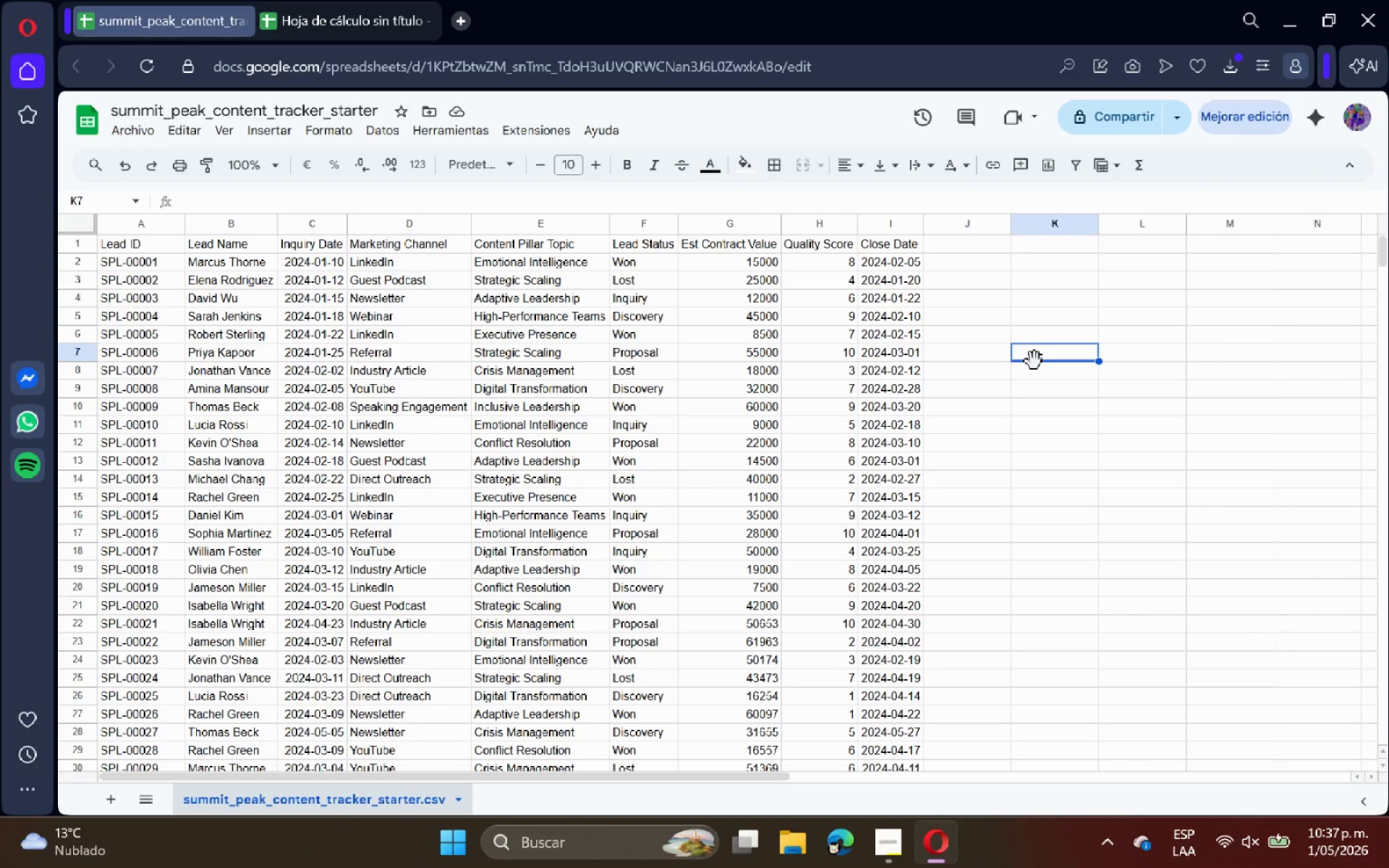 
type()UNI)
key(Tab)
 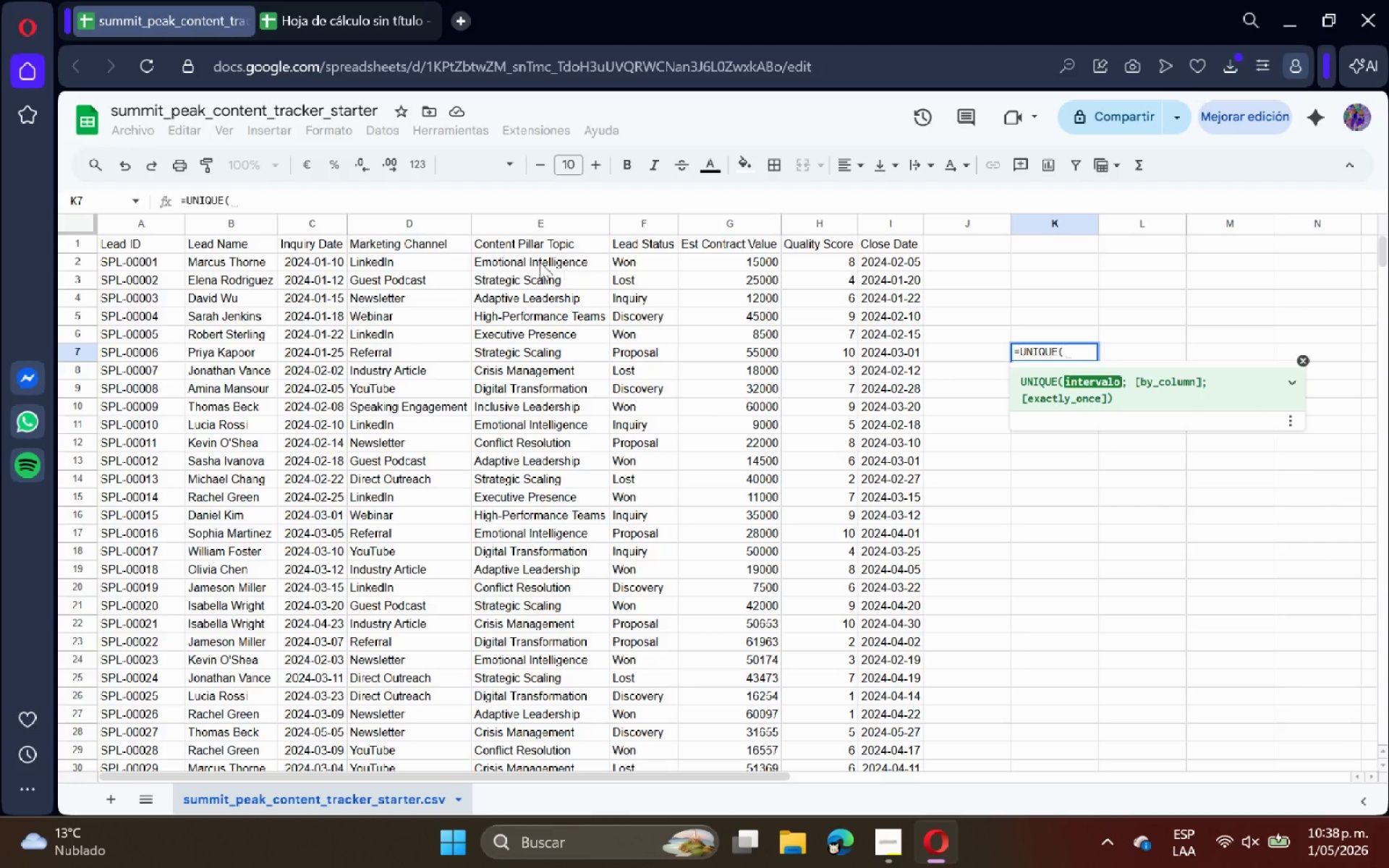 
left_click([534, 260])
 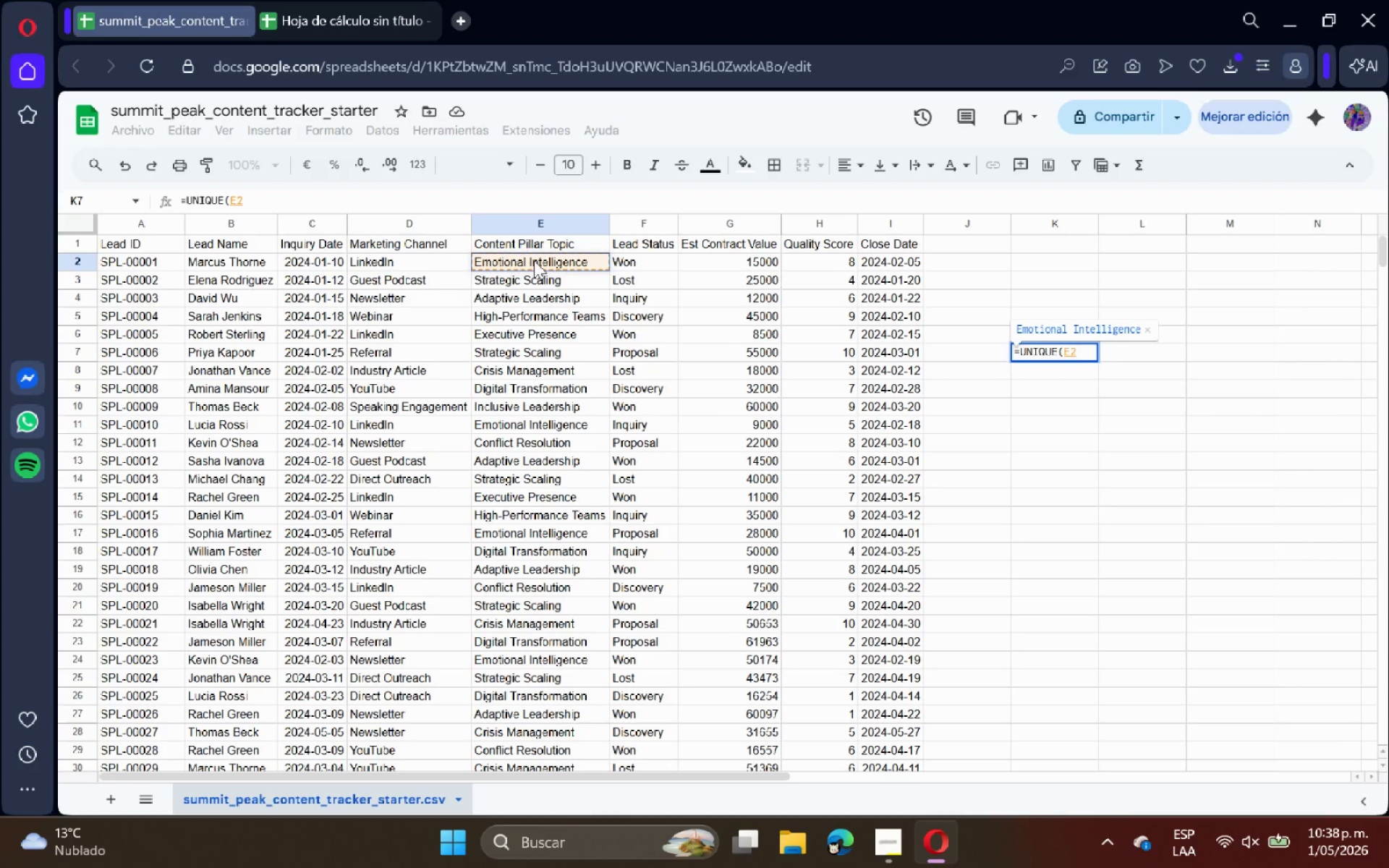 
key(Control+Shift+ArrowDown)
 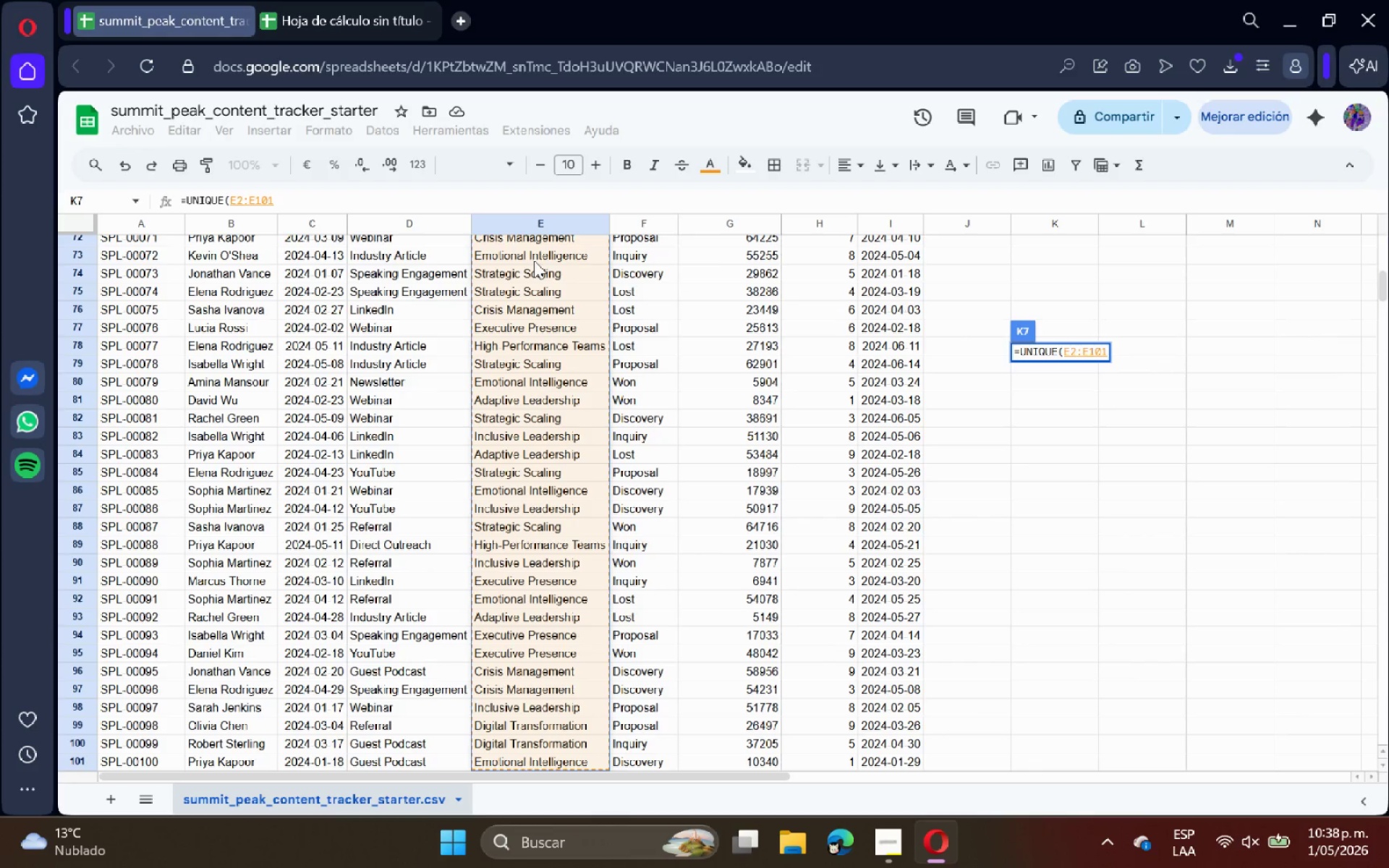 
key(Shift+9)
 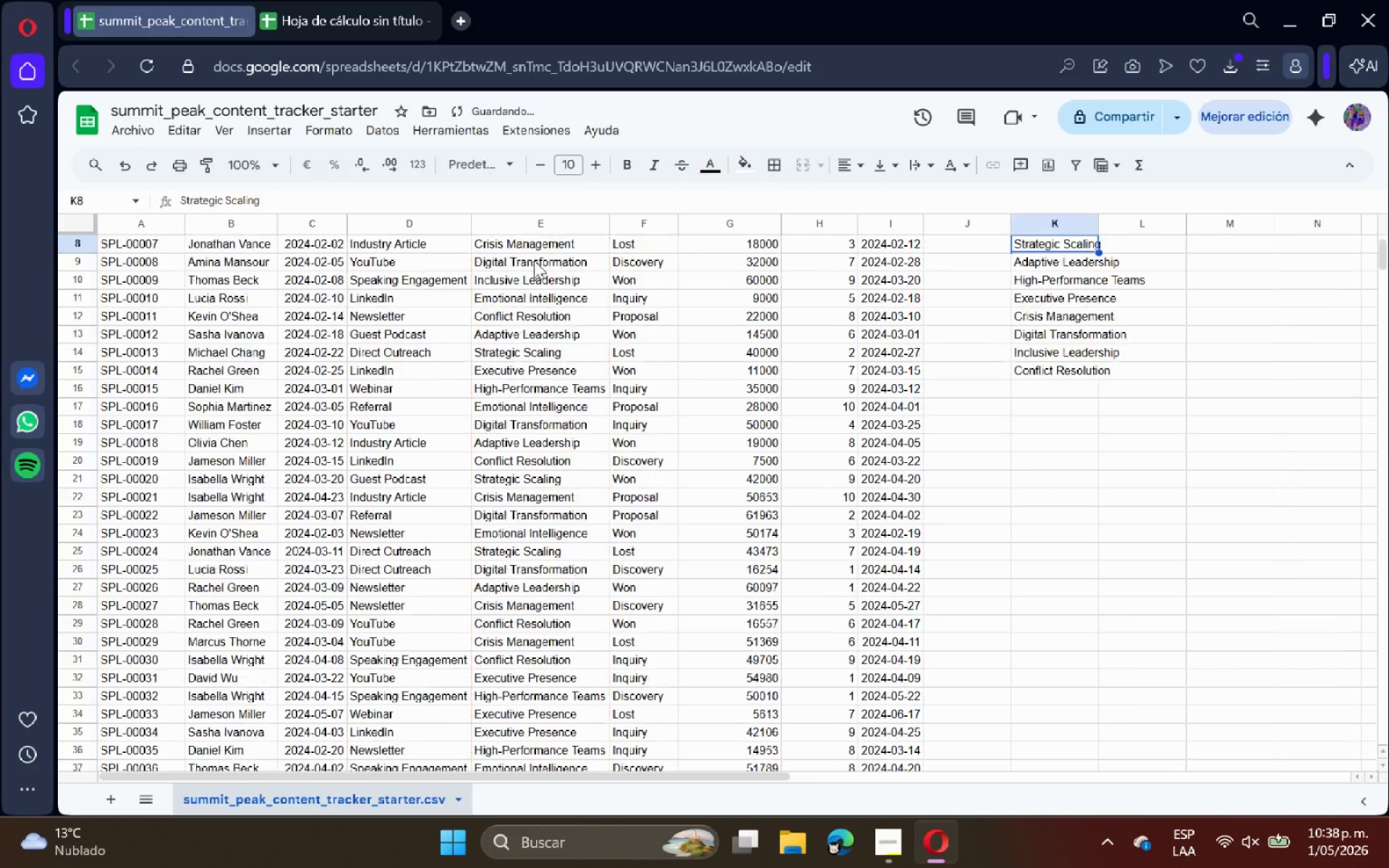 
key(Enter)
 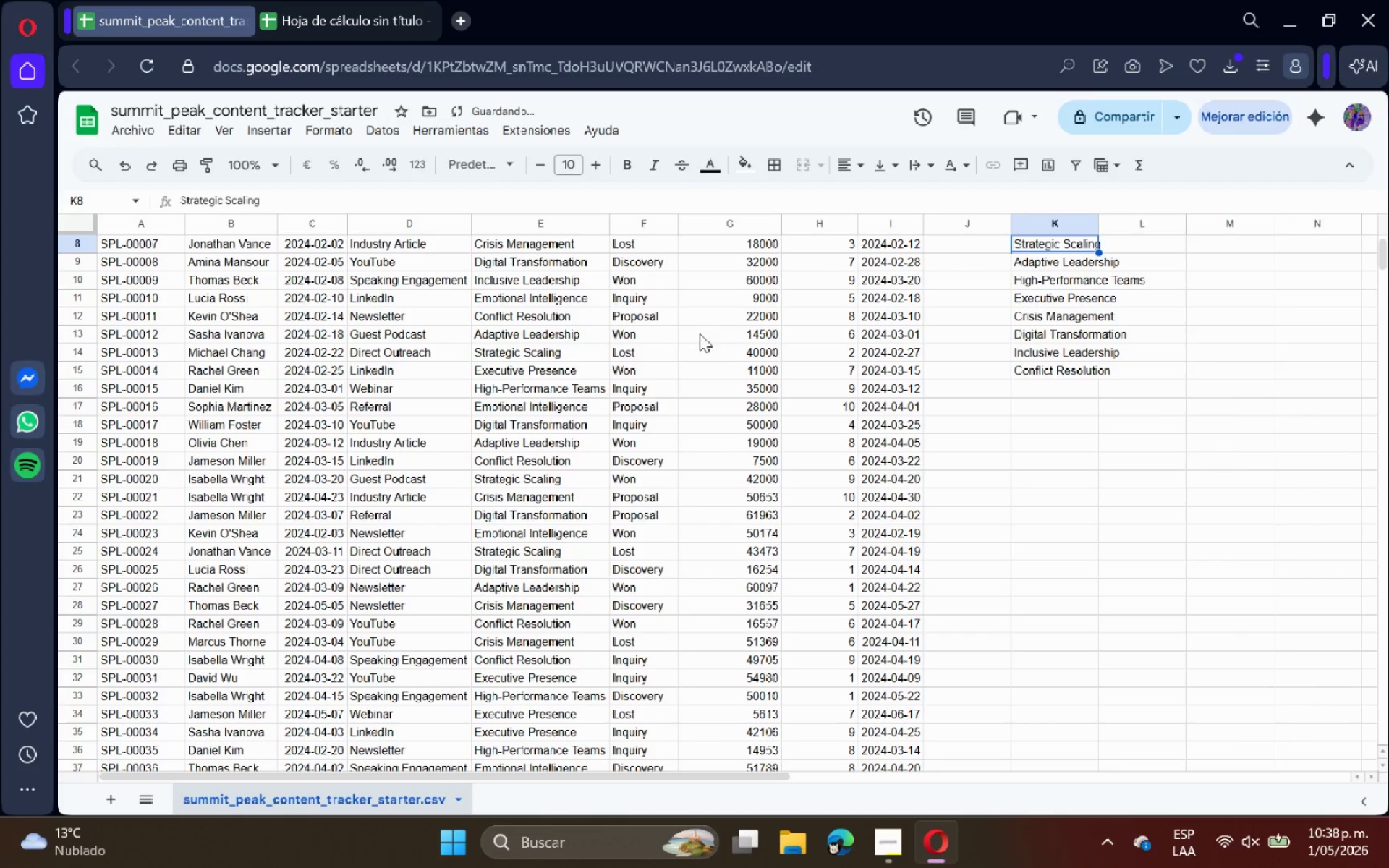 
scroll: coordinate [1012, 436], scroll_direction: up, amount: 3.0
 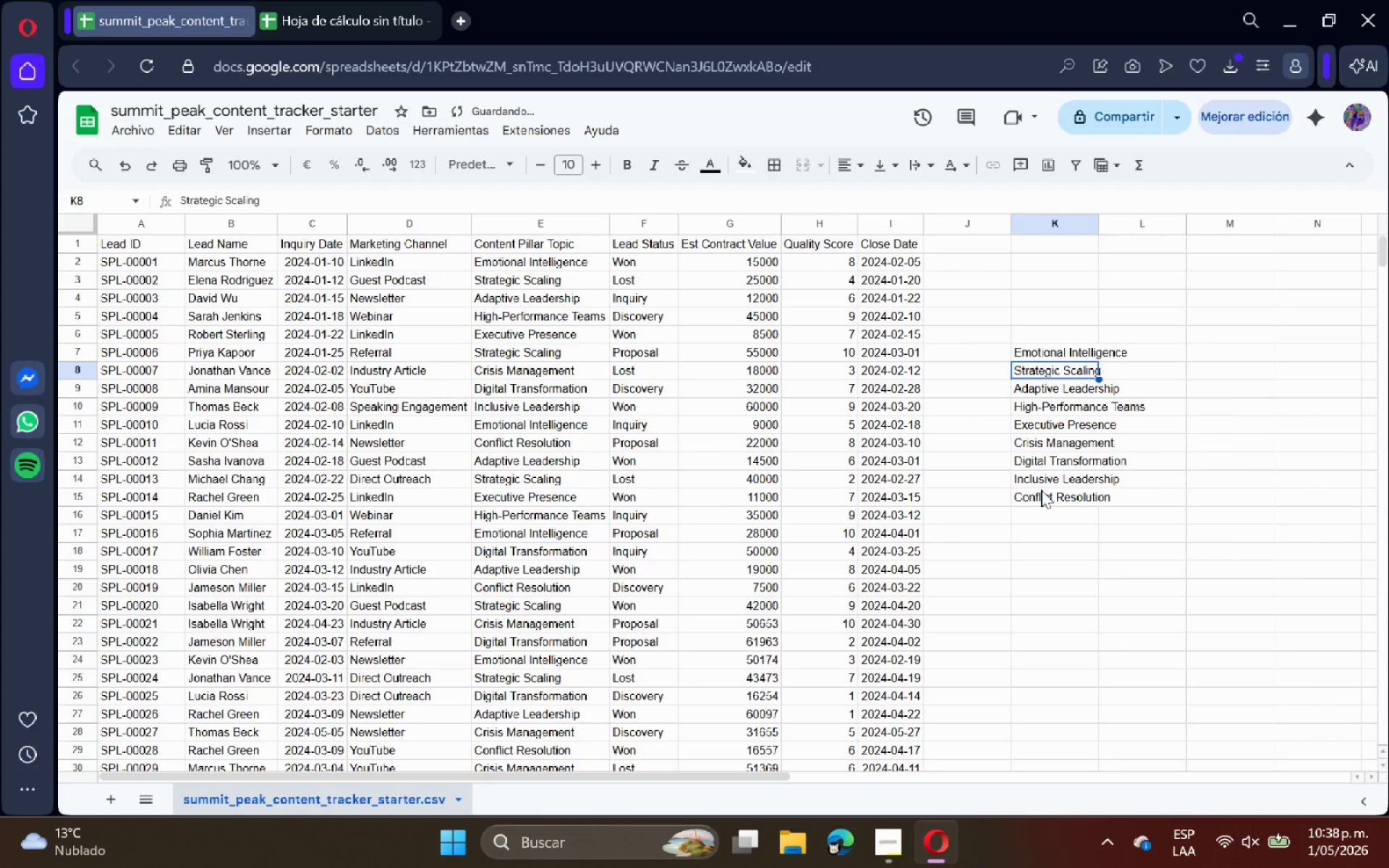 
left_click_drag(start_coordinate=[1041, 495], to_coordinate=[1042, 367])
 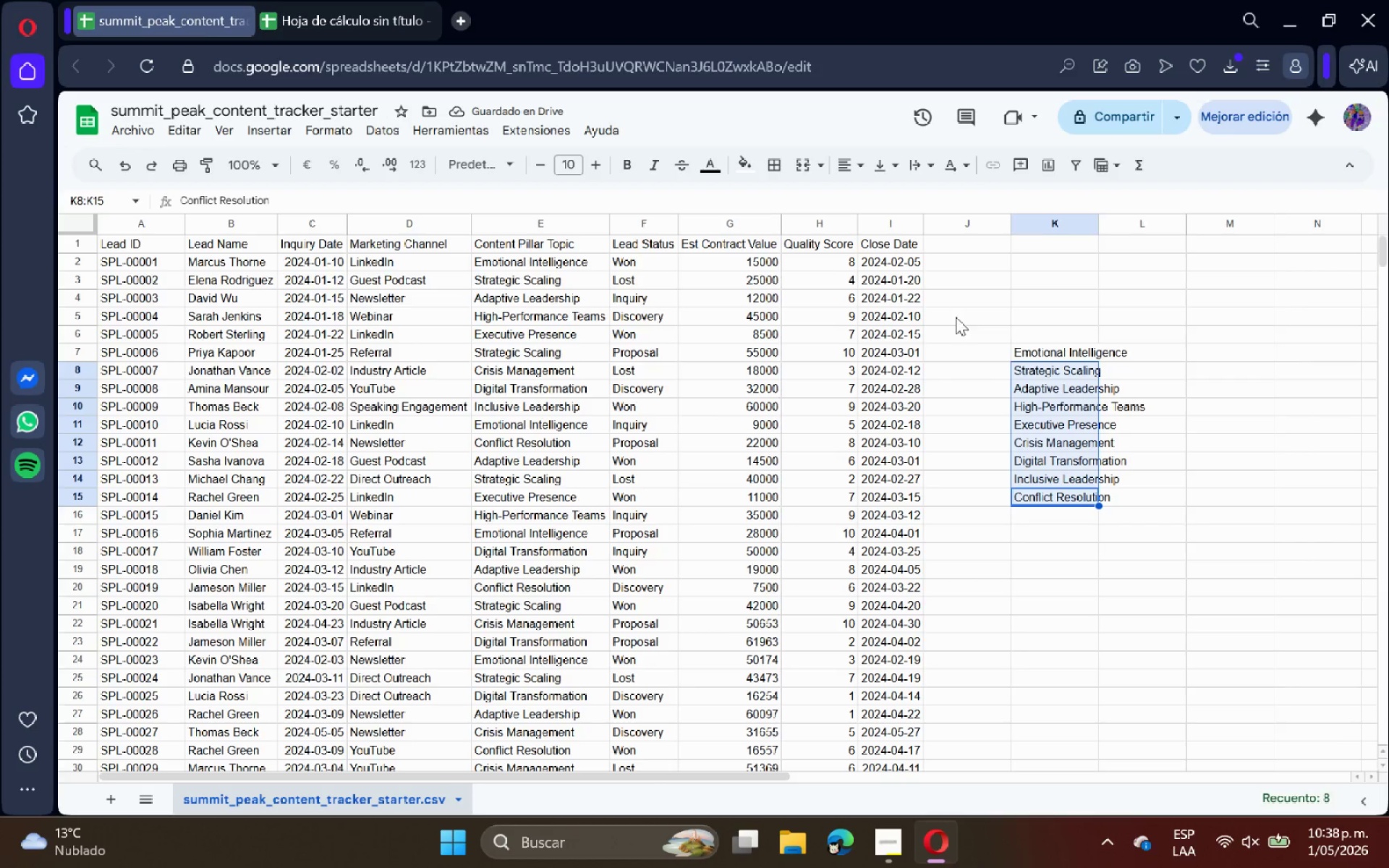 
key(Control+C)
 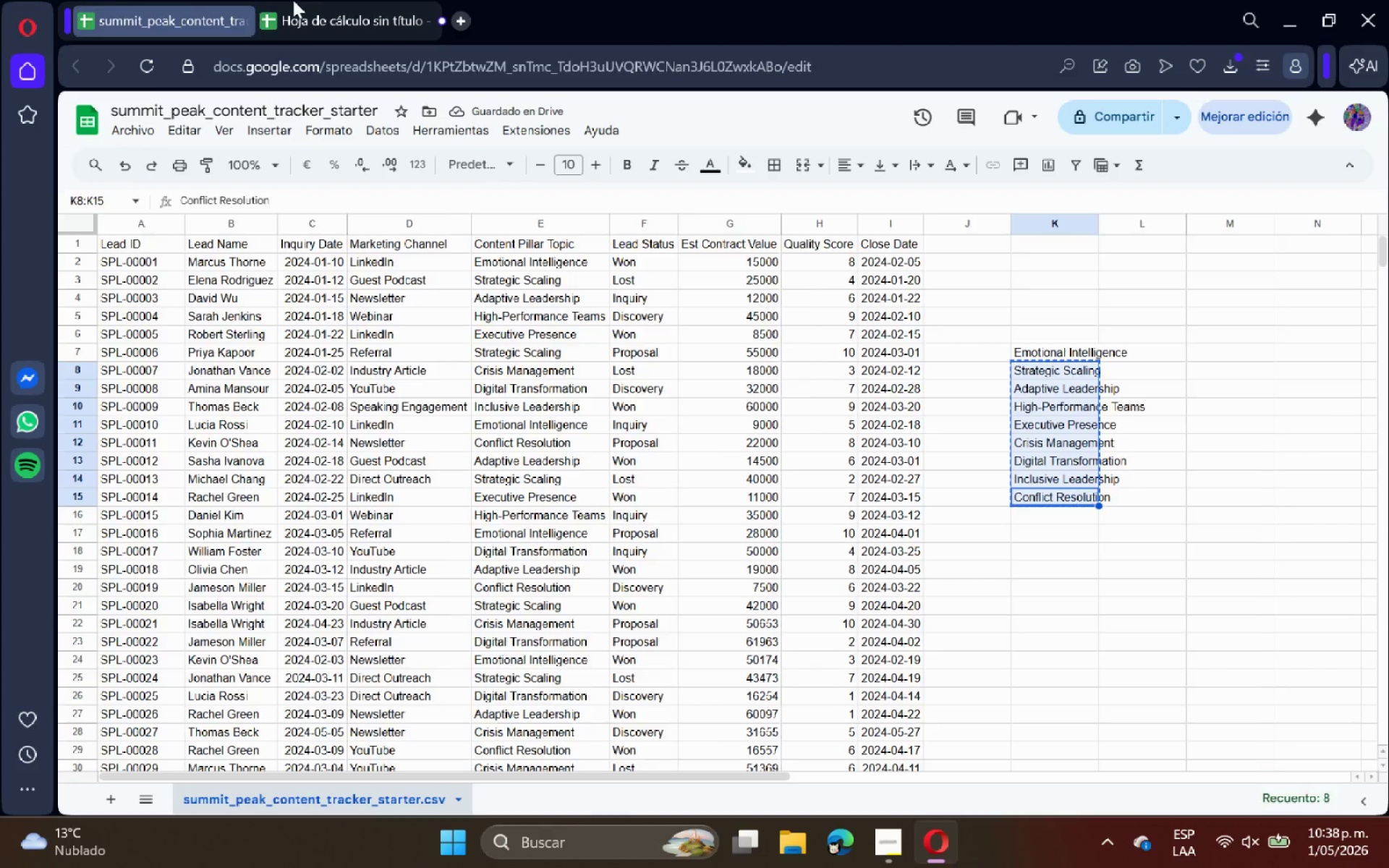 
left_click([301, 0])
 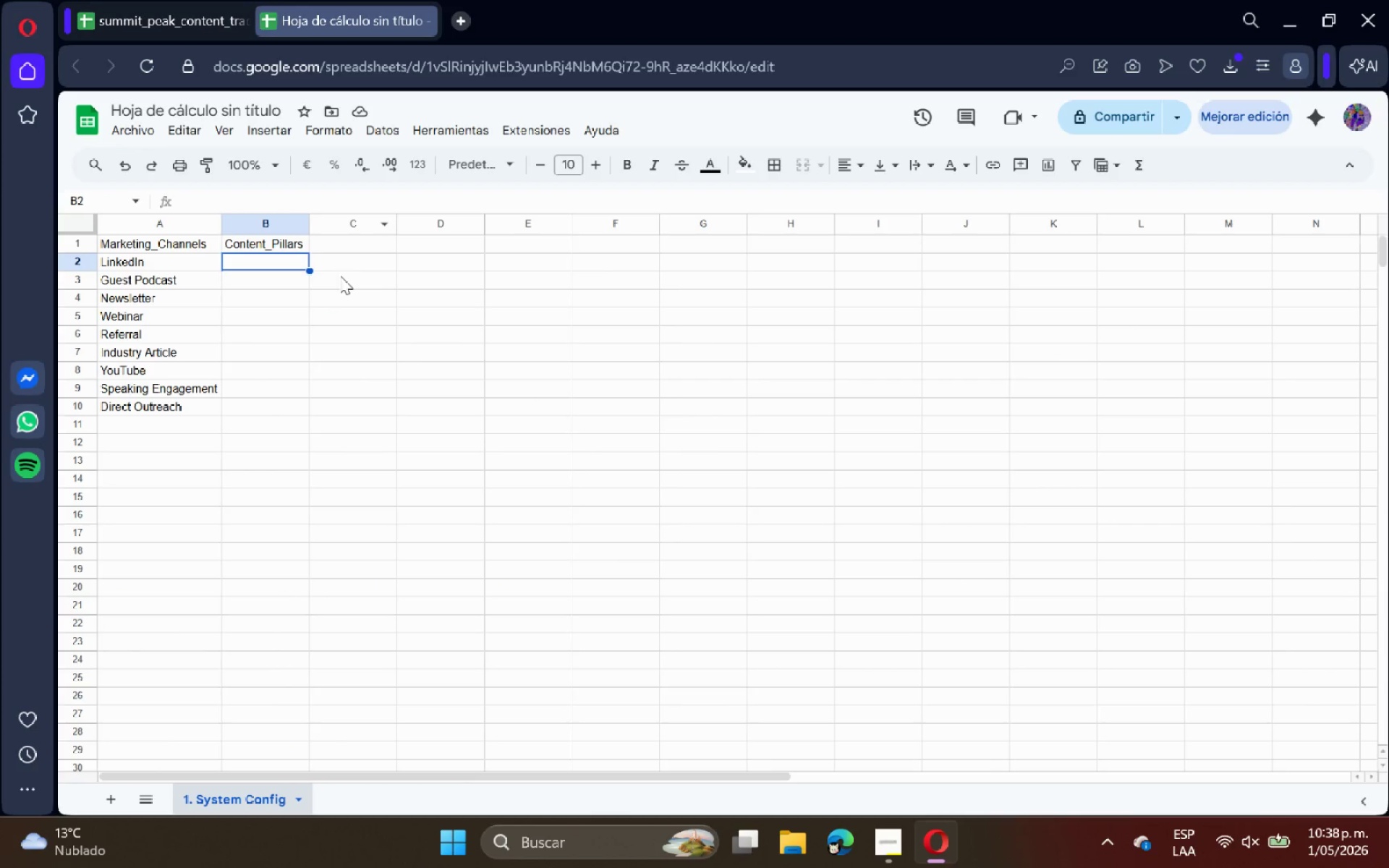 
left_click([270, 278])
 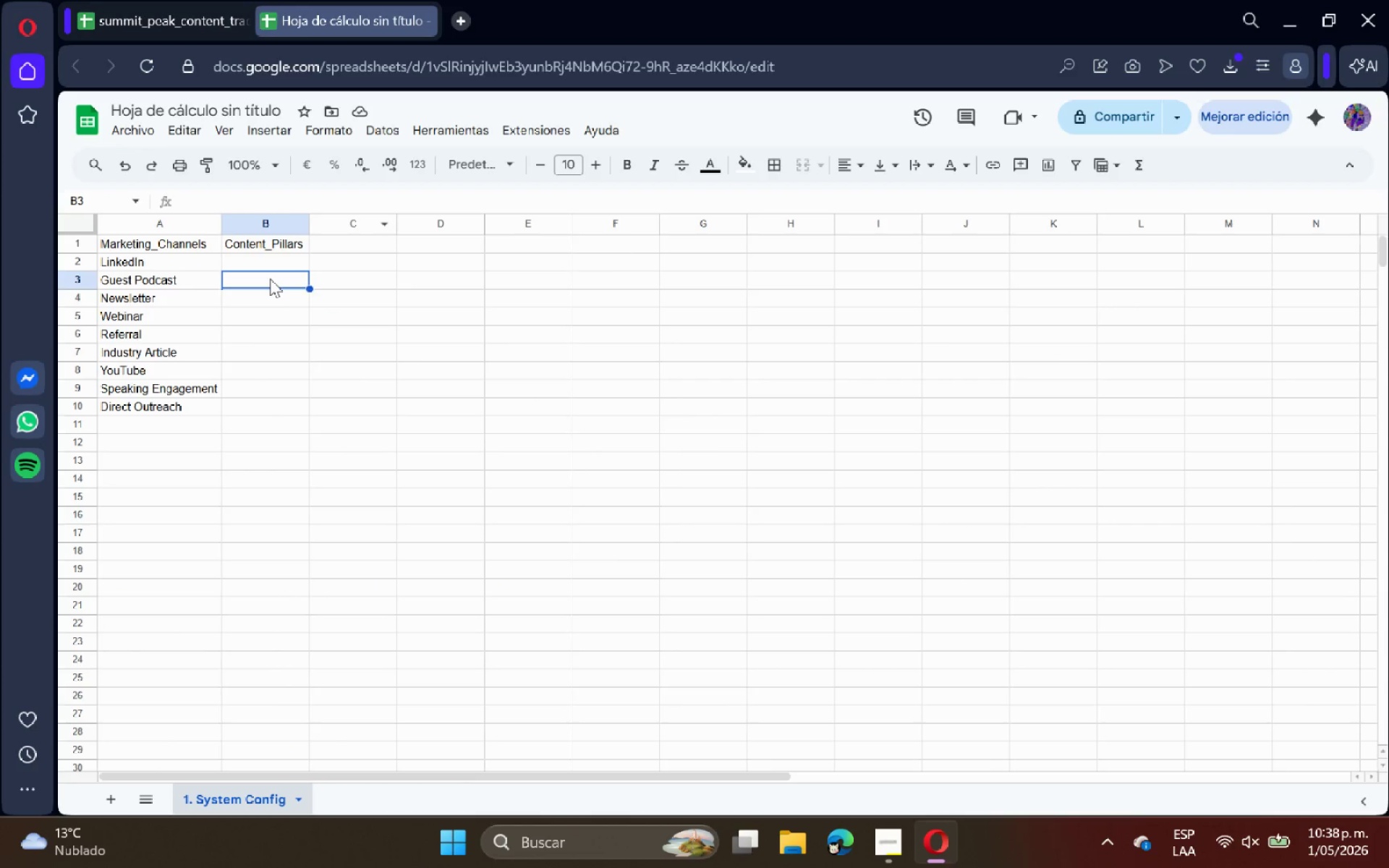 
key(Control+ControlLeft)
 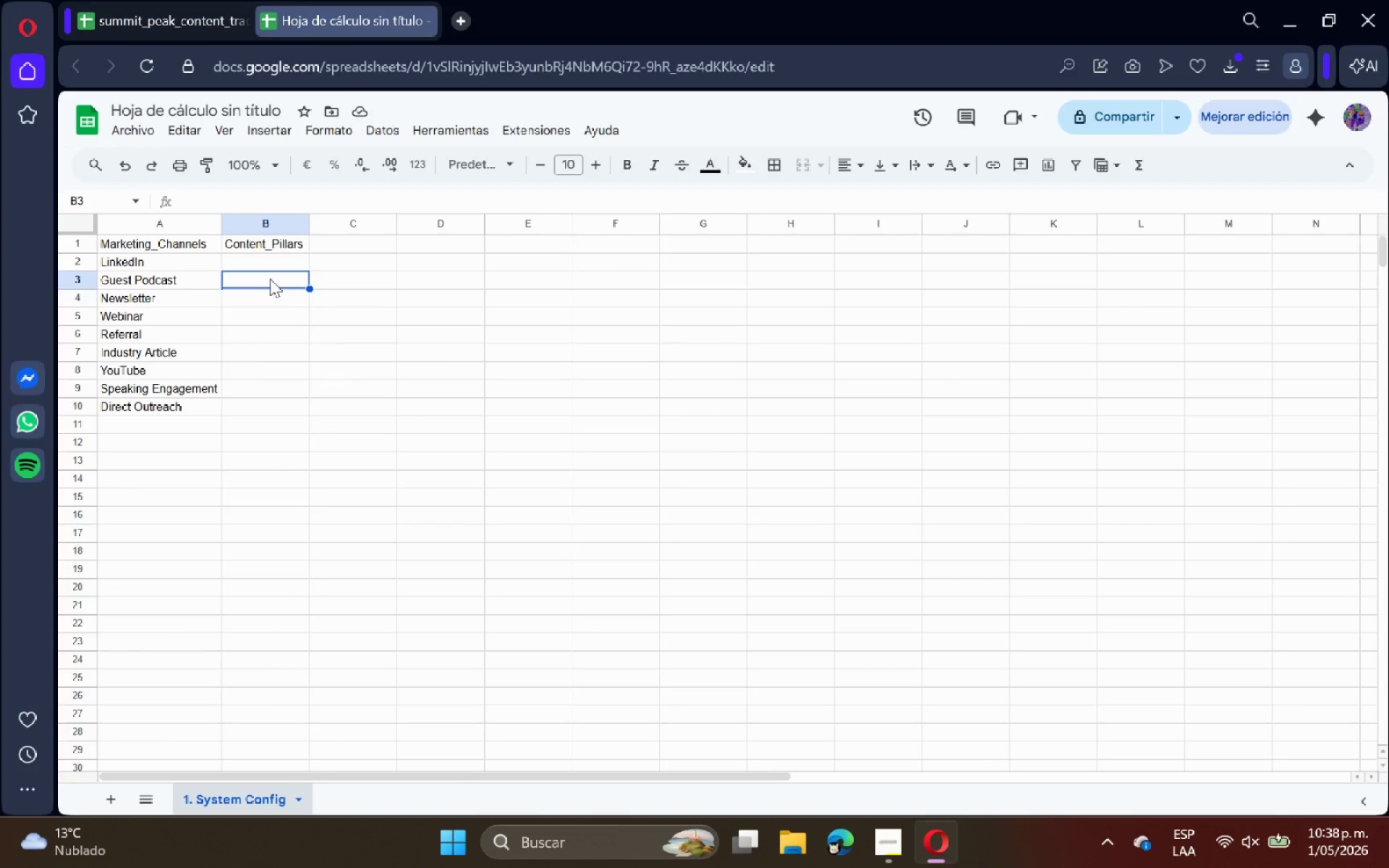 
key(Control+V)
 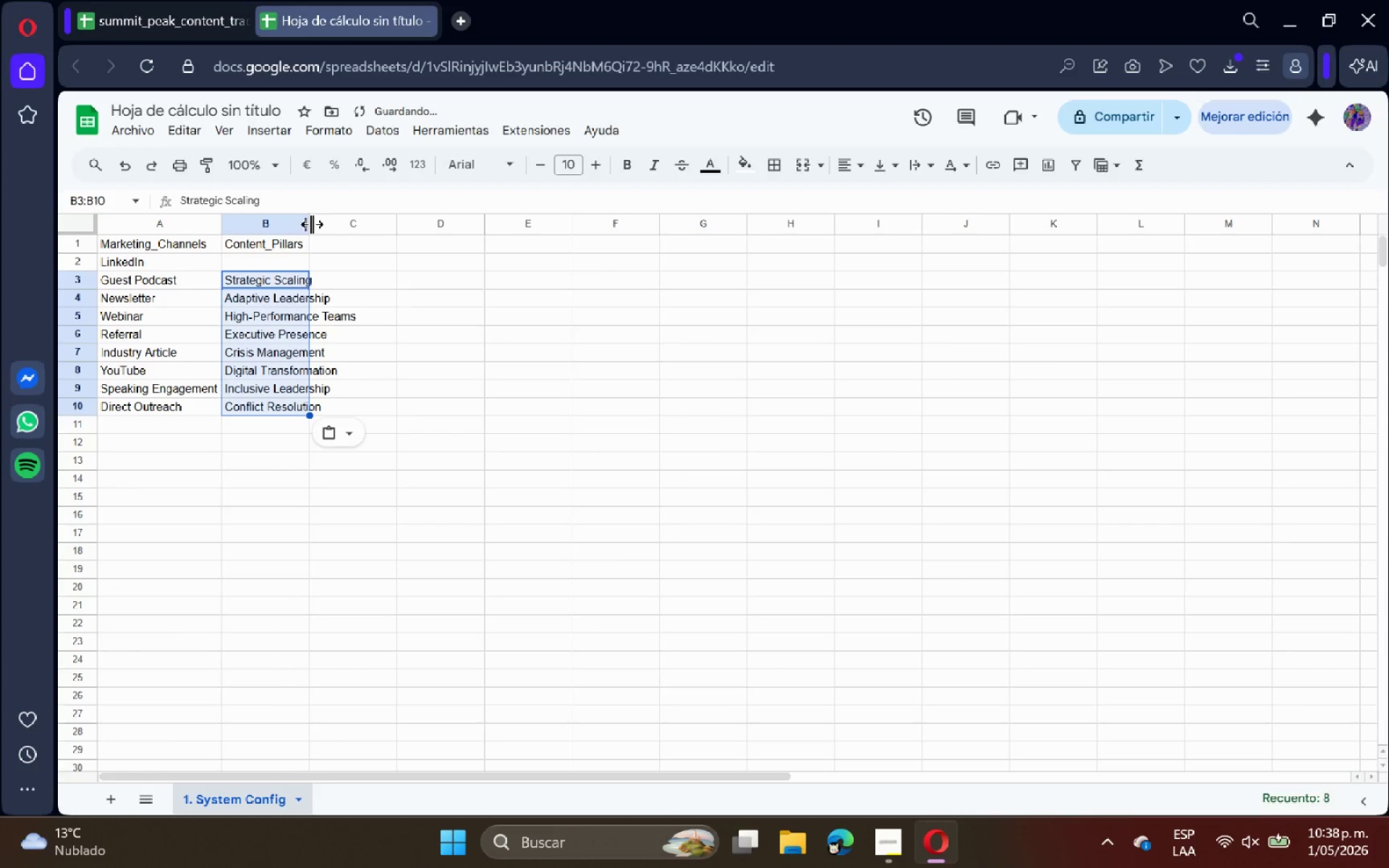 
double_click([312, 224])
 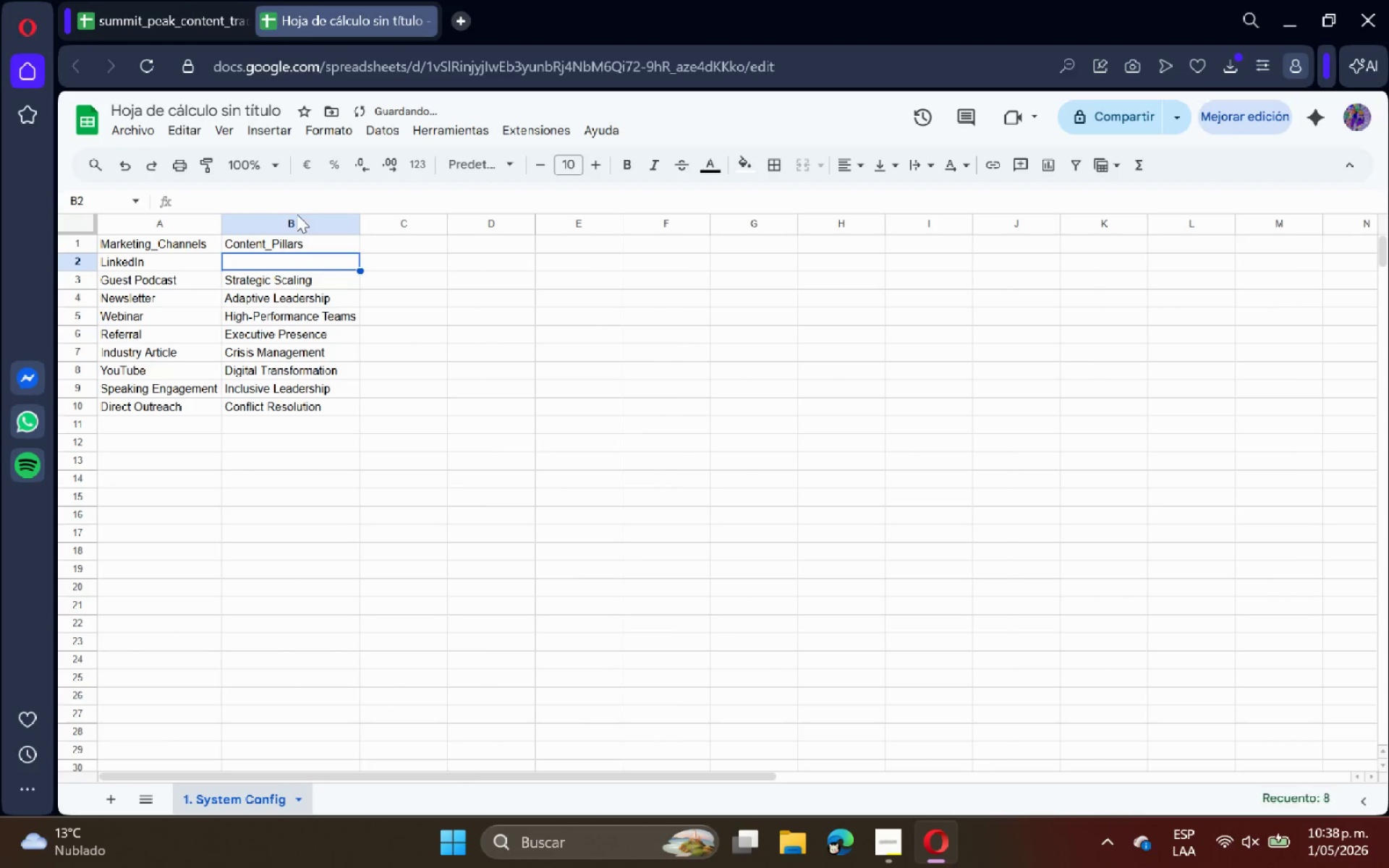 
double_click([186, 0])
 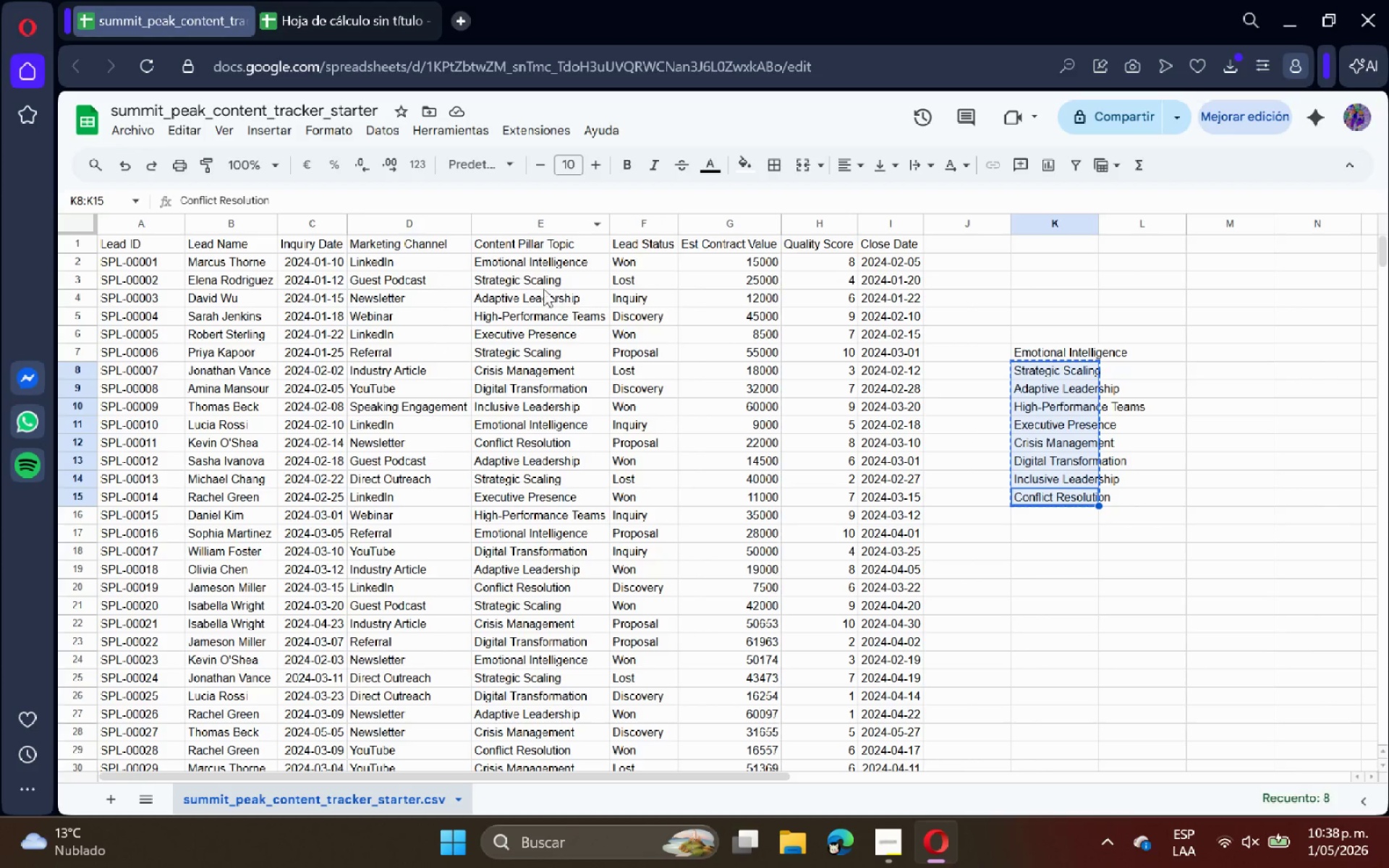 
left_click([523, 265])
 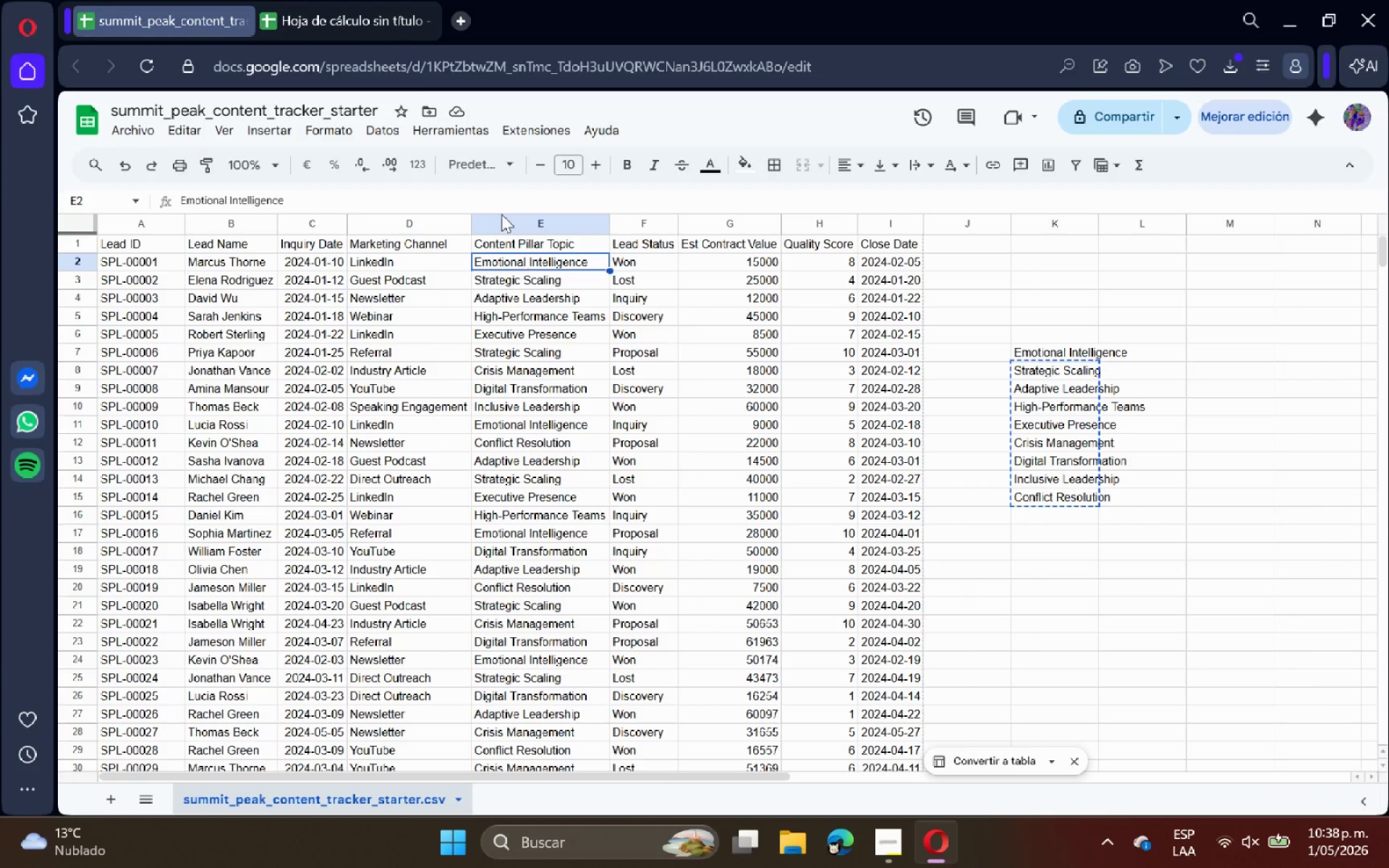 
key(Control+C)
 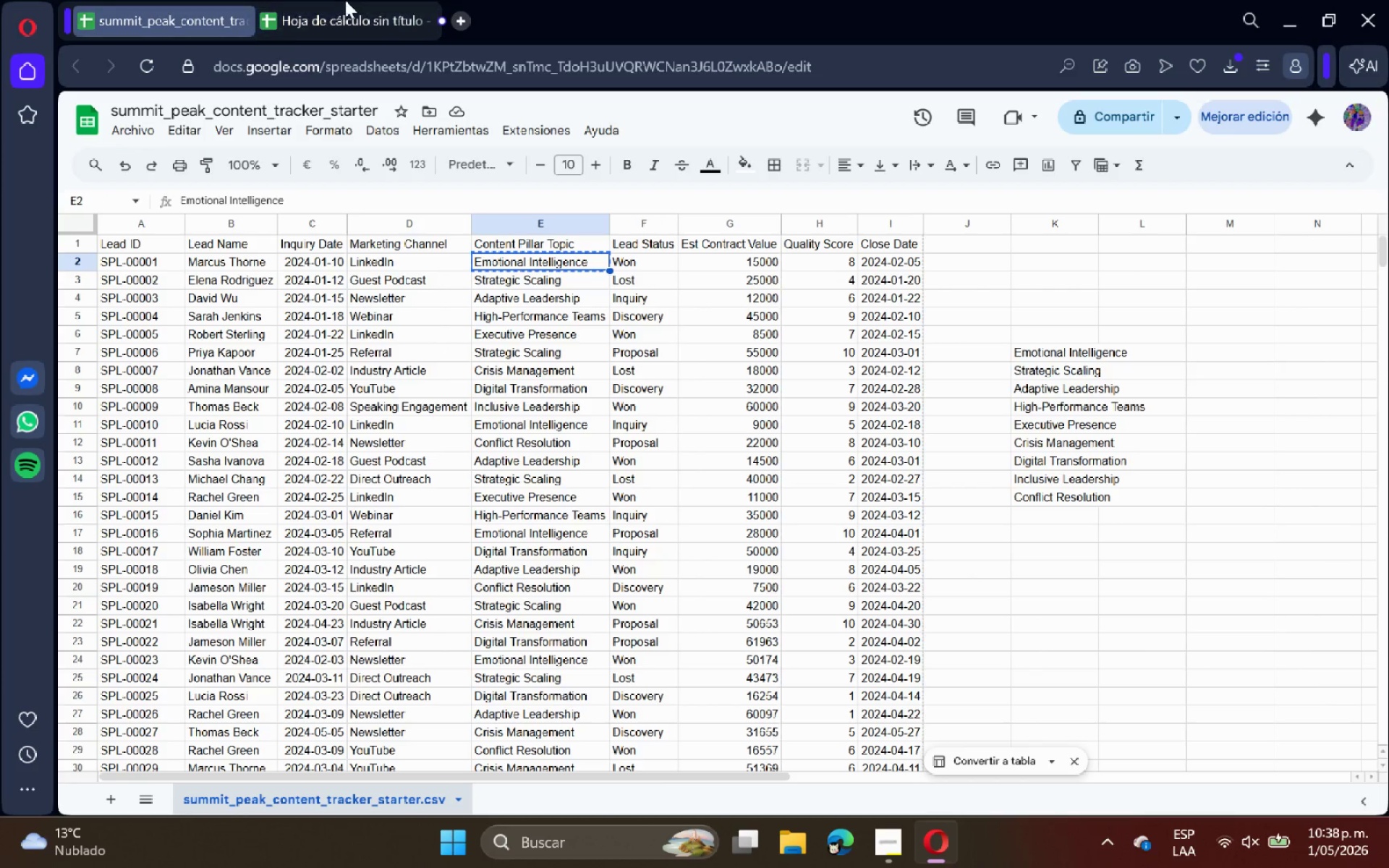 
left_click([345, 0])
 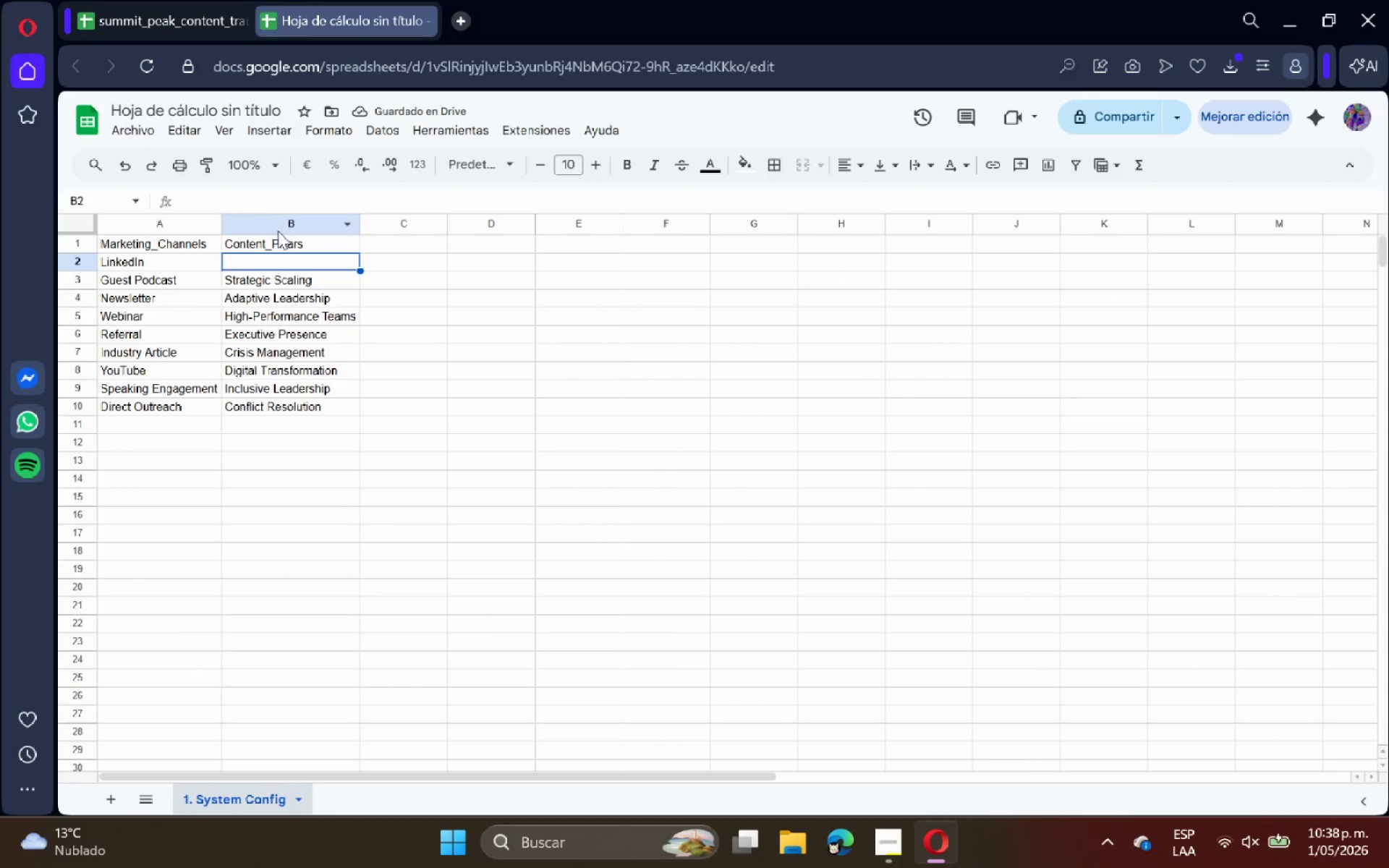 
key(Control+ControlLeft)
 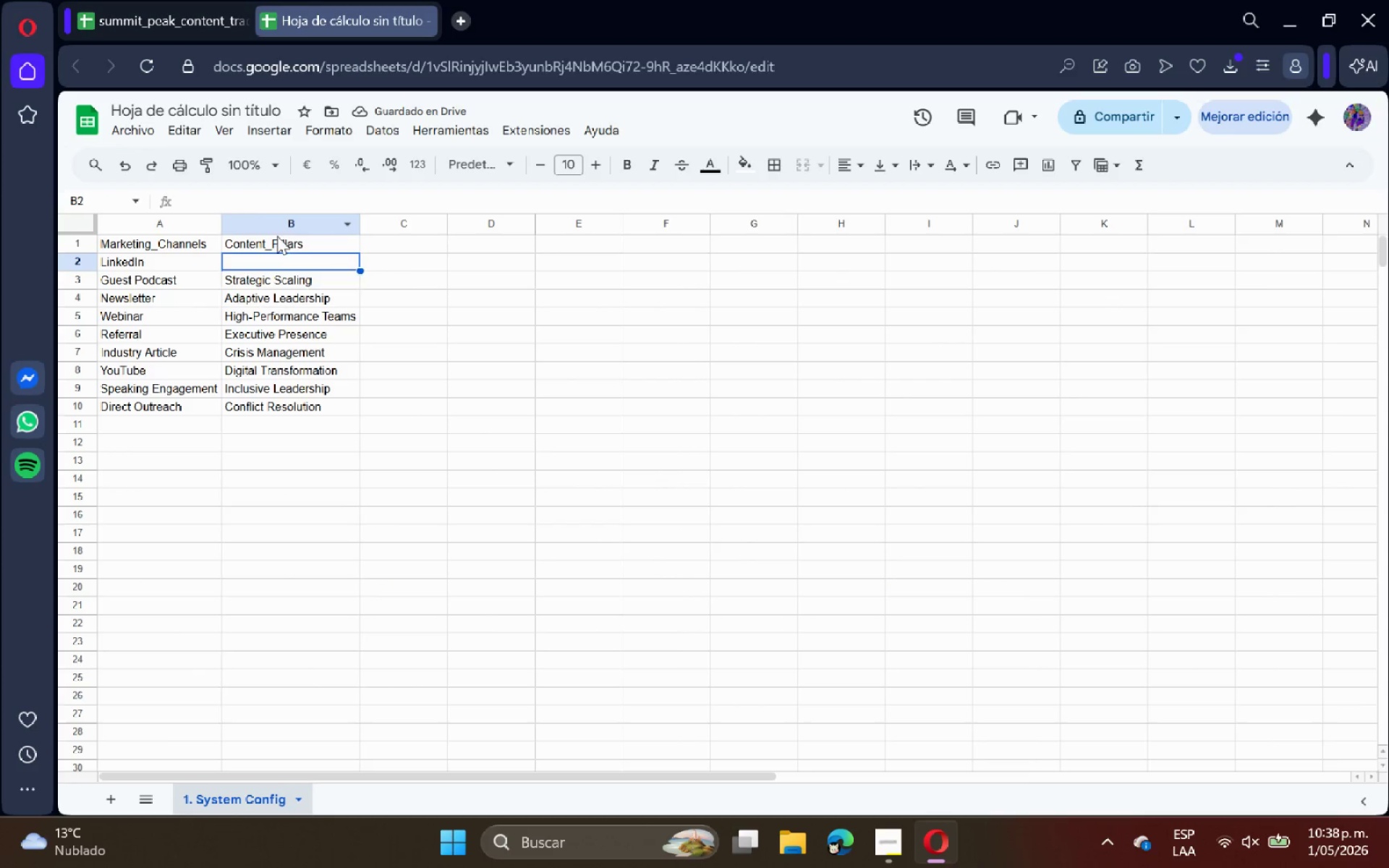 
key(Control+V)
 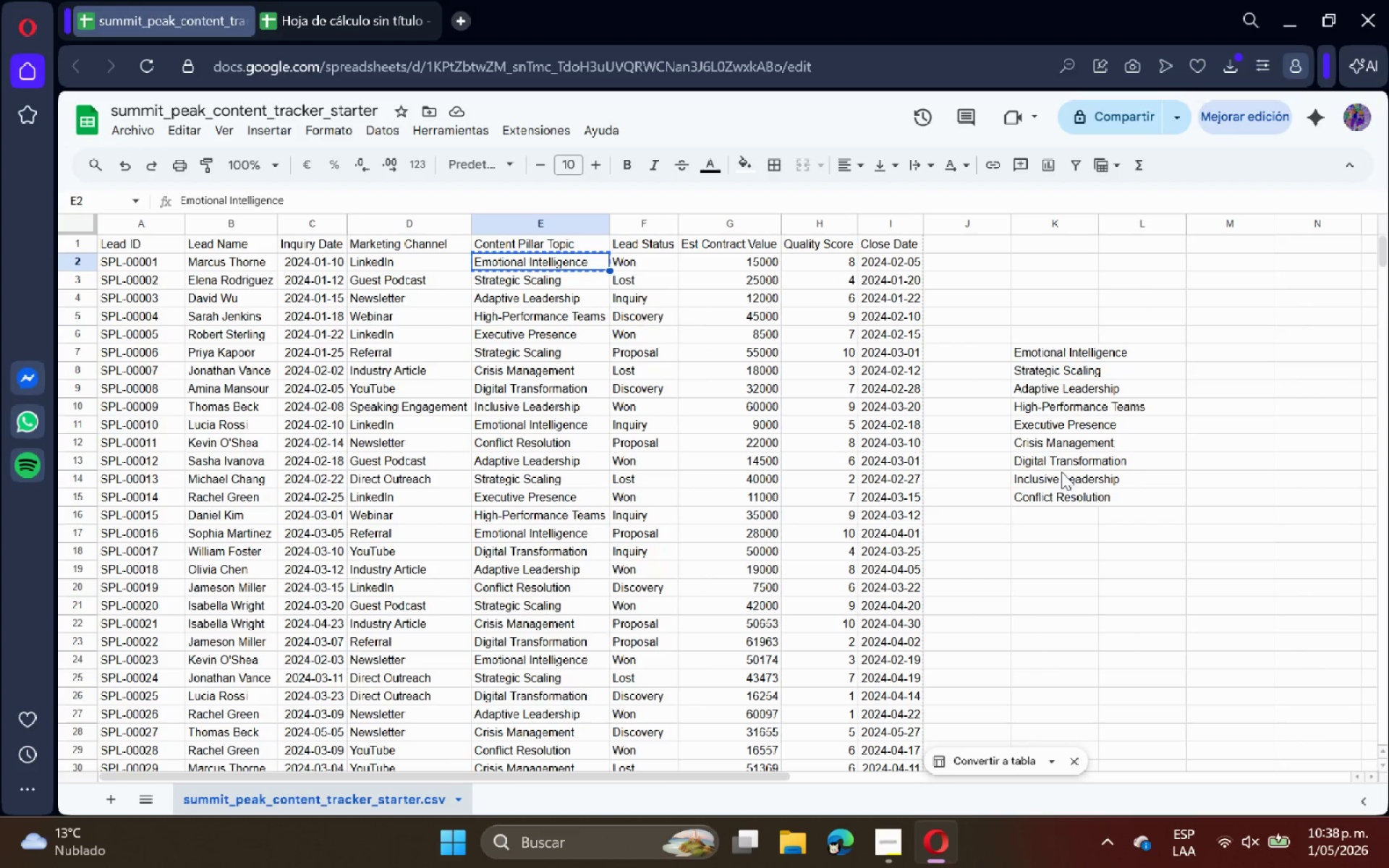 
left_click_drag(start_coordinate=[1052, 496], to_coordinate=[1038, 359])
 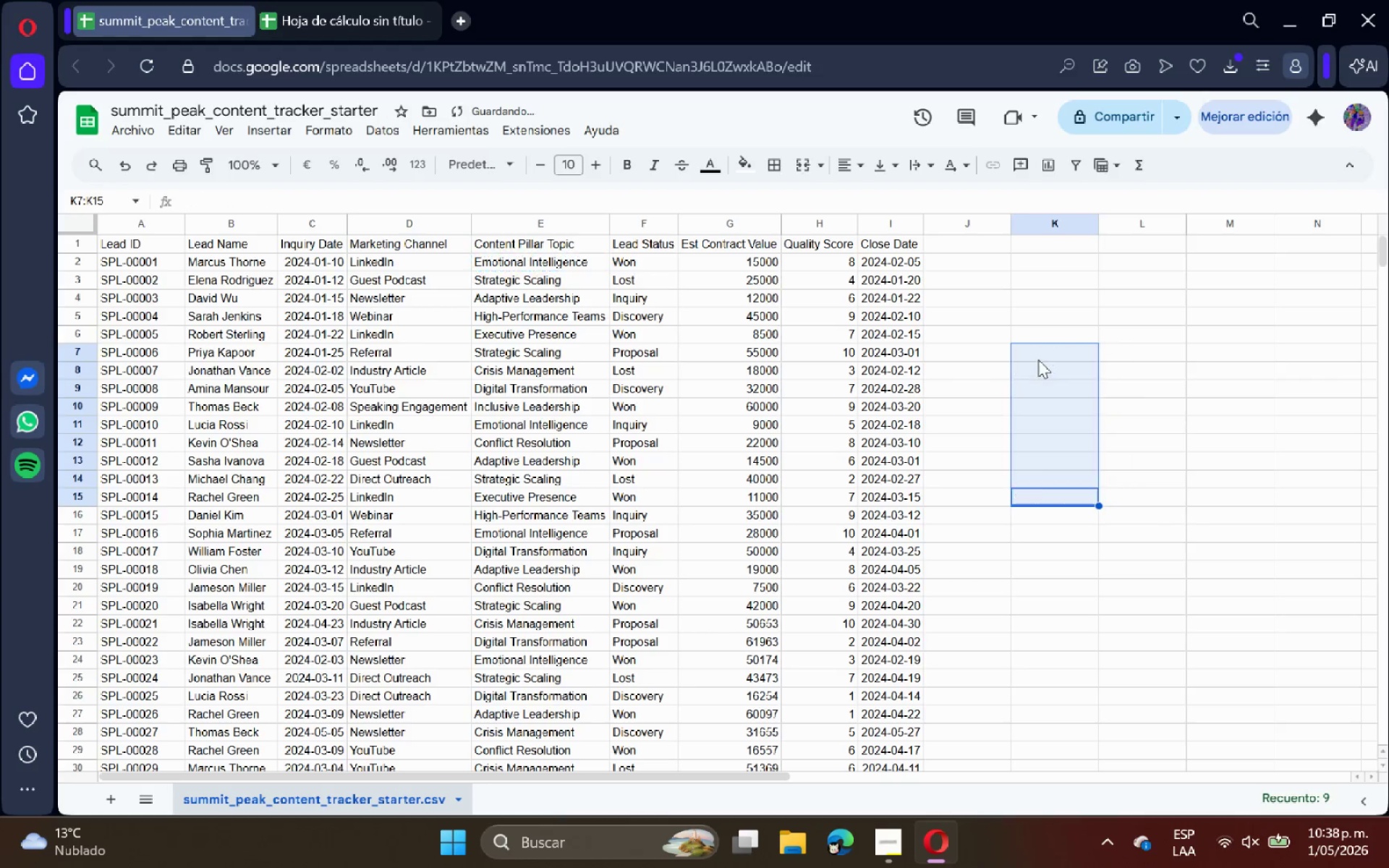 
key(Backspace)
 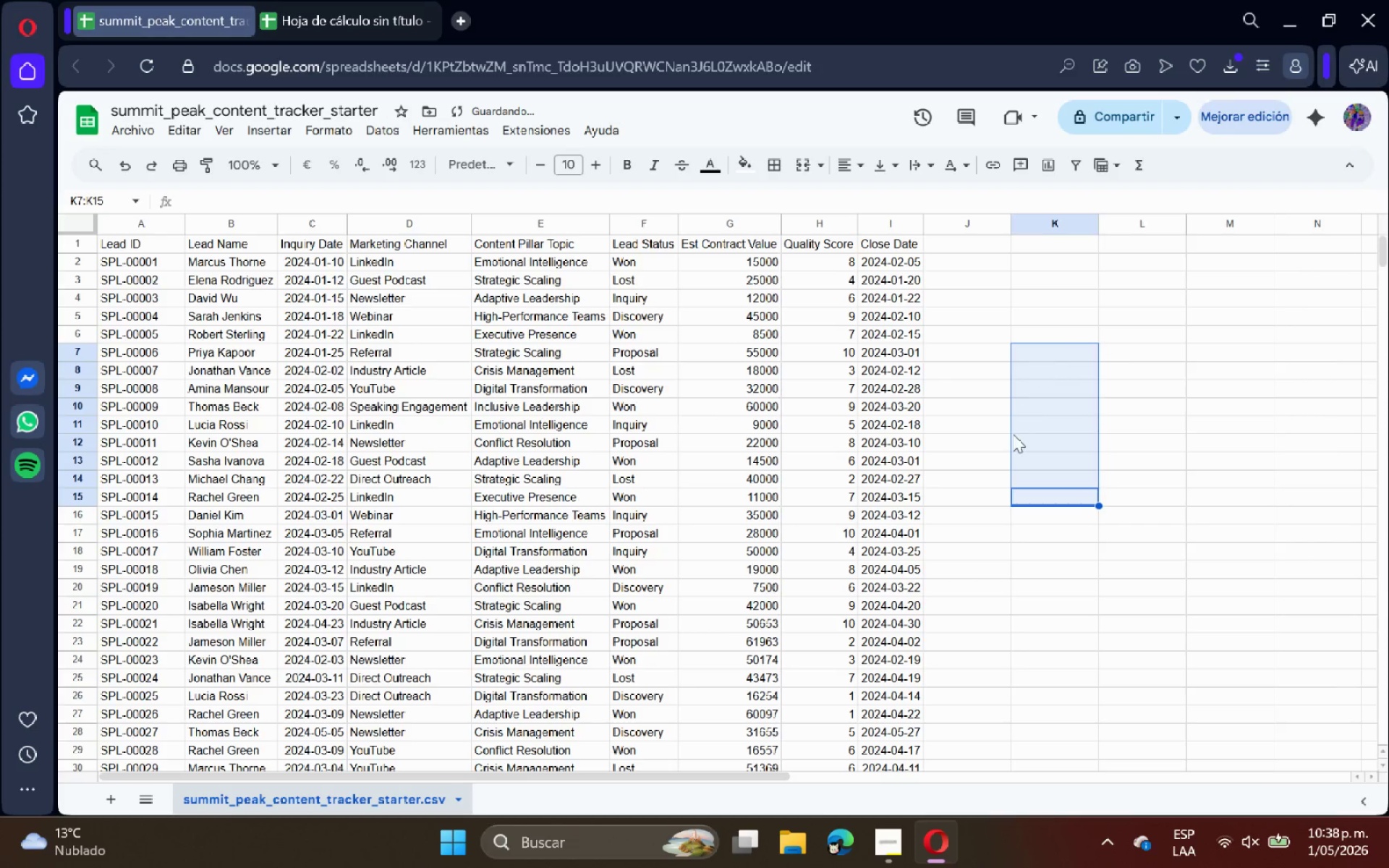 
left_click([1013, 446])
 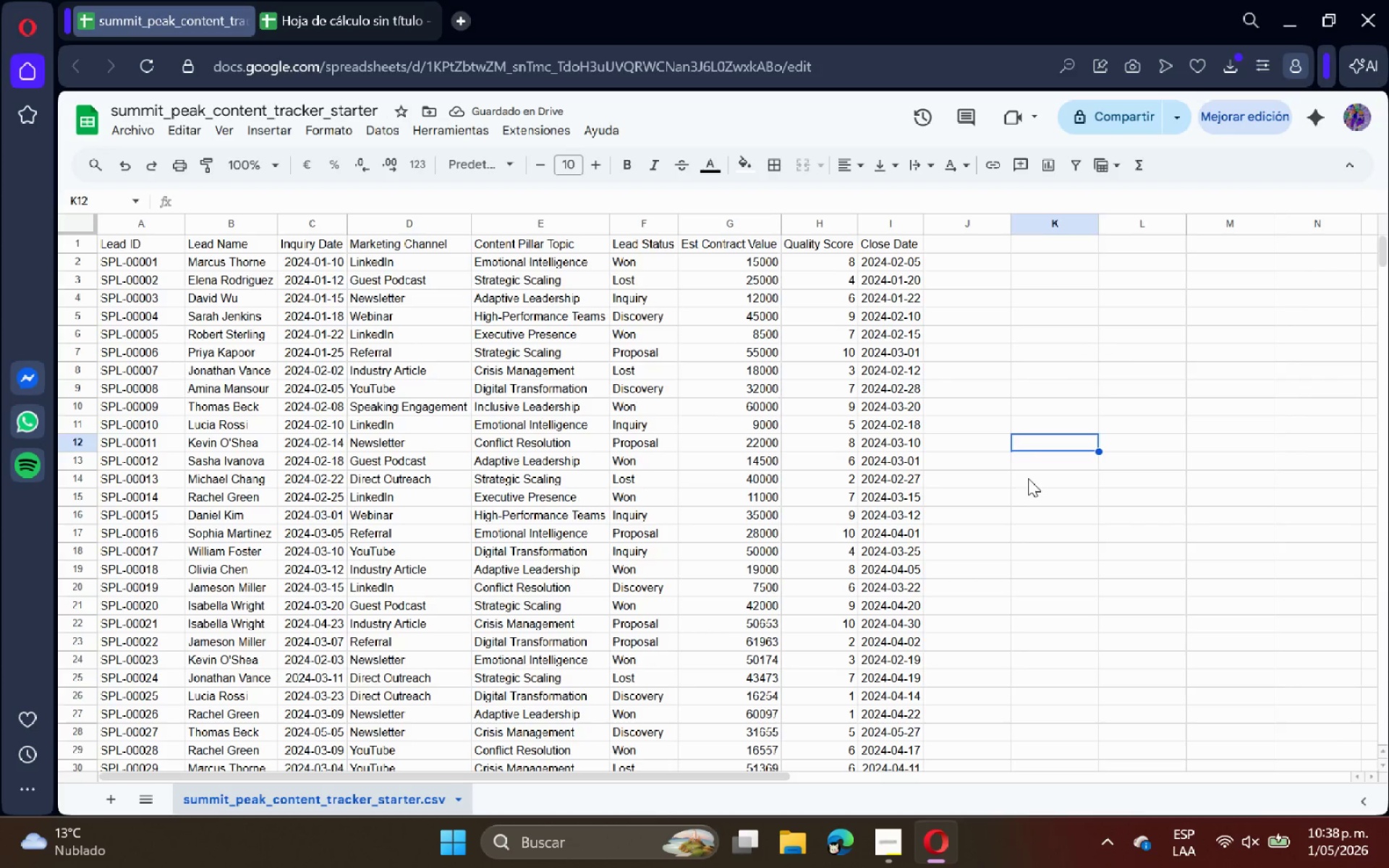 
scroll: coordinate [470, 464], scroll_direction: up, amount: 3.0
 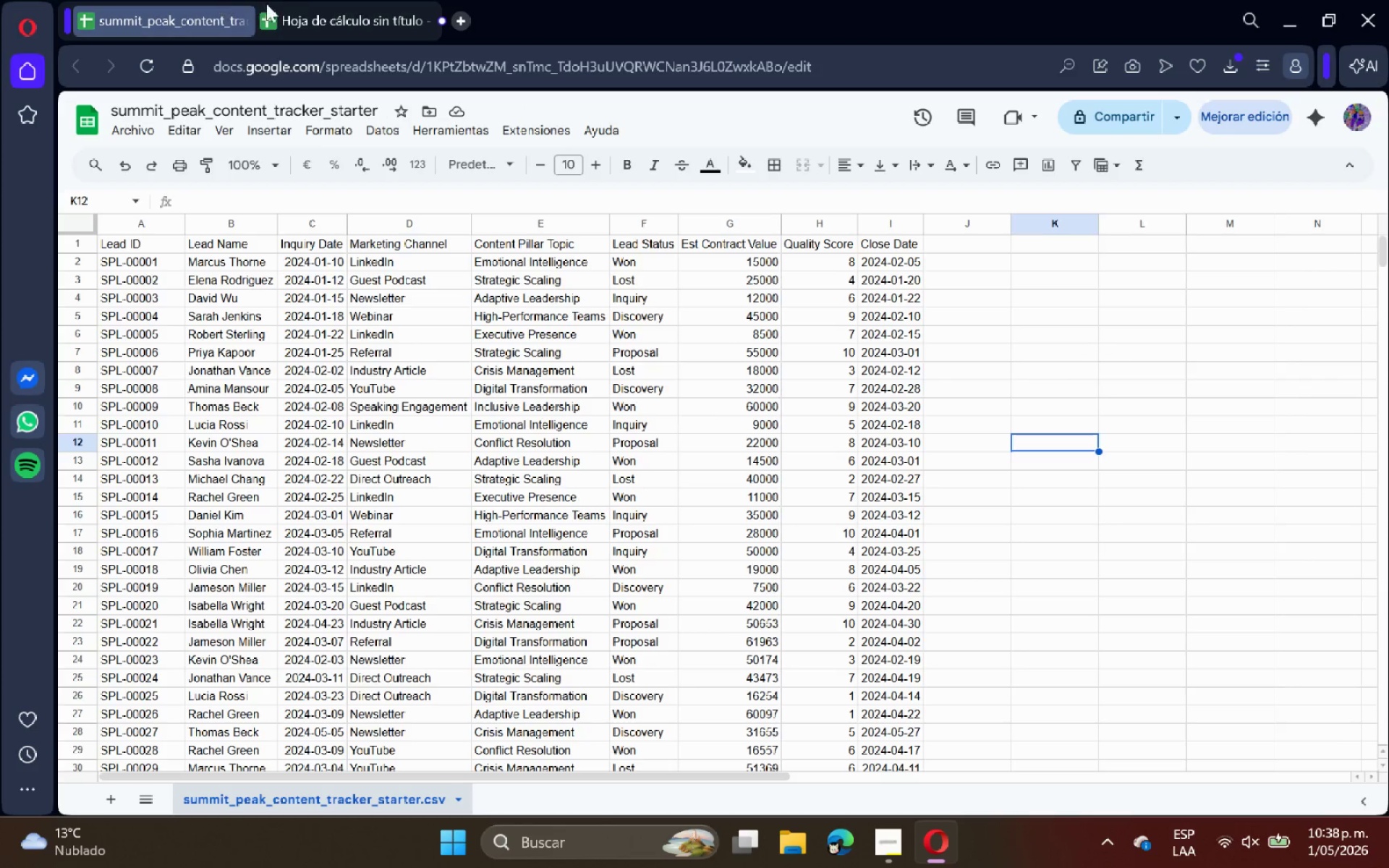 
left_click([293, 7])
 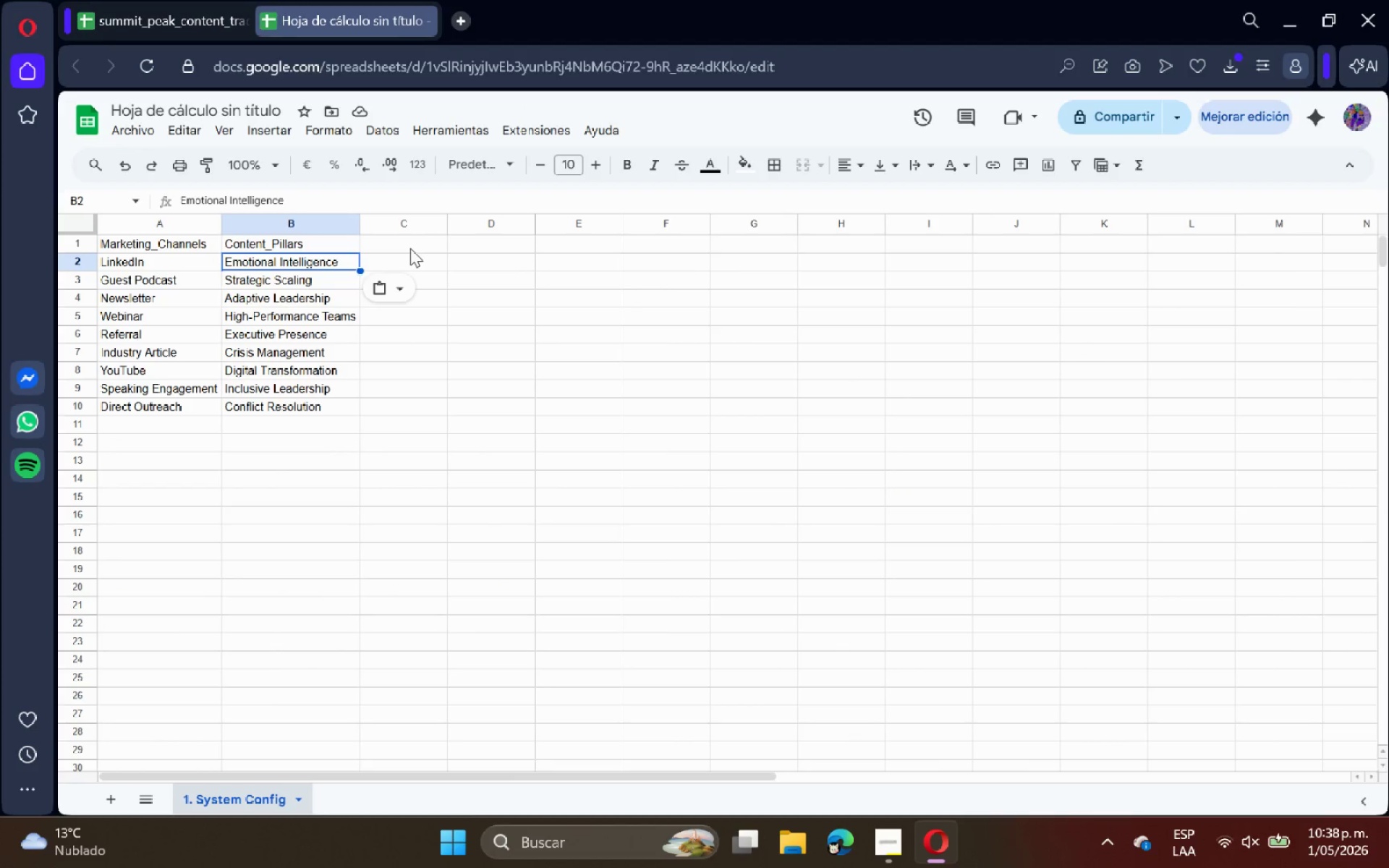 
left_click([410, 247])
 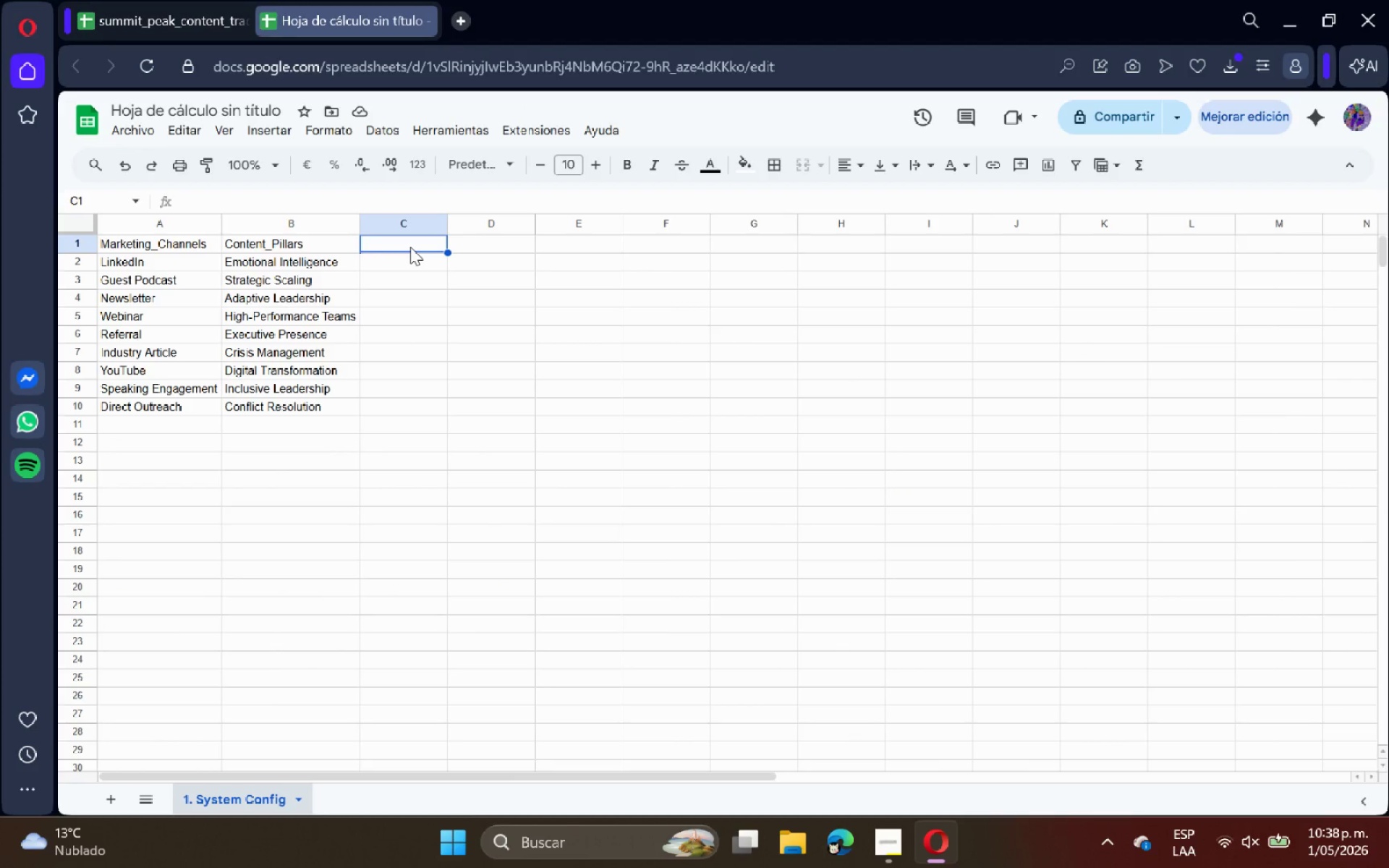 
type(Lead_Stages)
 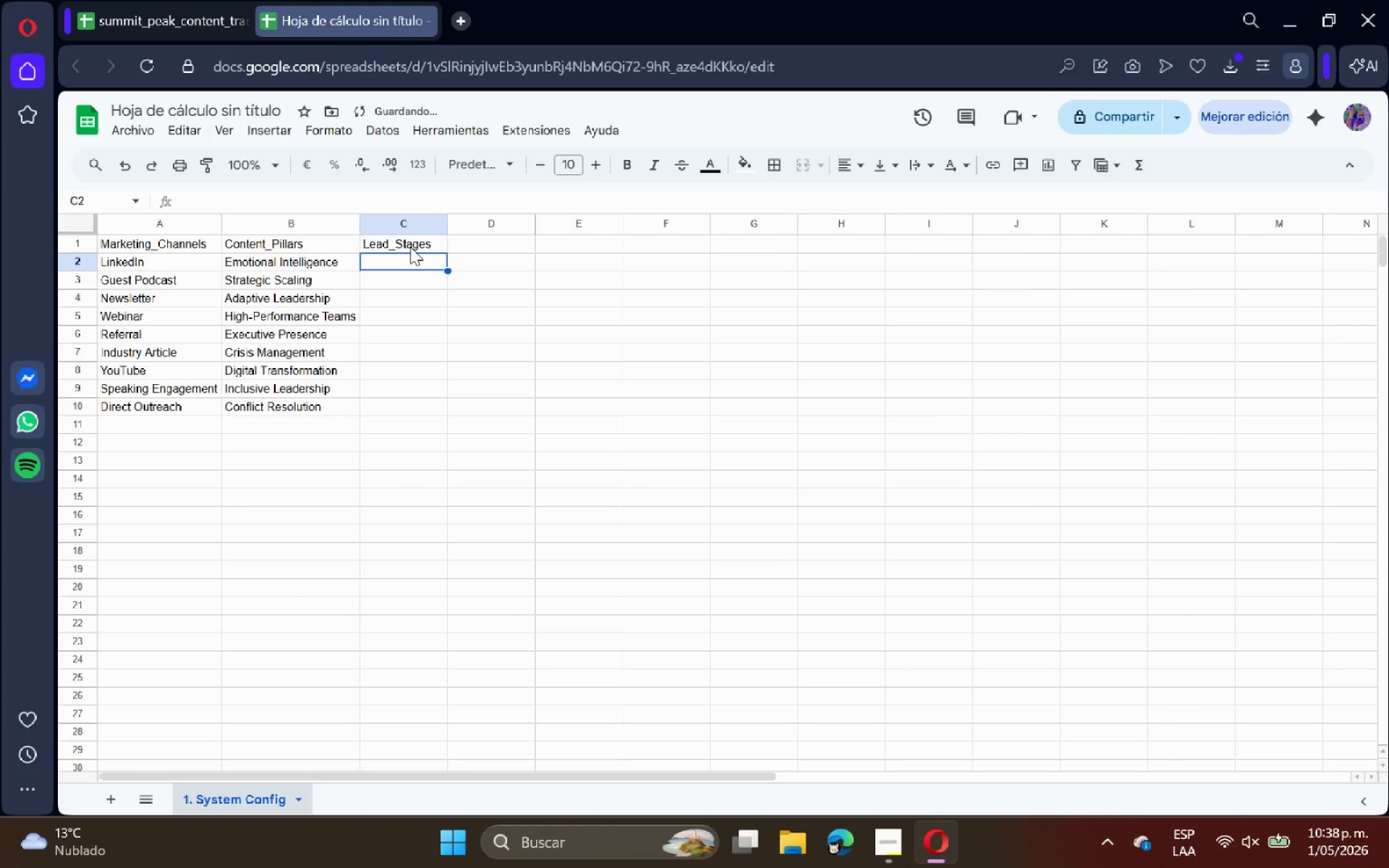 
 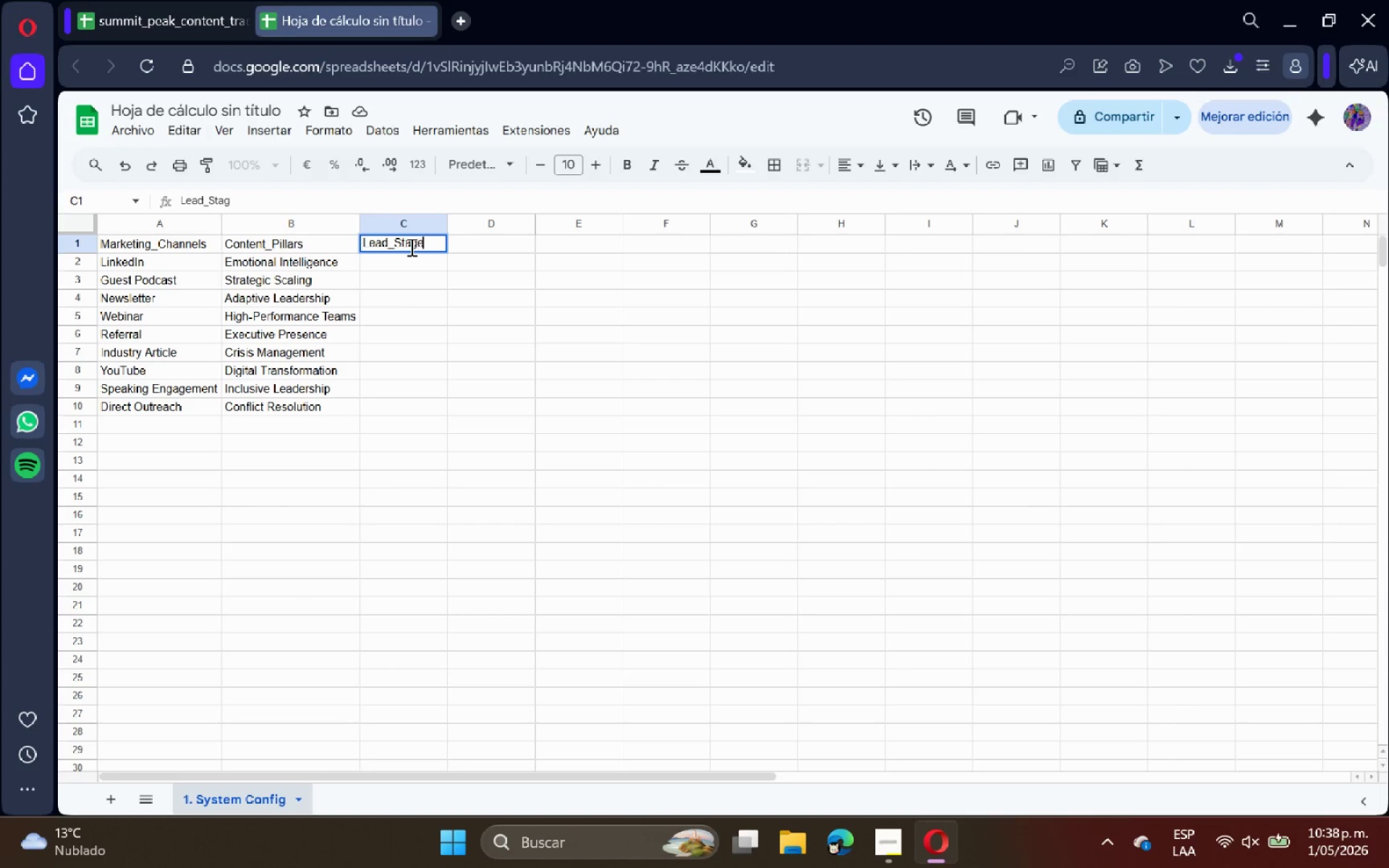 
key(Enter)
 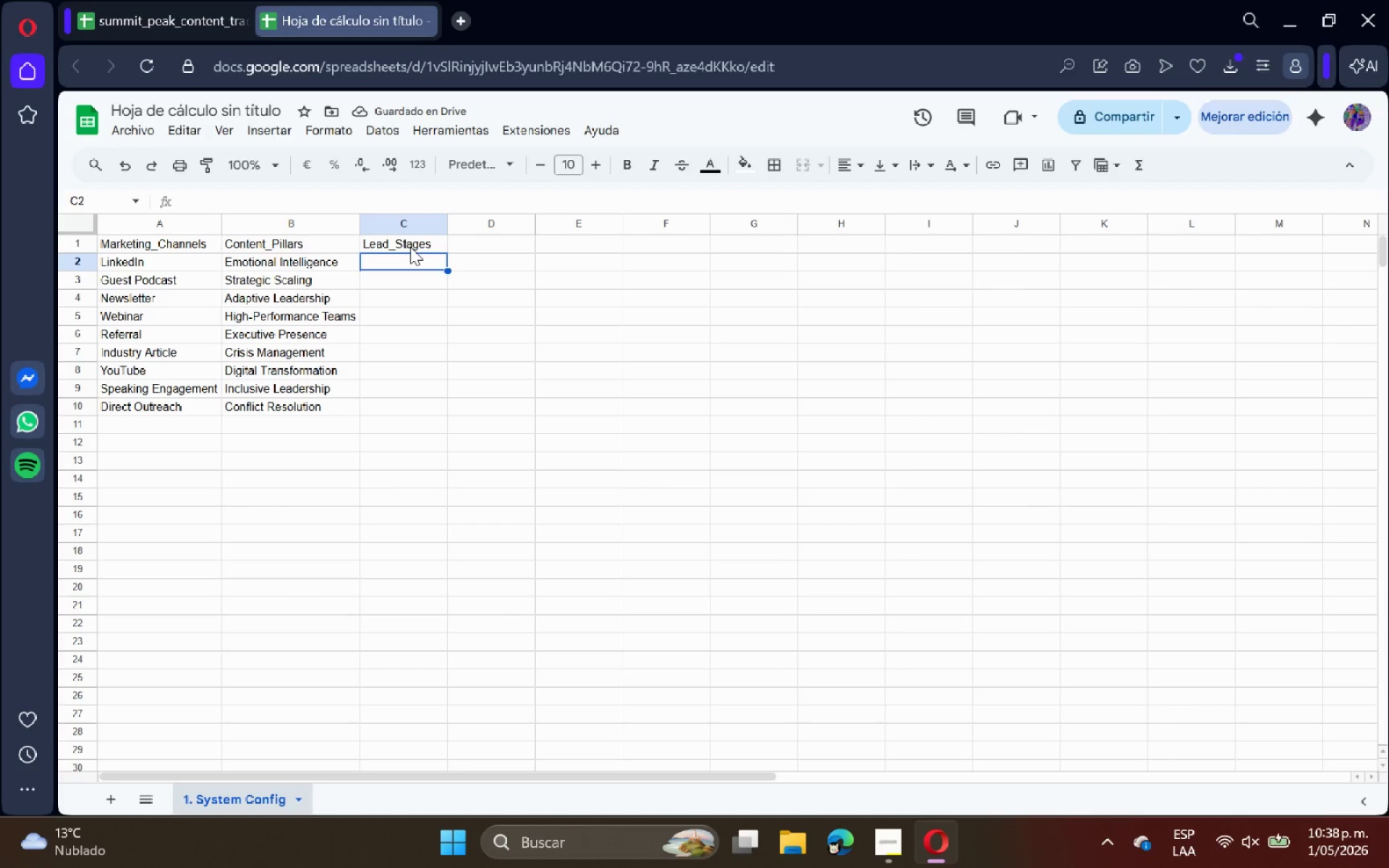 
left_click([201, 25])
 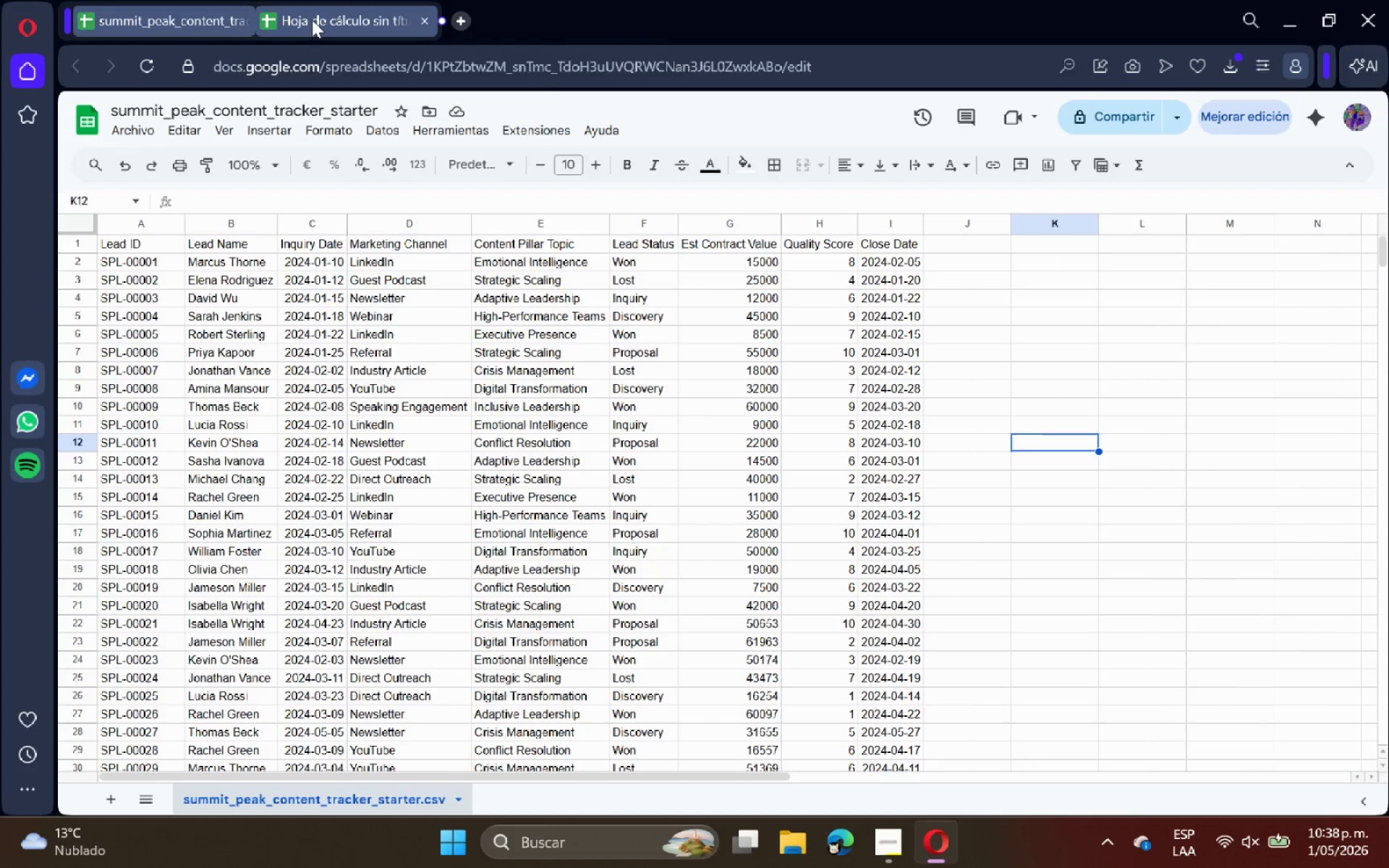 
left_click([312, 20])
 